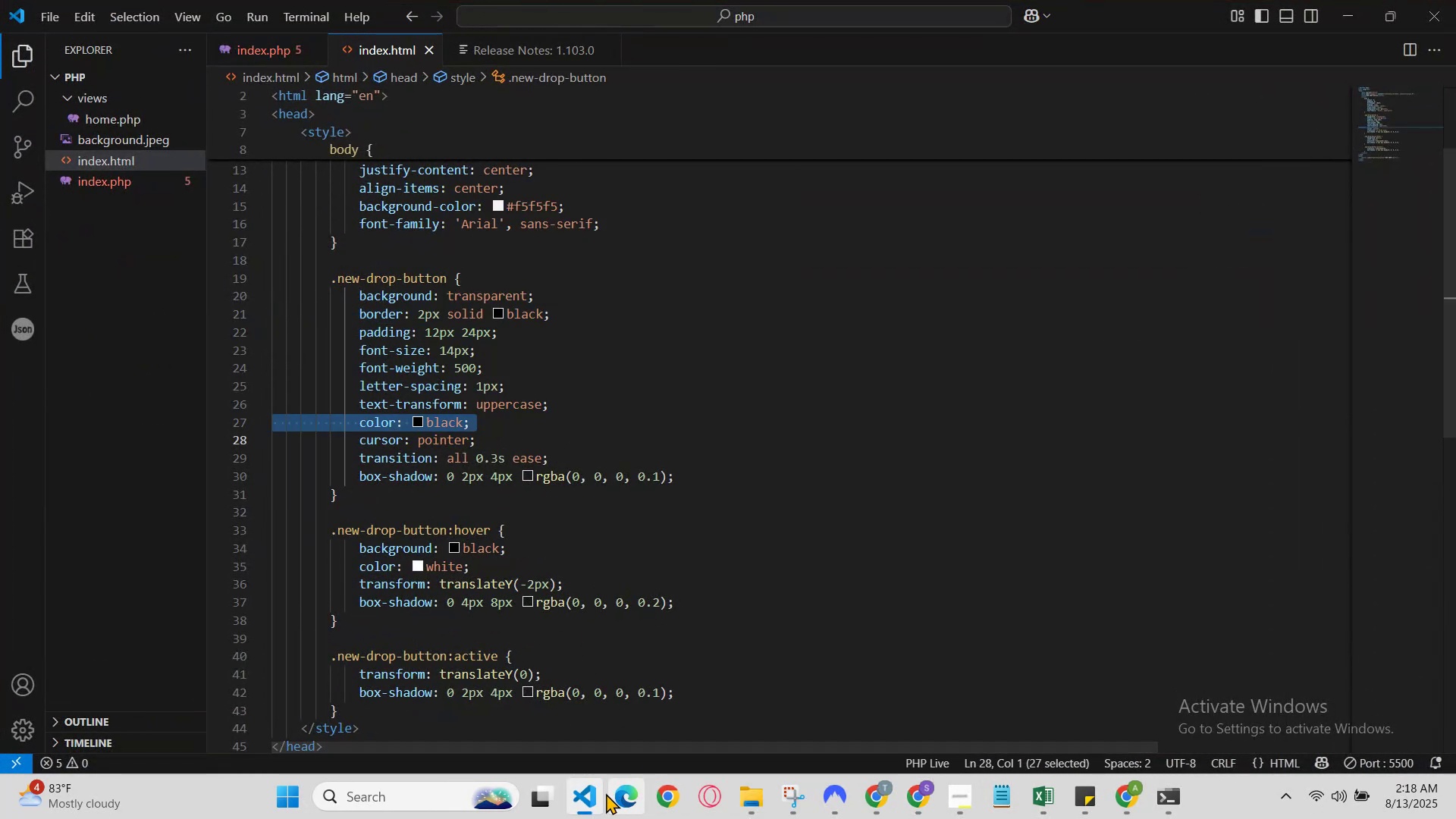 
left_click([590, 794])
 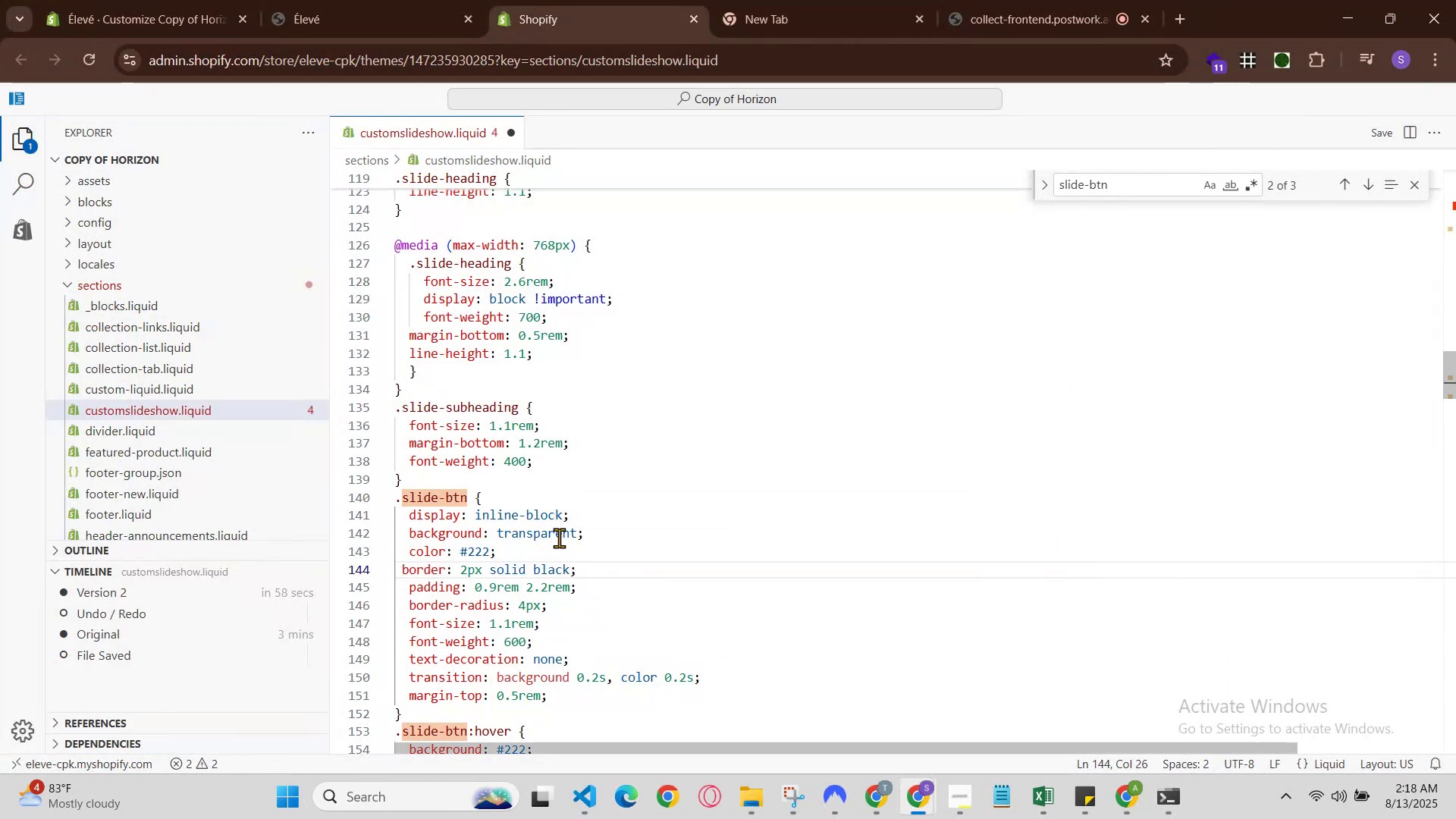 
double_click([553, 554])
 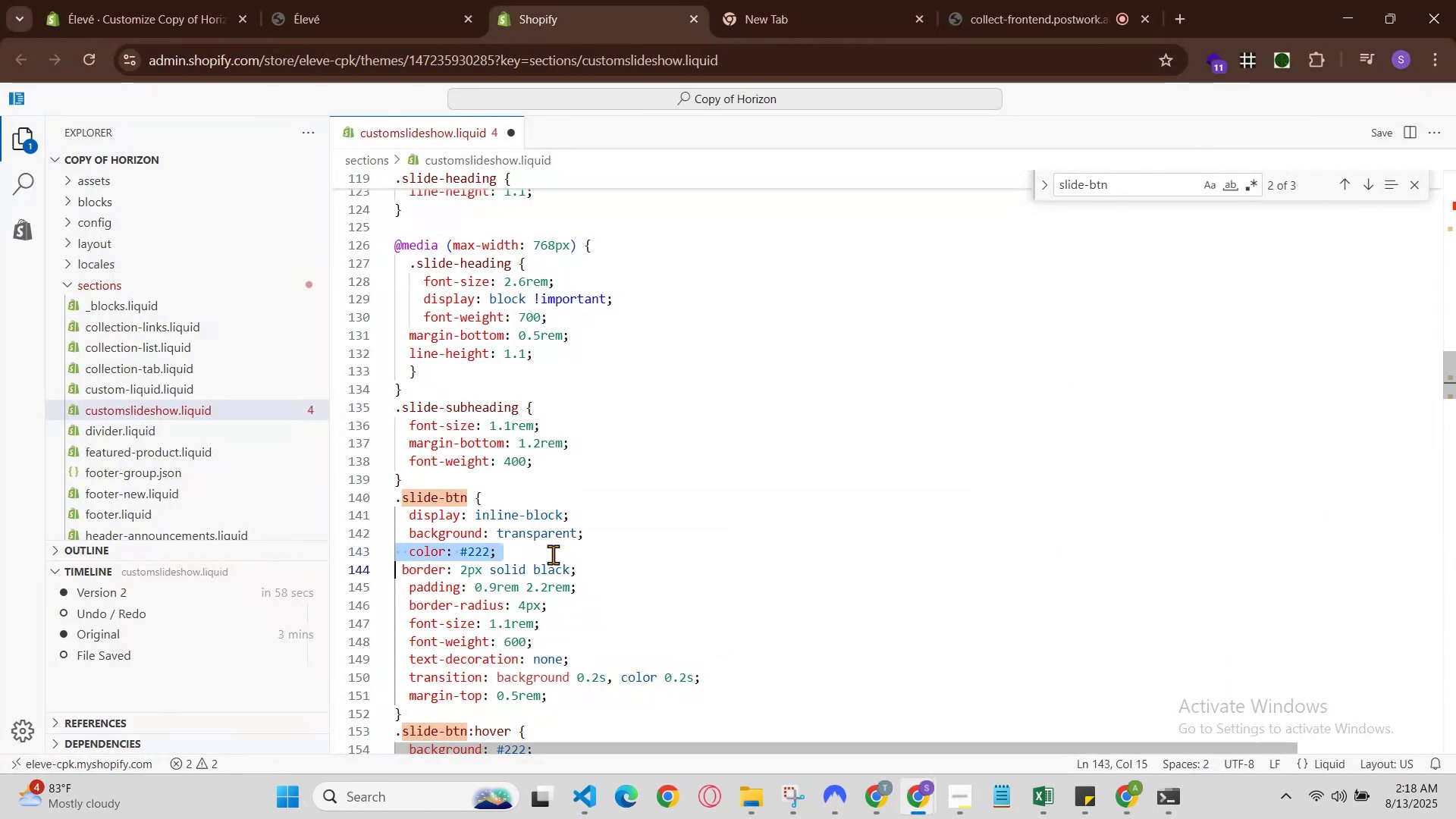 
triple_click([553, 554])
 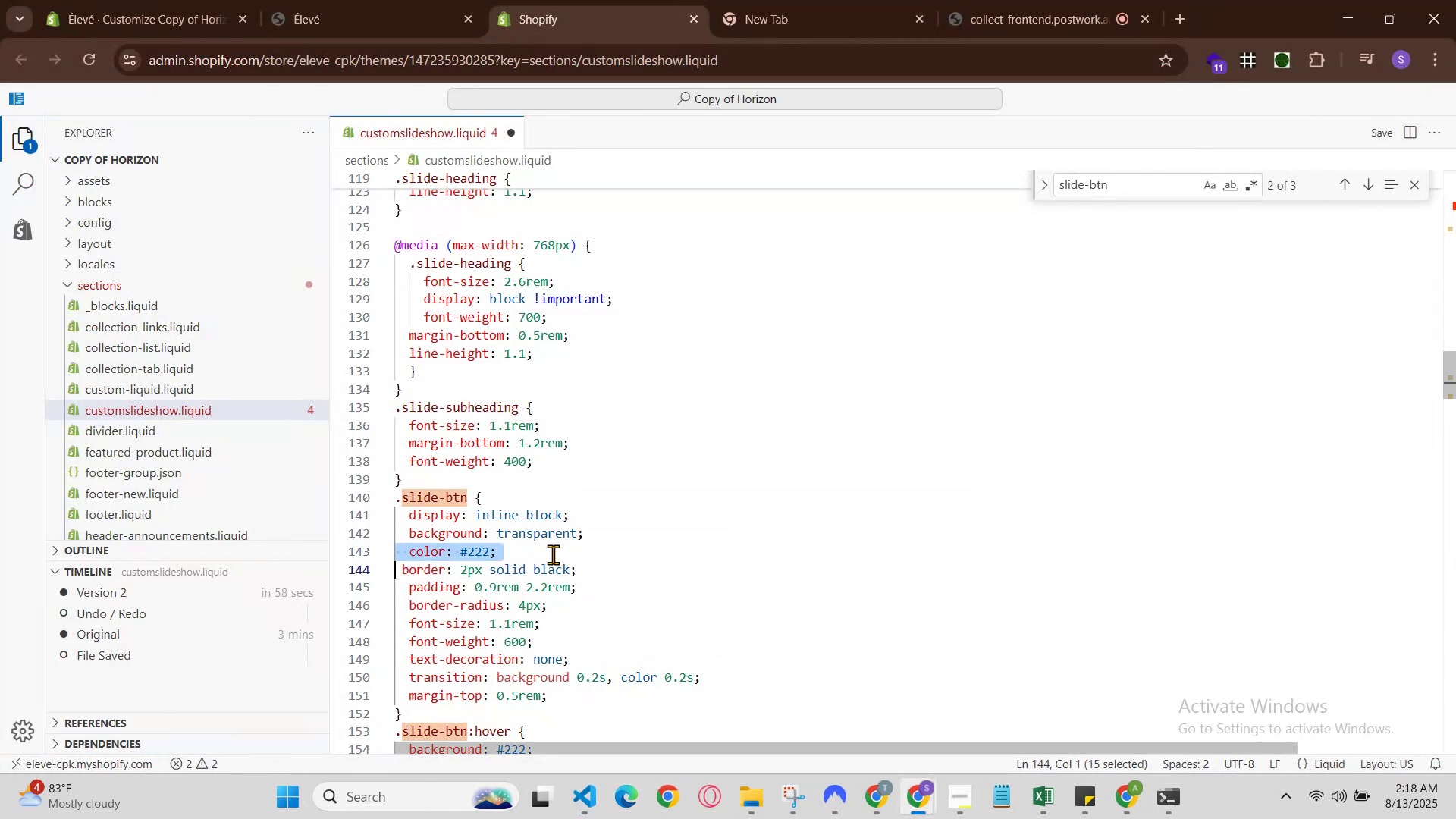 
key(Control+V)
 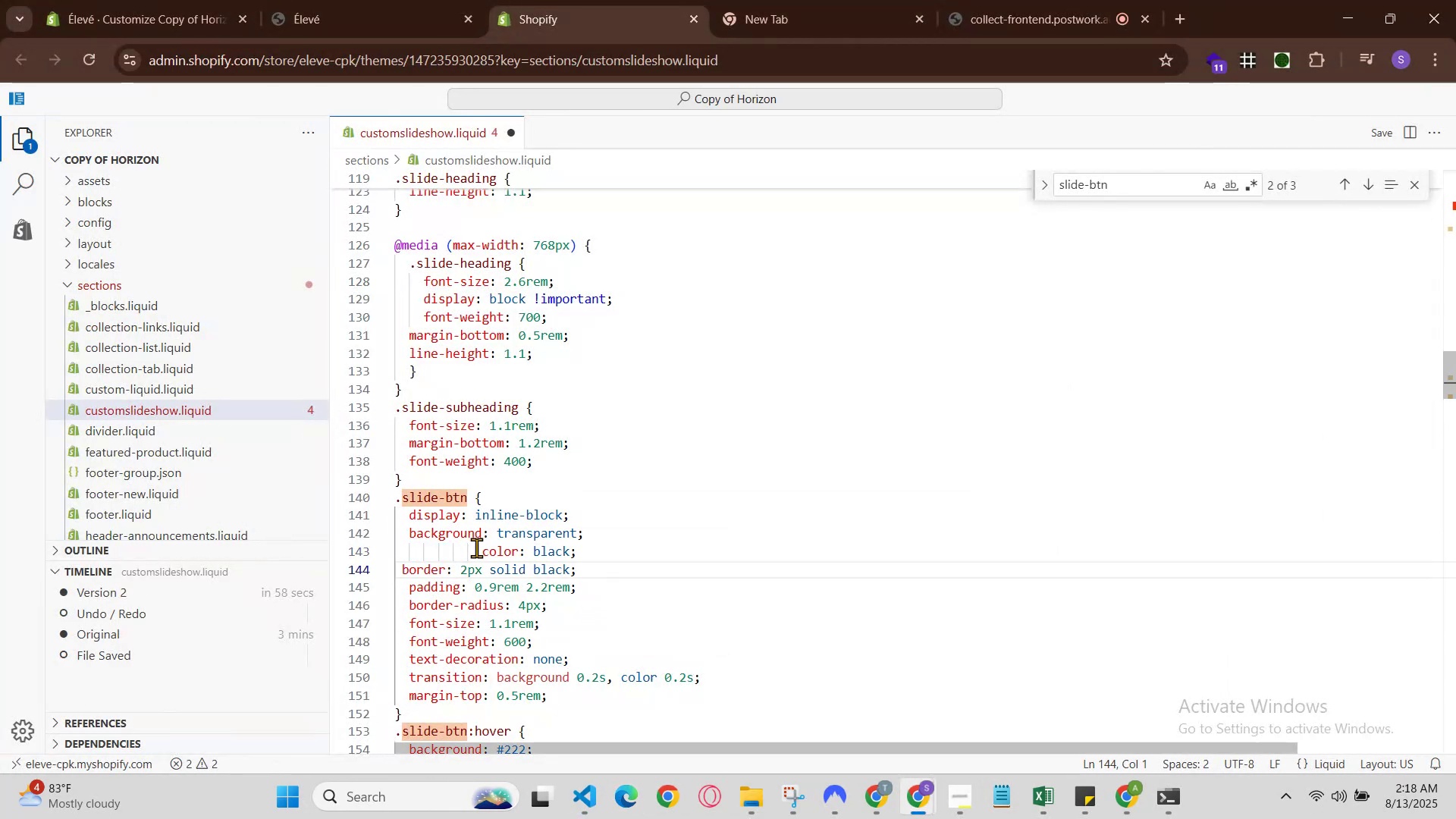 
left_click([478, 548])
 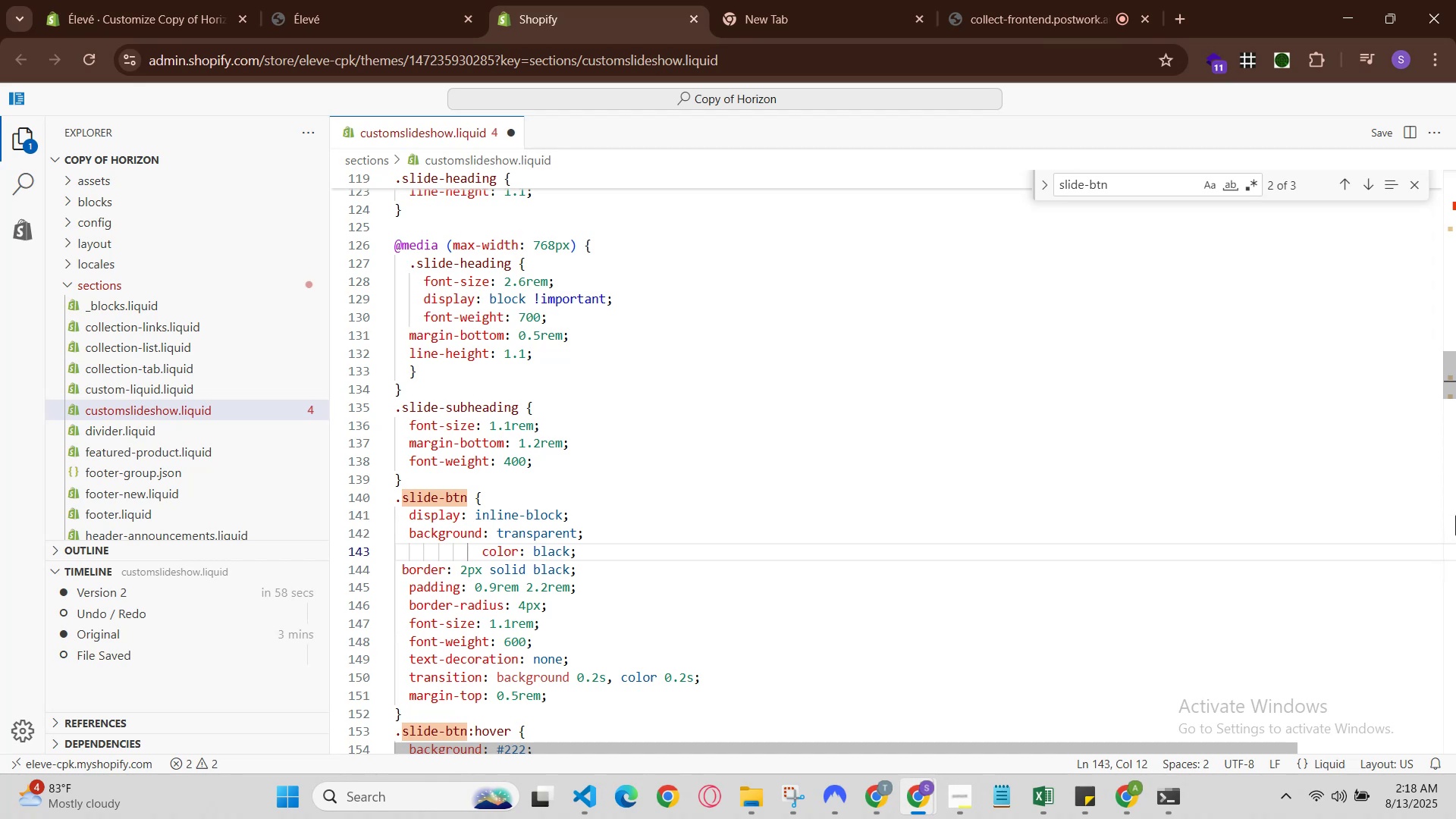 
key(Backspace)
 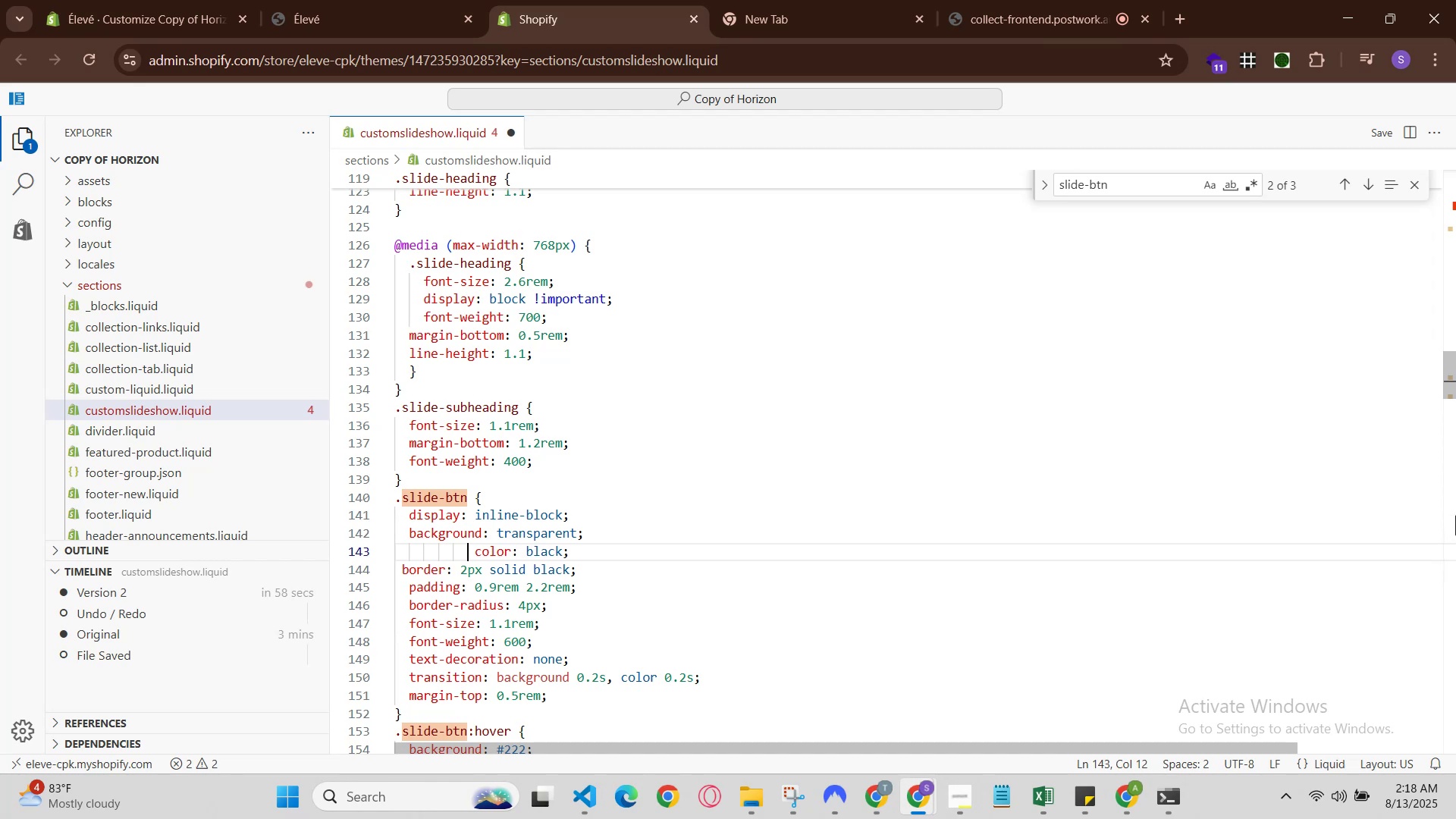 
key(Backspace)
 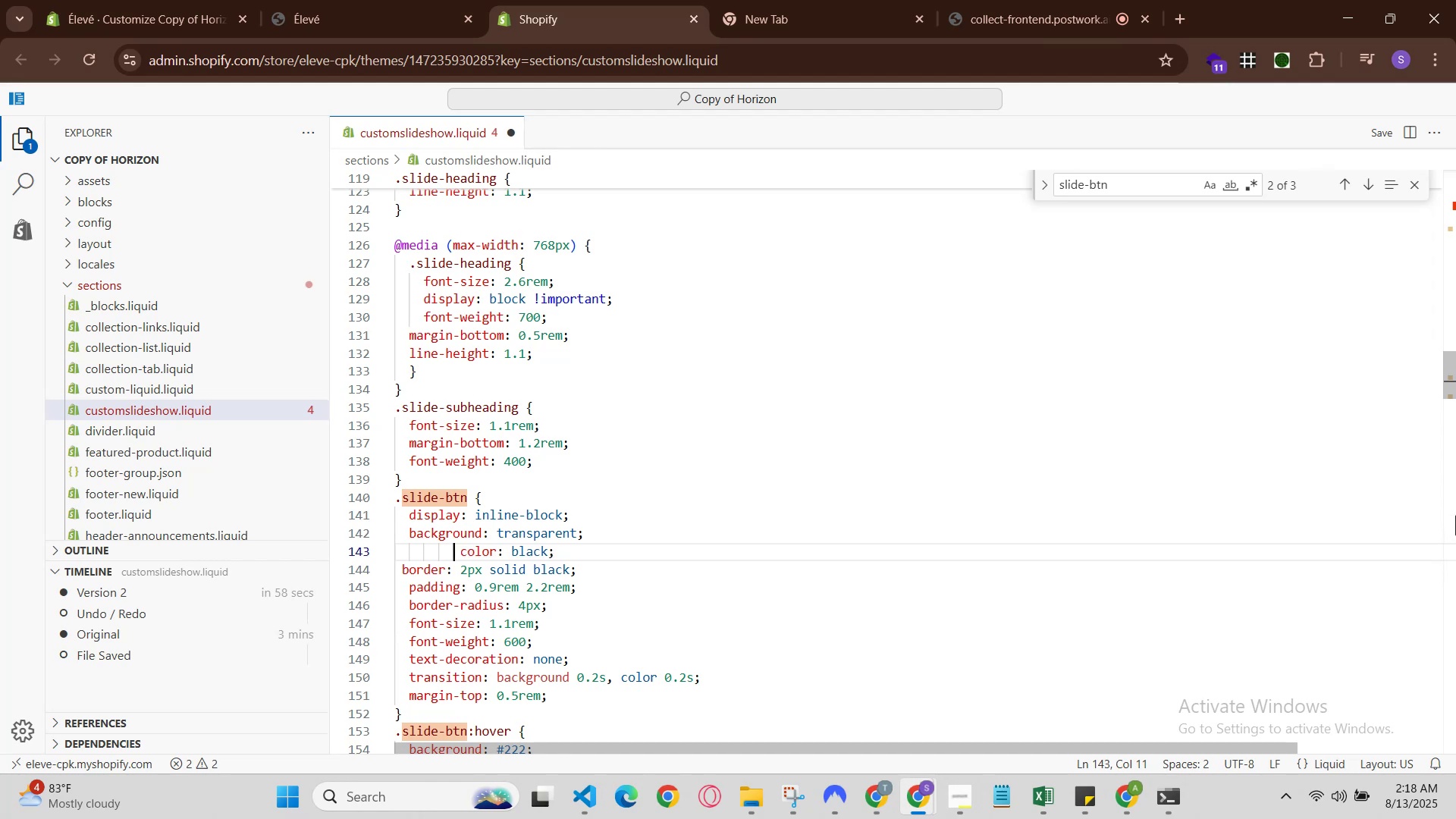 
key(Backspace)
 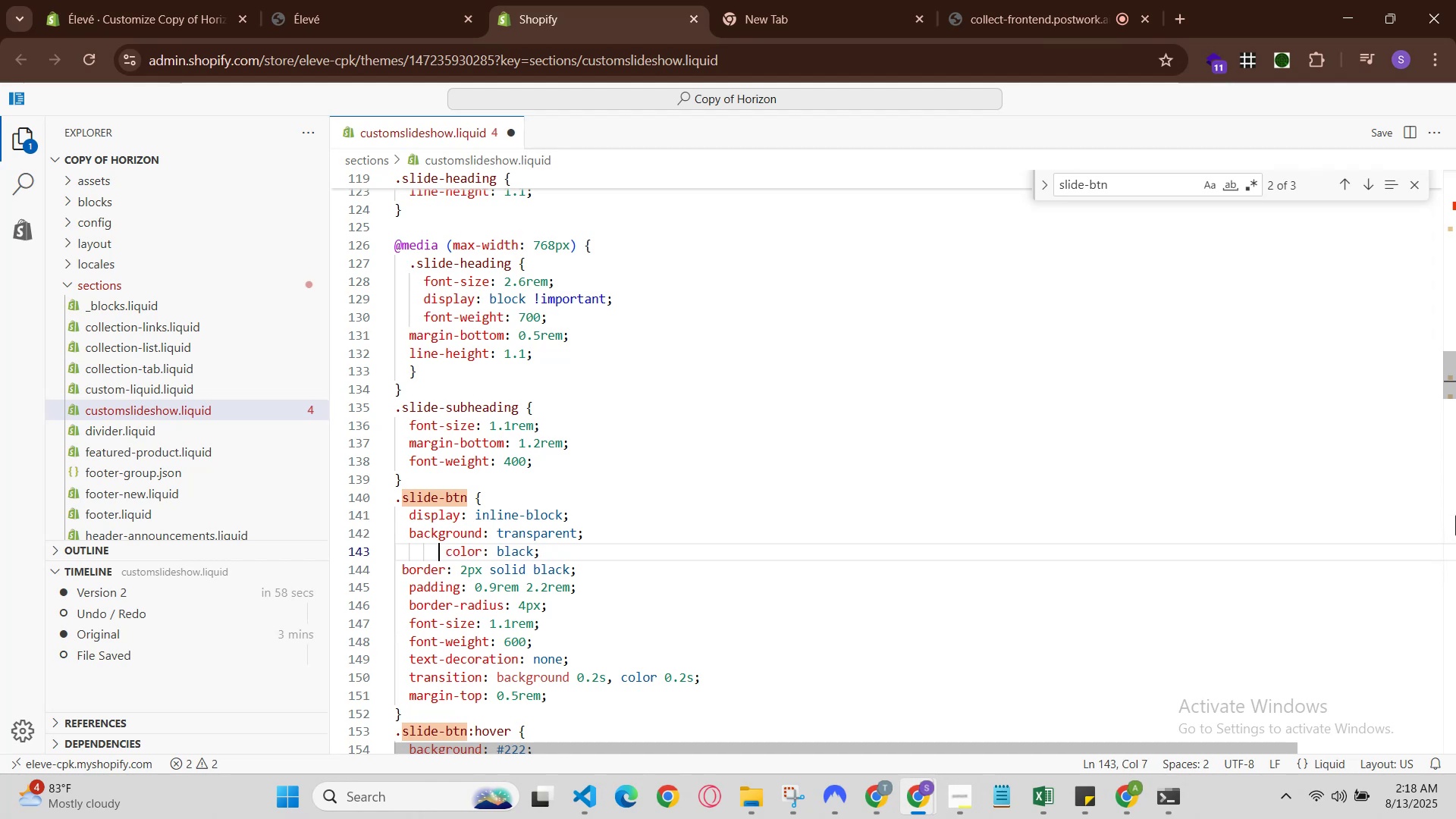 
key(Backspace)
 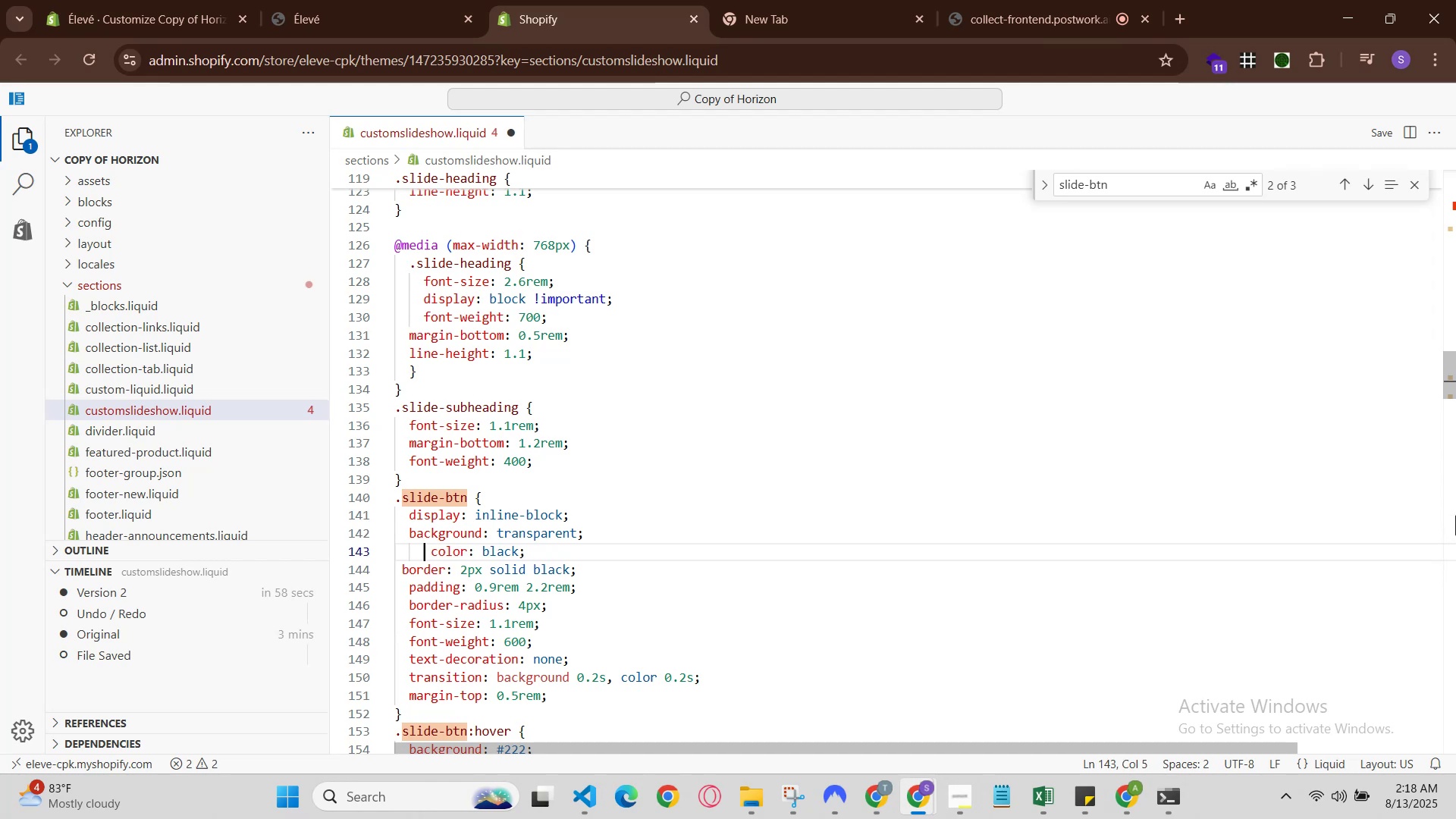 
key(Backspace)
 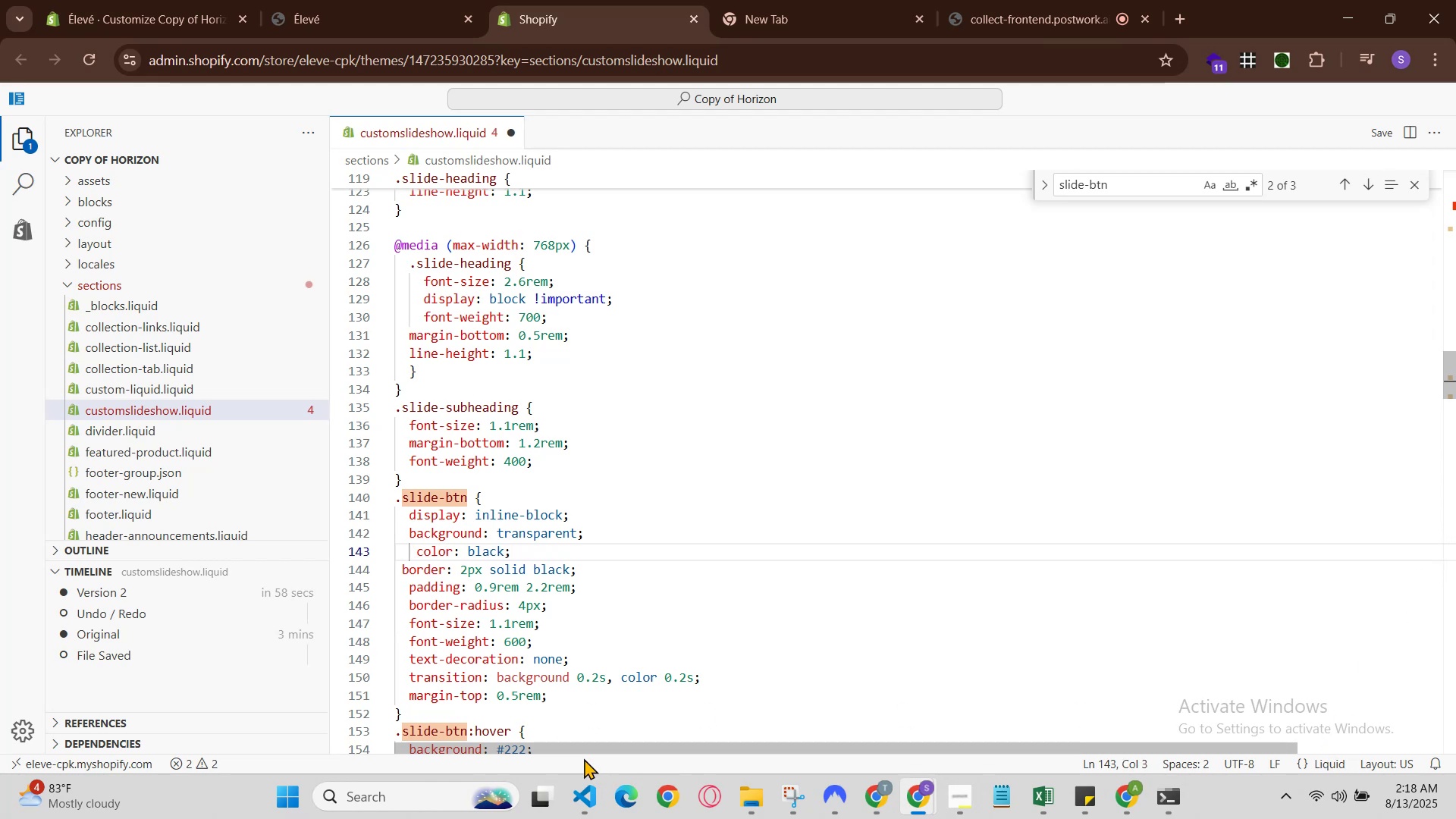 
left_click([588, 791])
 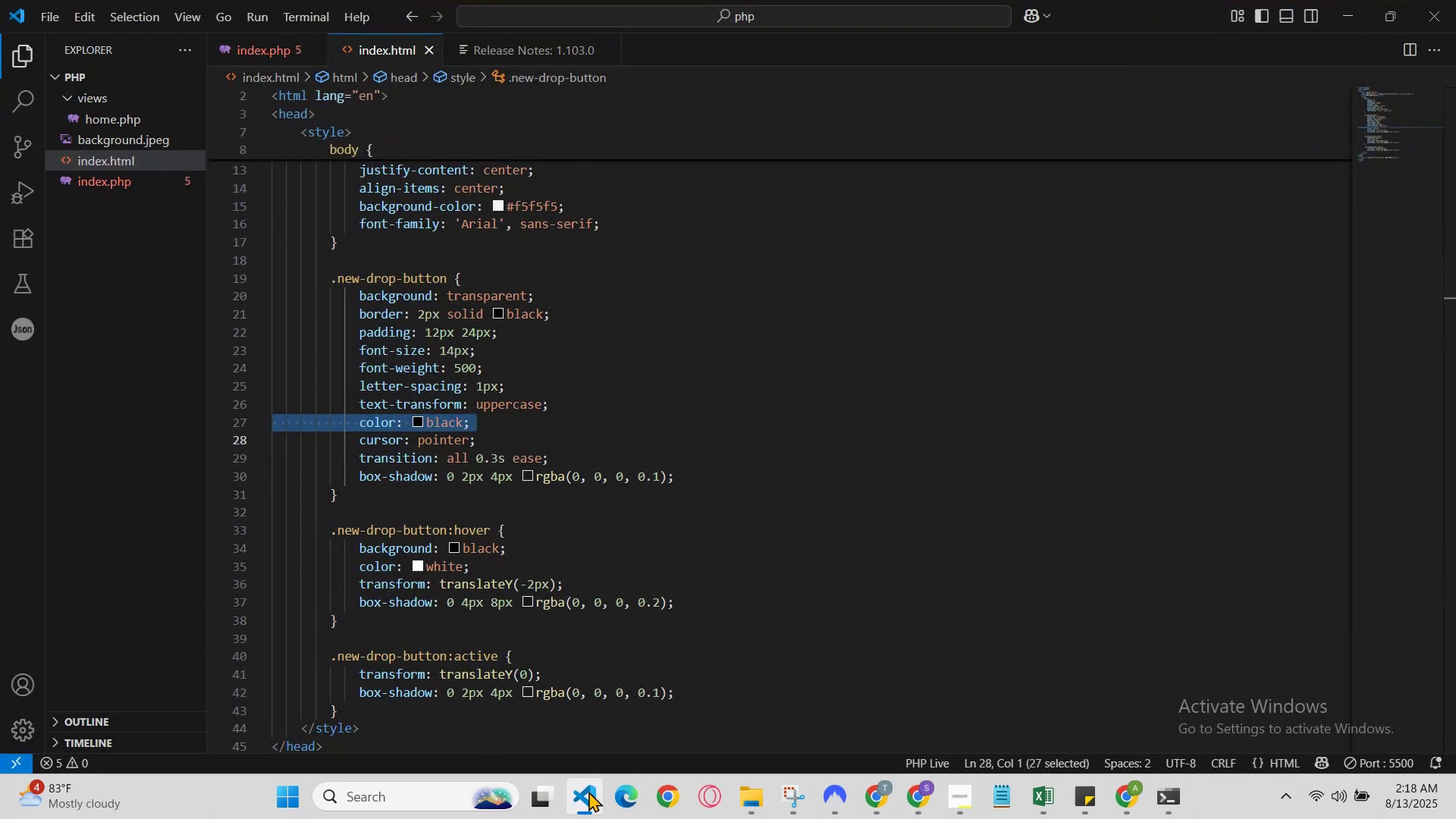 
left_click([588, 791])
 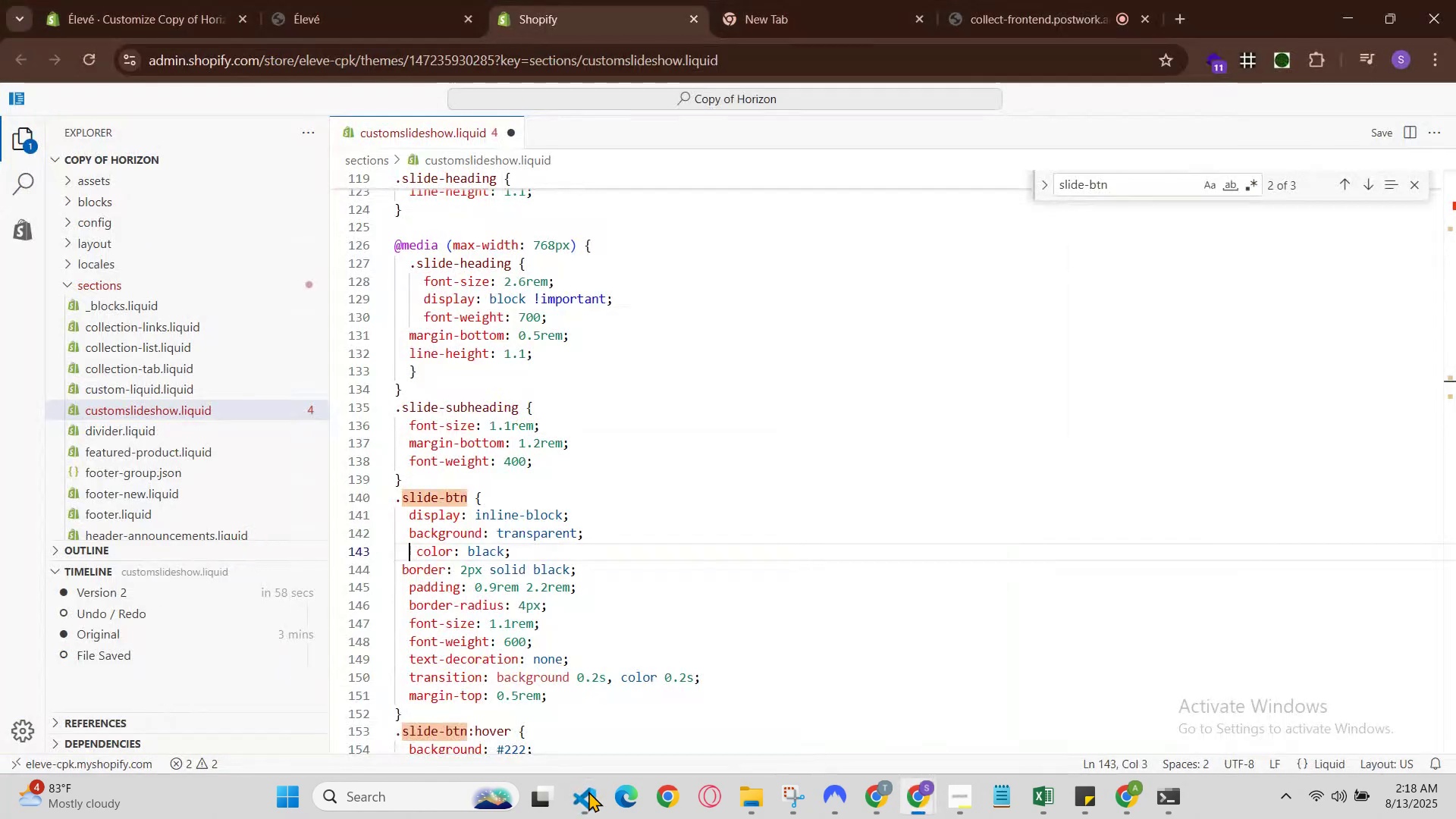 
left_click([588, 791])
 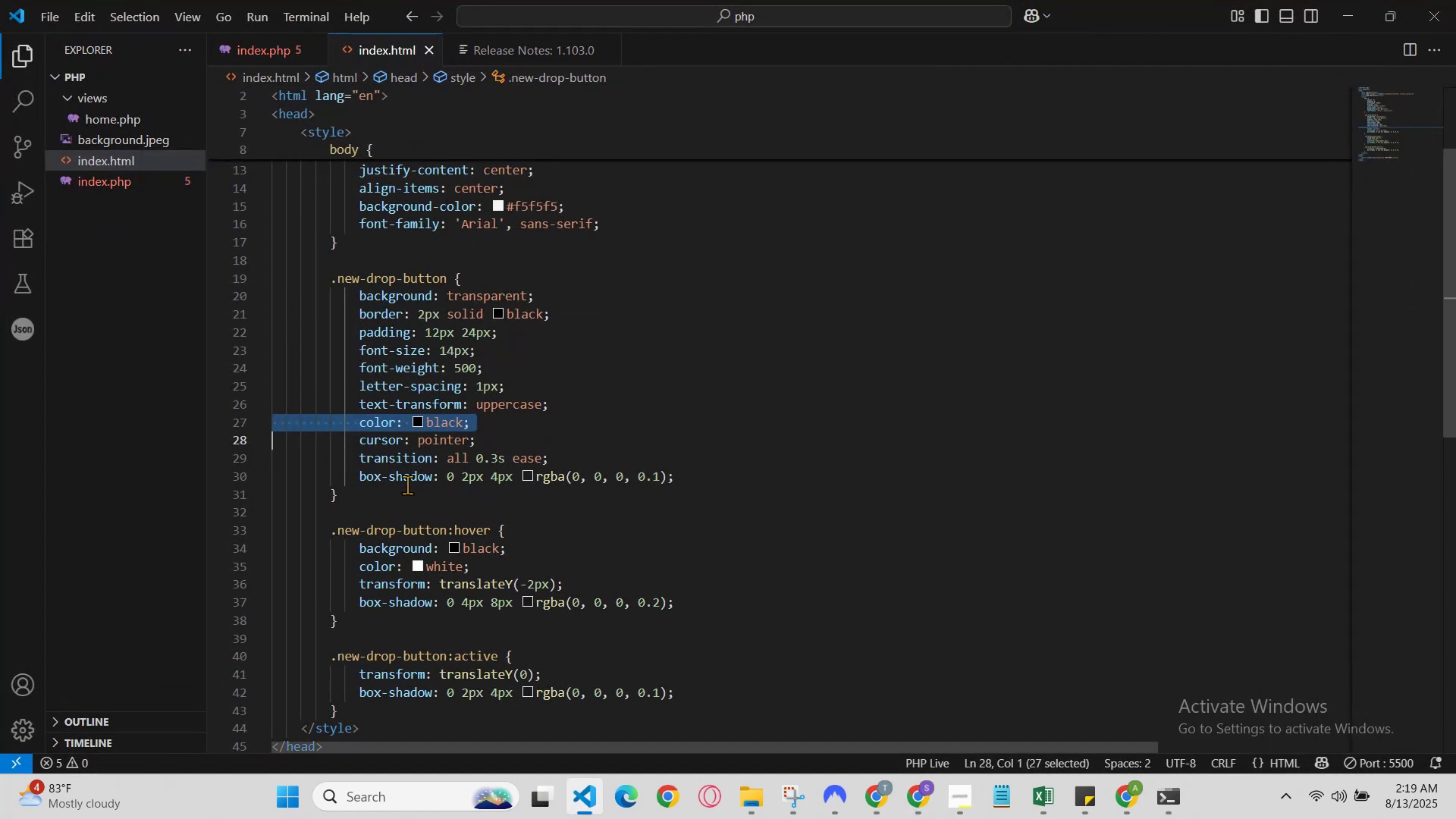 
left_click_drag(start_coordinate=[336, 454], to_coordinate=[723, 482])
 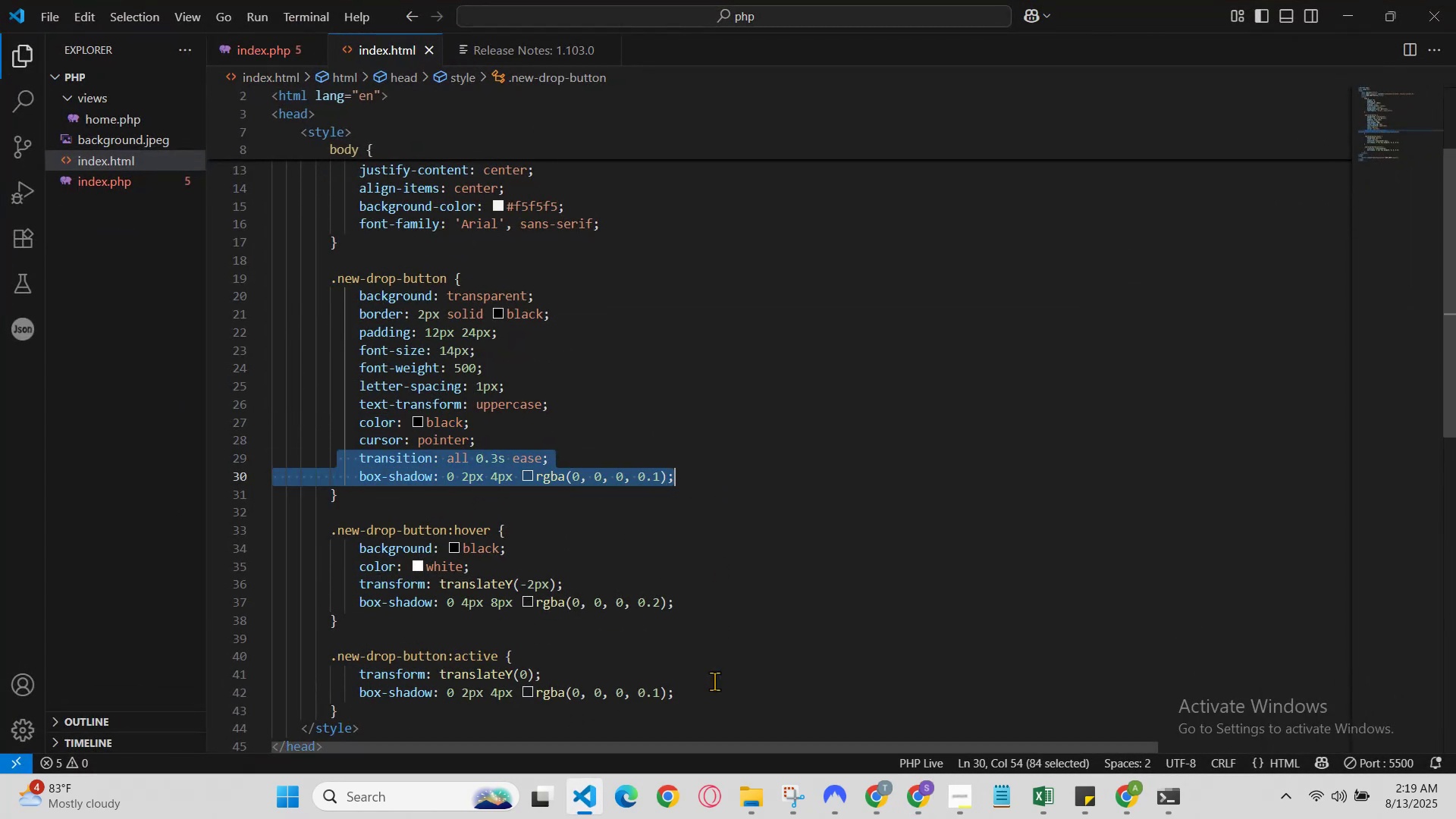 
key(Control+C)
 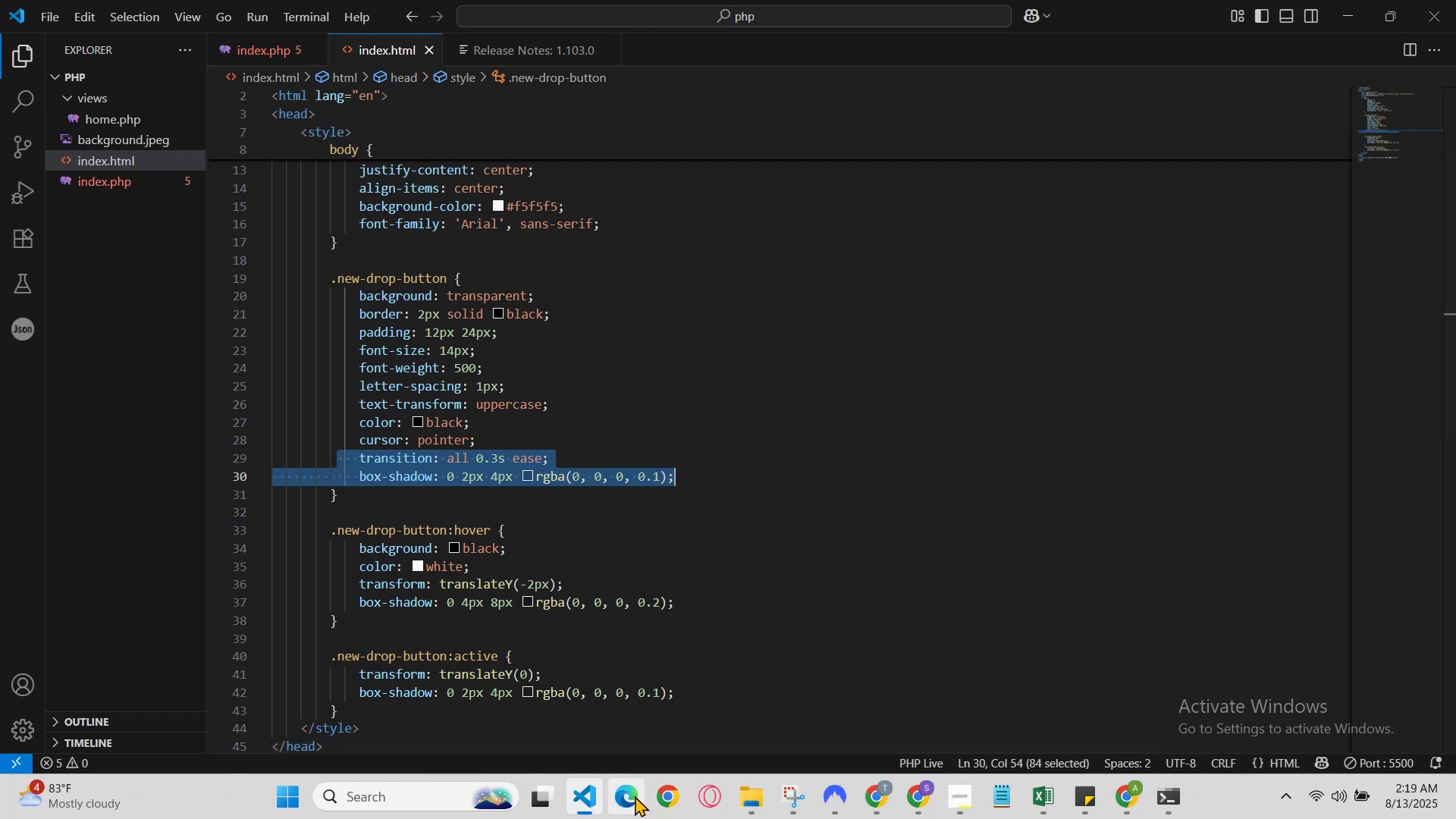 
left_click([599, 789])
 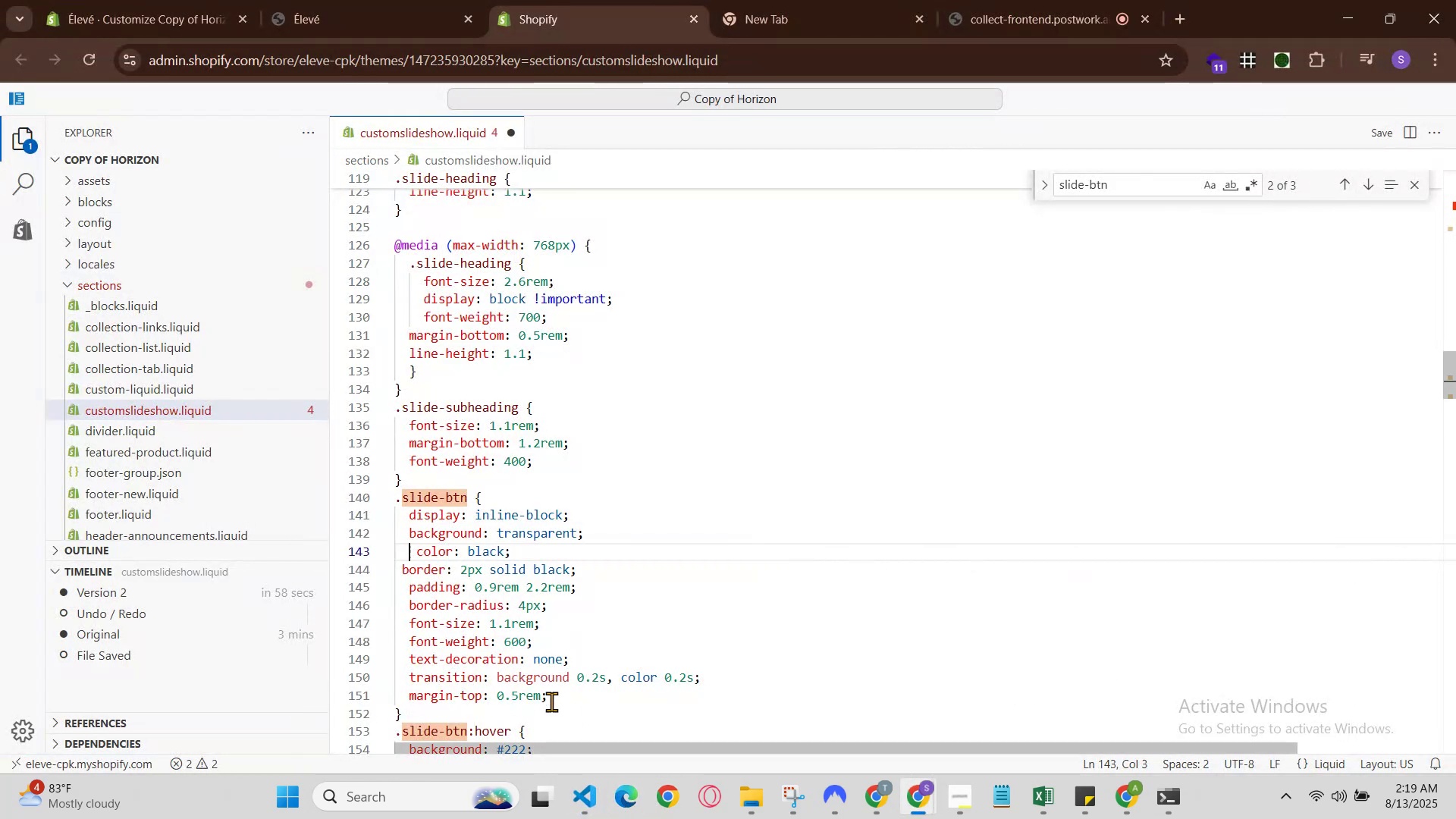 
left_click([564, 699])
 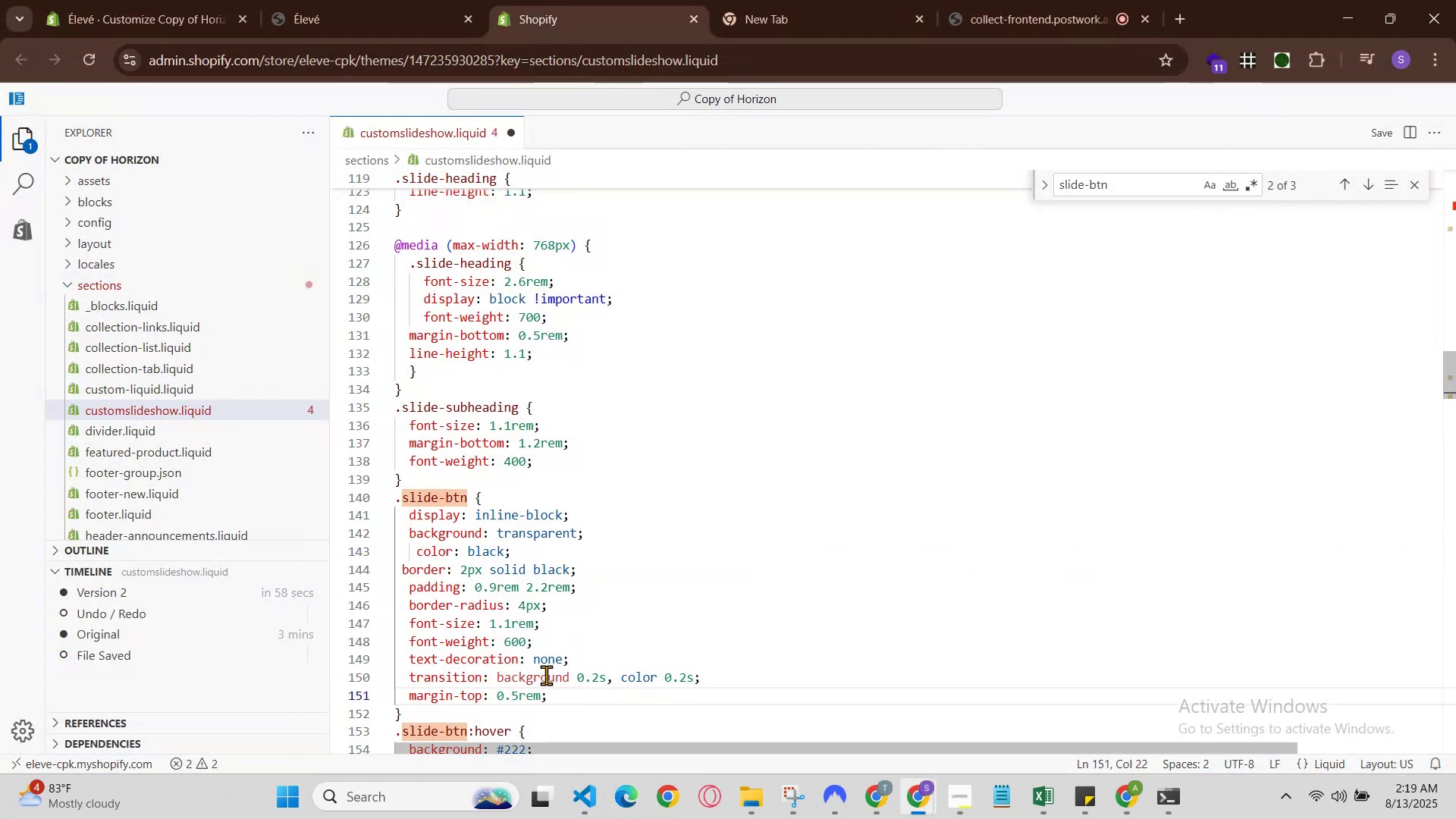 
double_click([547, 675])
 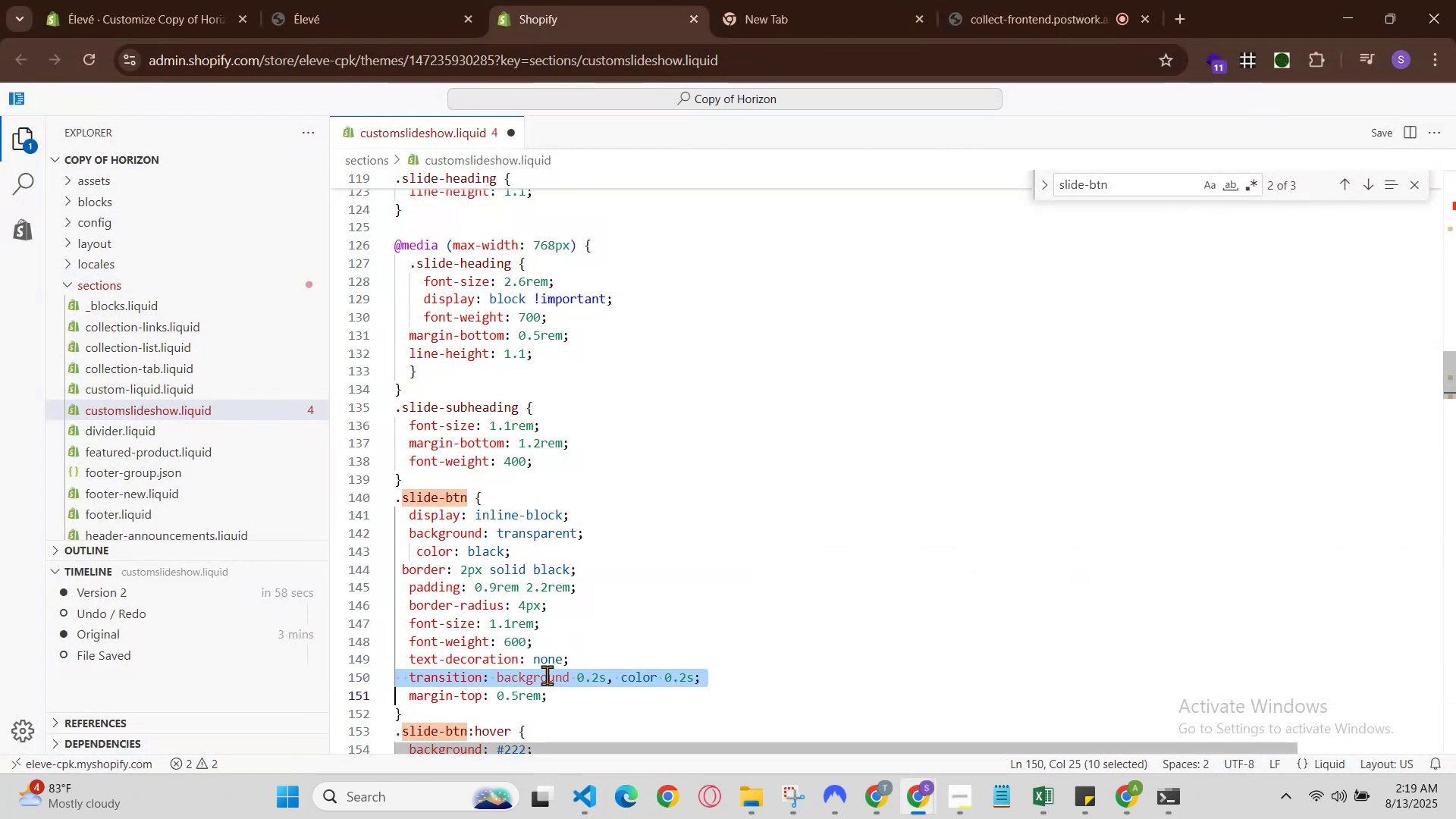 
triple_click([547, 675])
 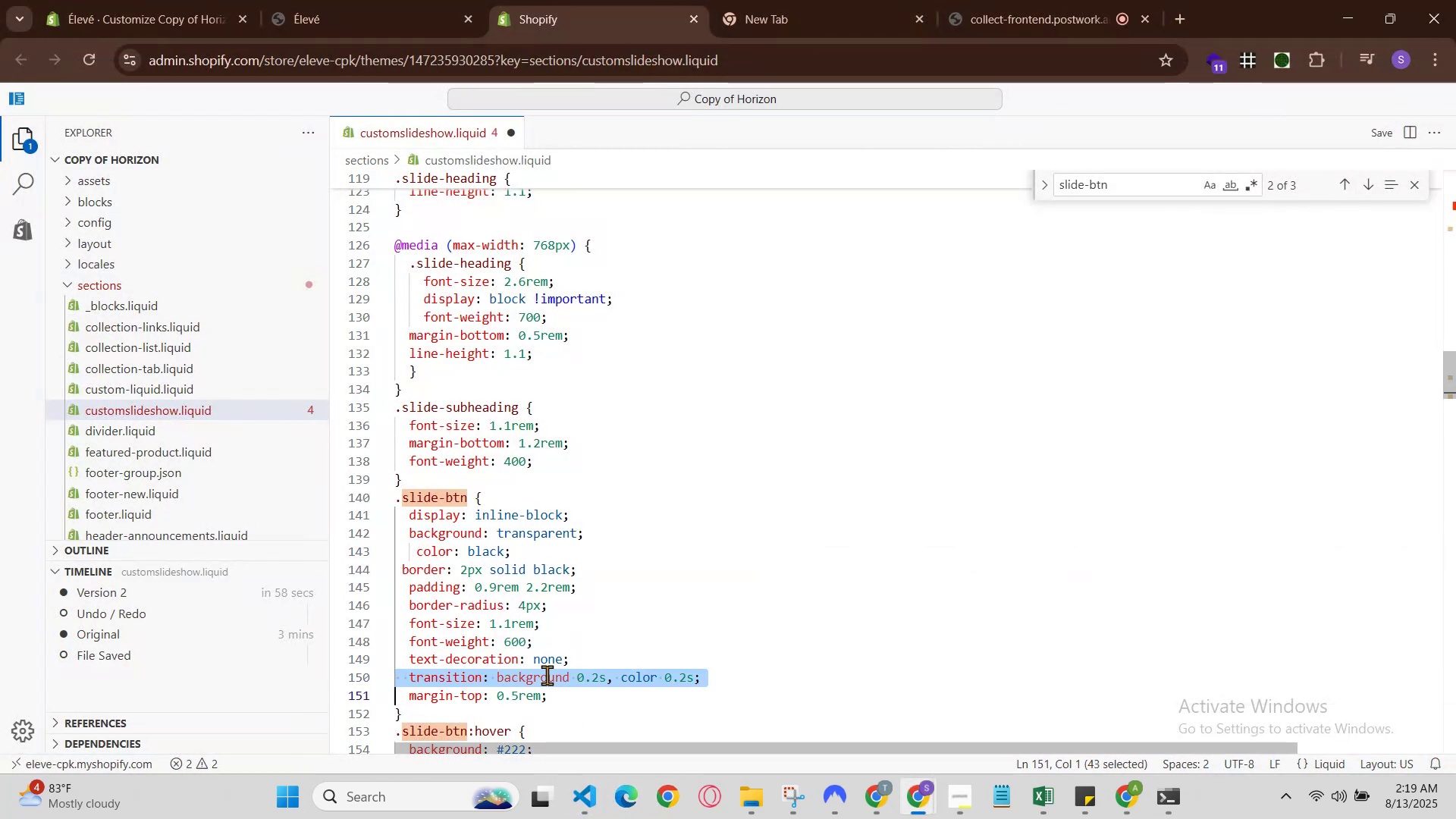 
key(Control+V)
 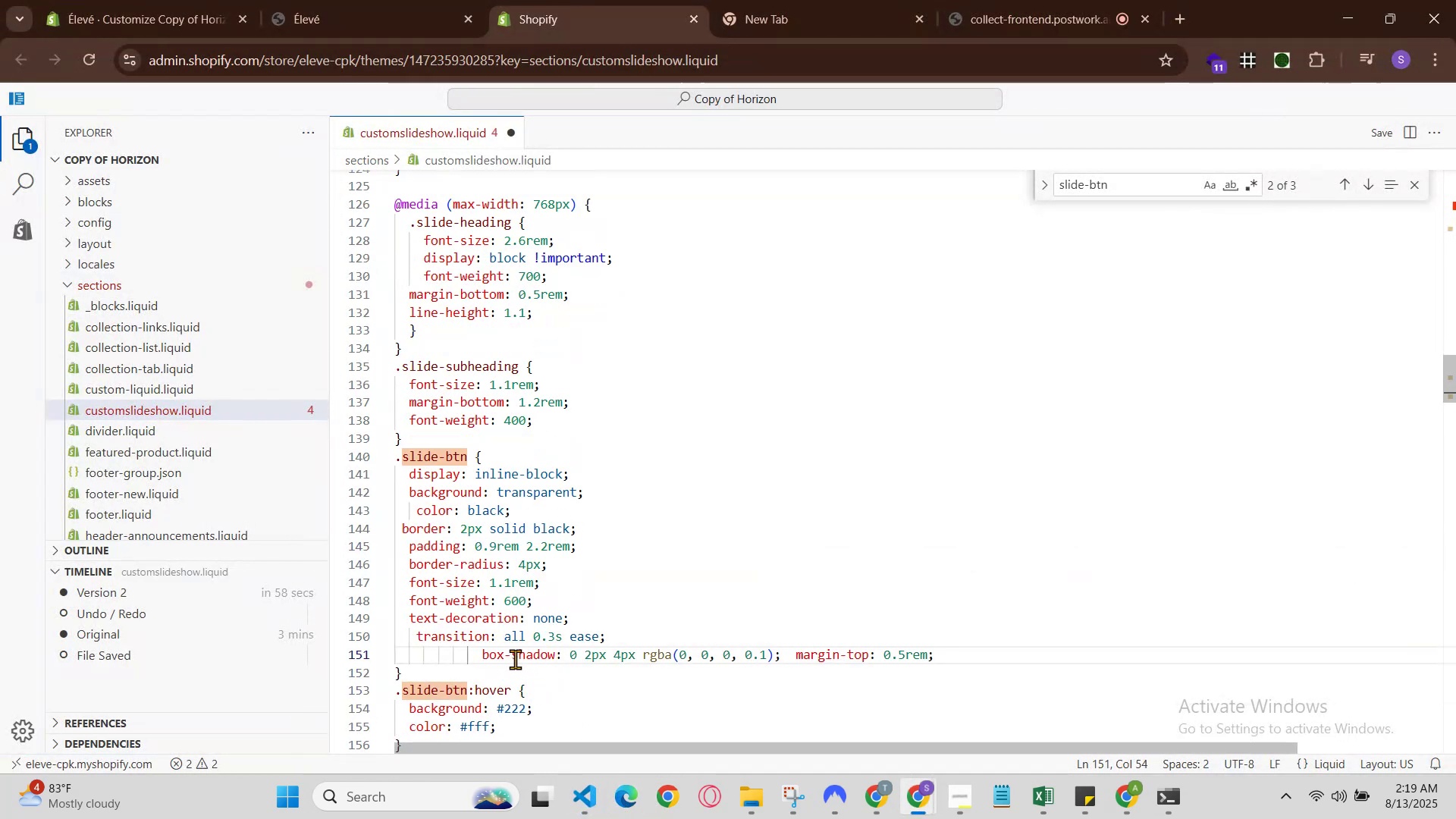 
key(Control+Z)
 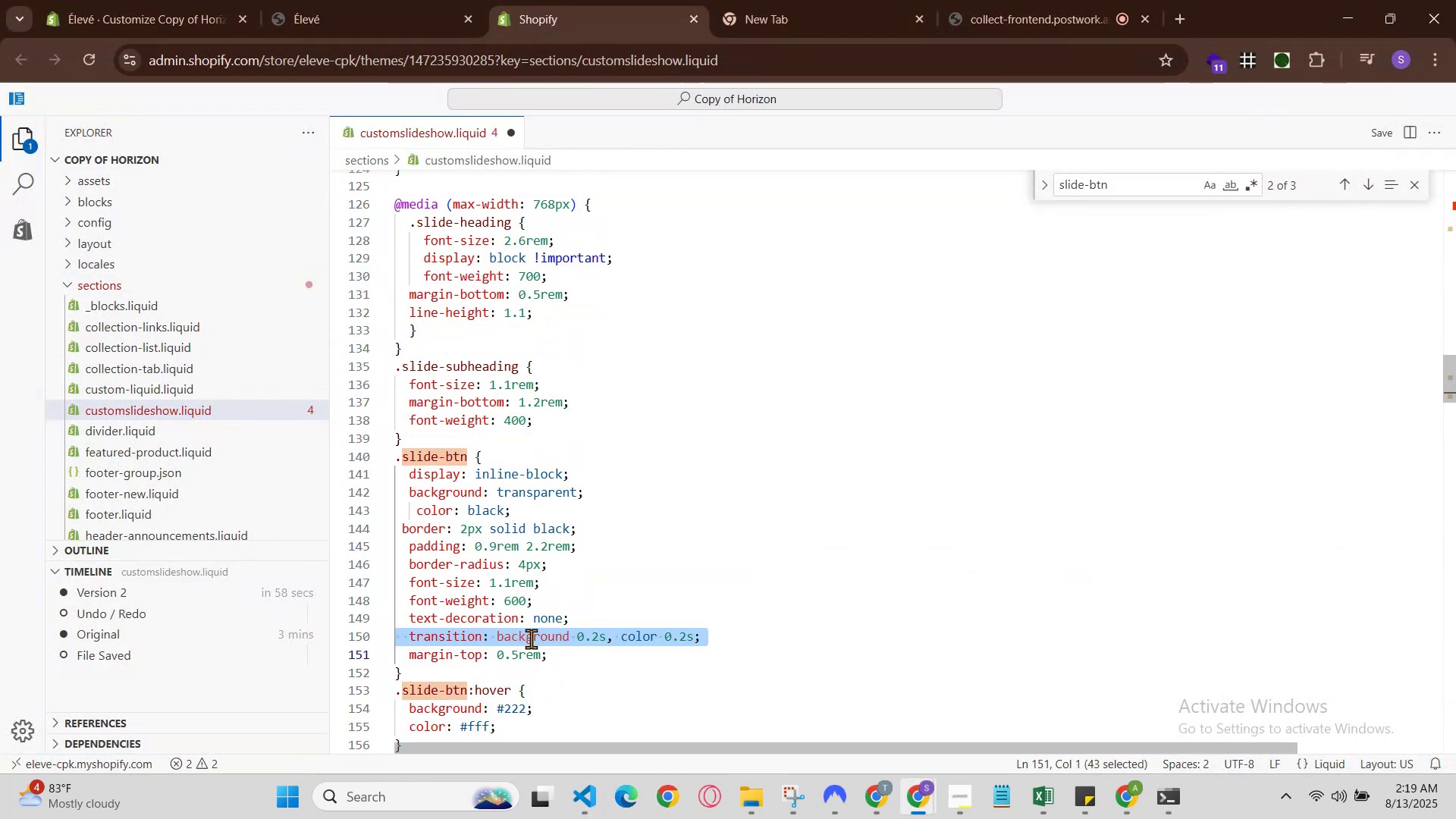 
double_click([536, 638])
 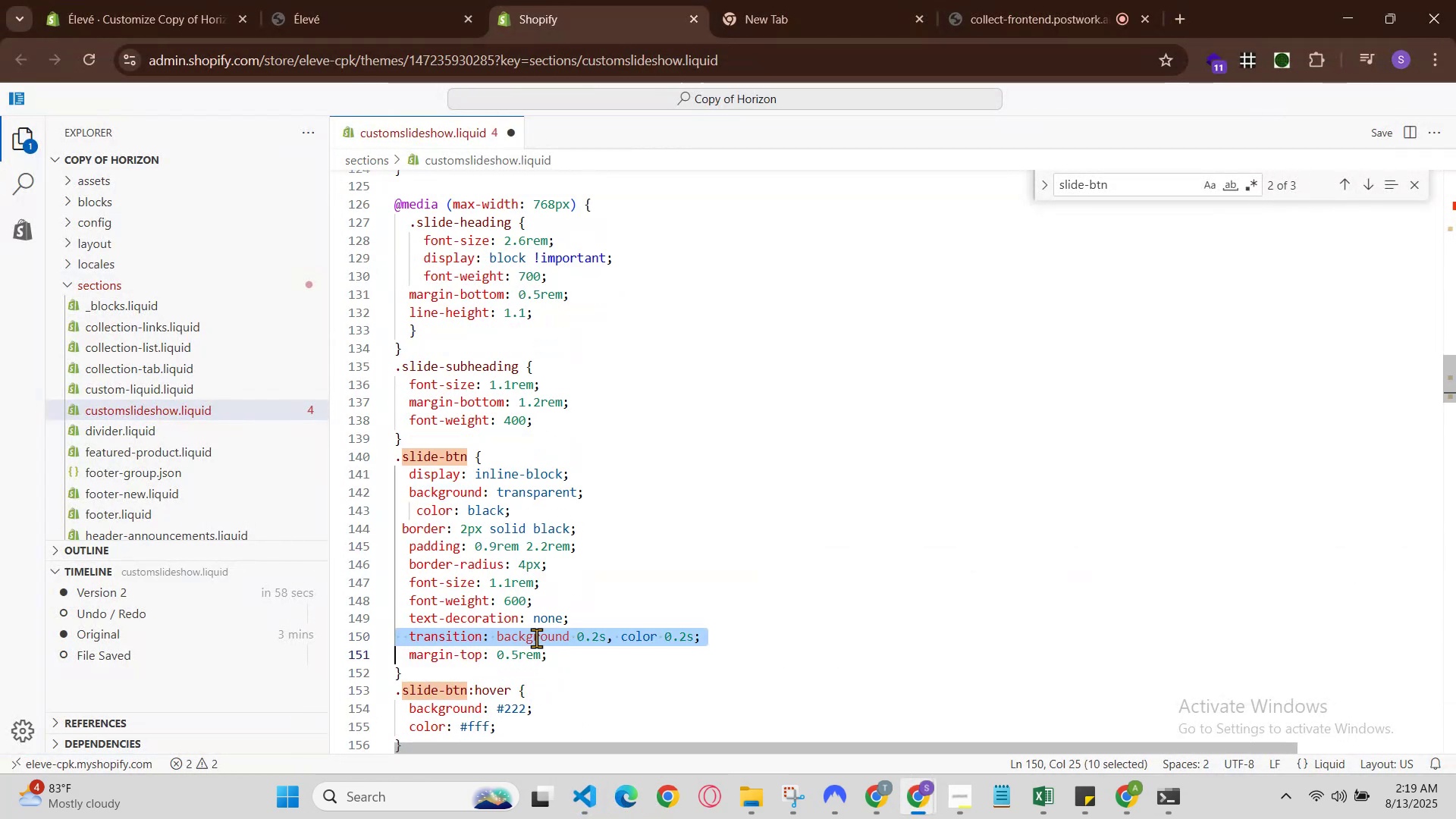 
triple_click([536, 638])
 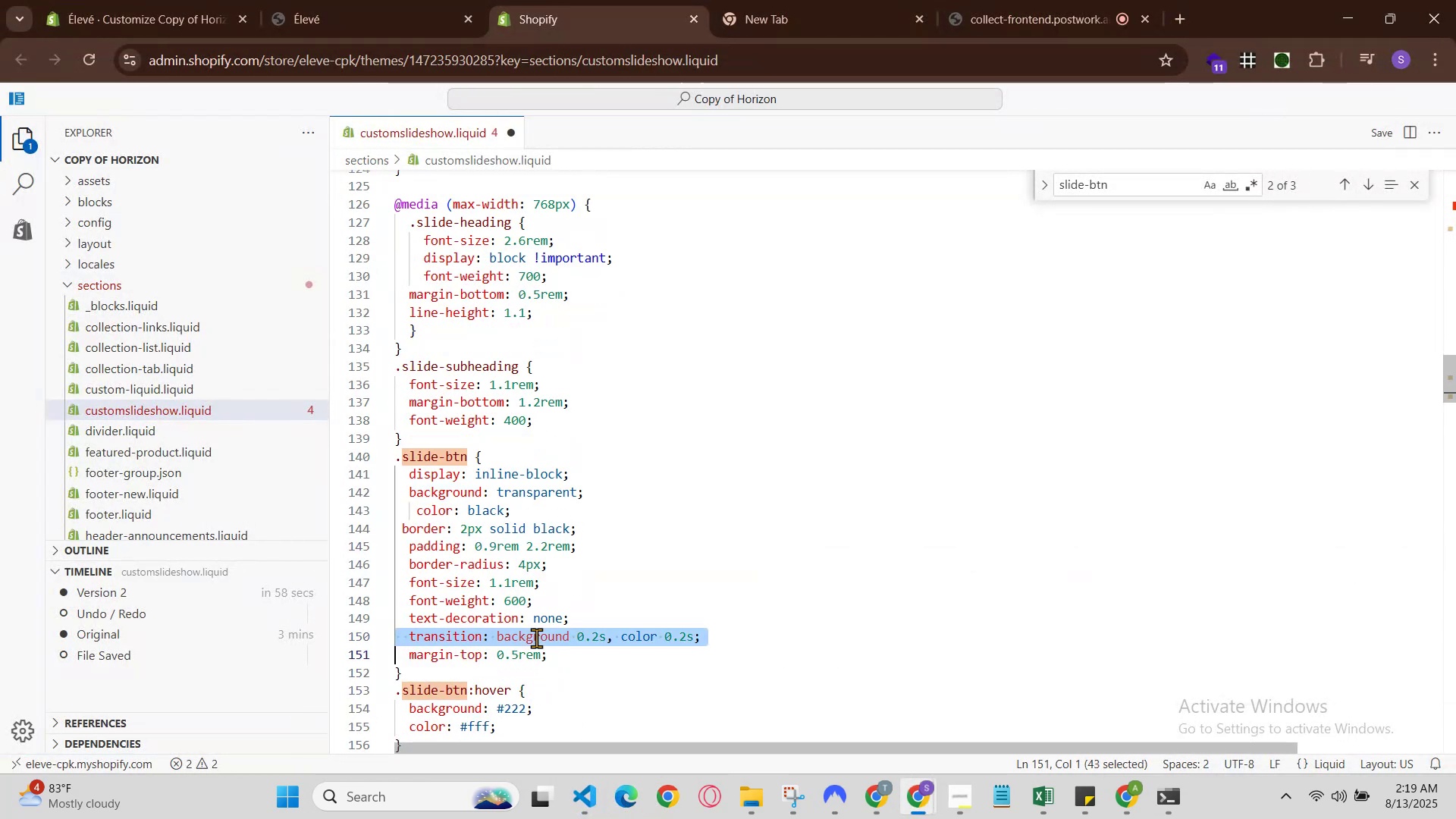 
hold_key(key=ControlLeft, duration=0.3)
 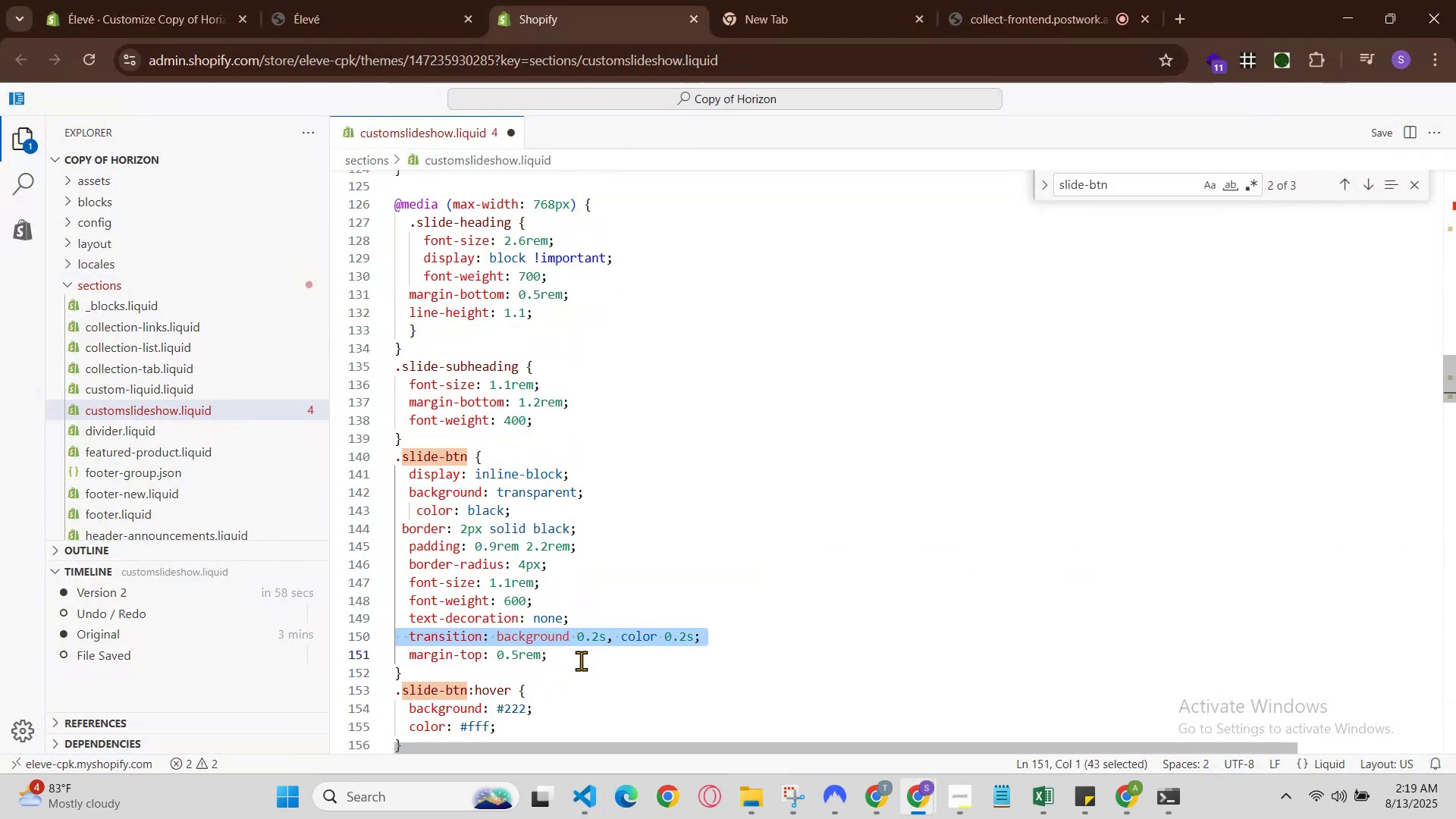 
left_click([581, 661])
 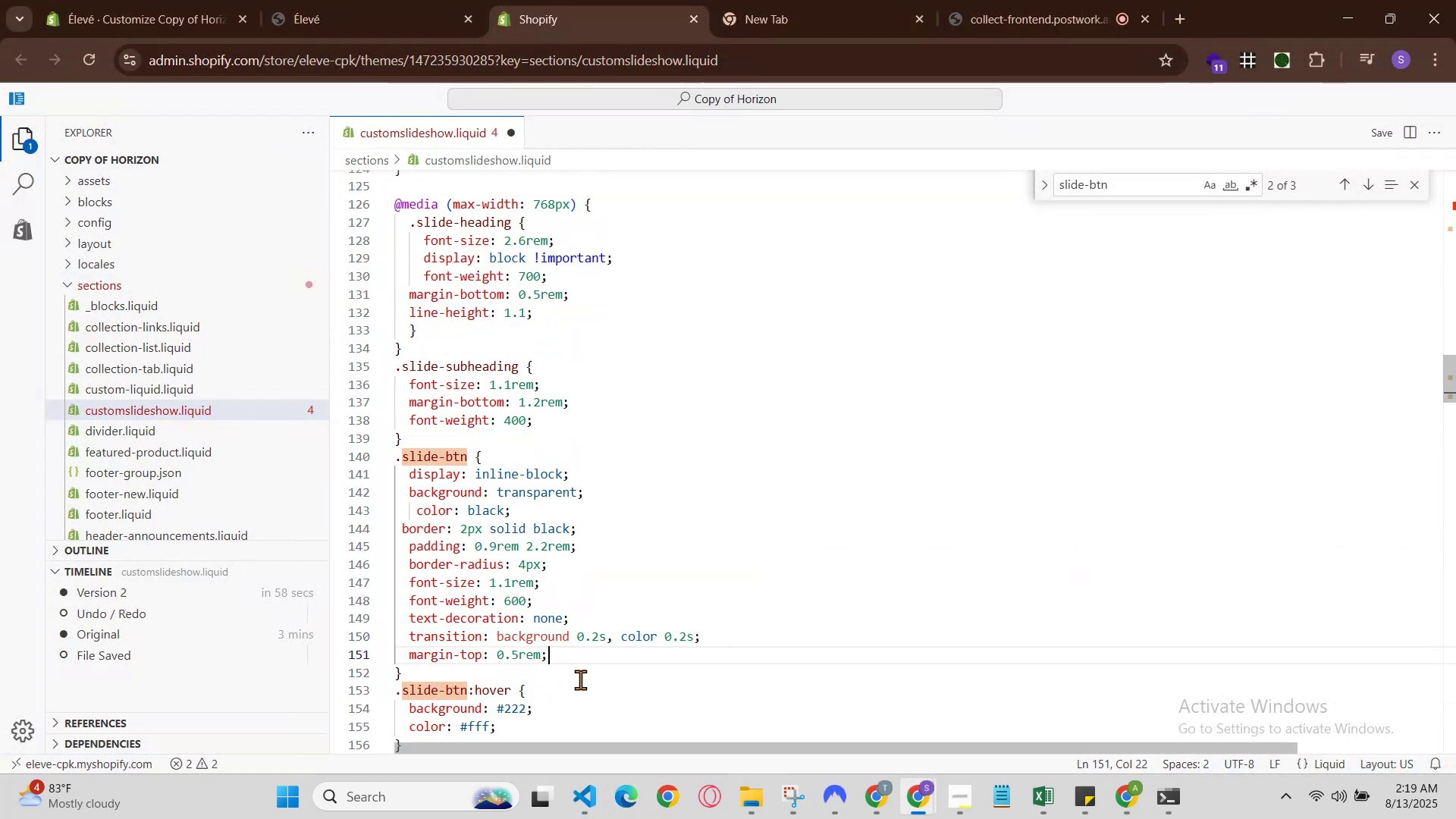 
left_click([582, 682])
 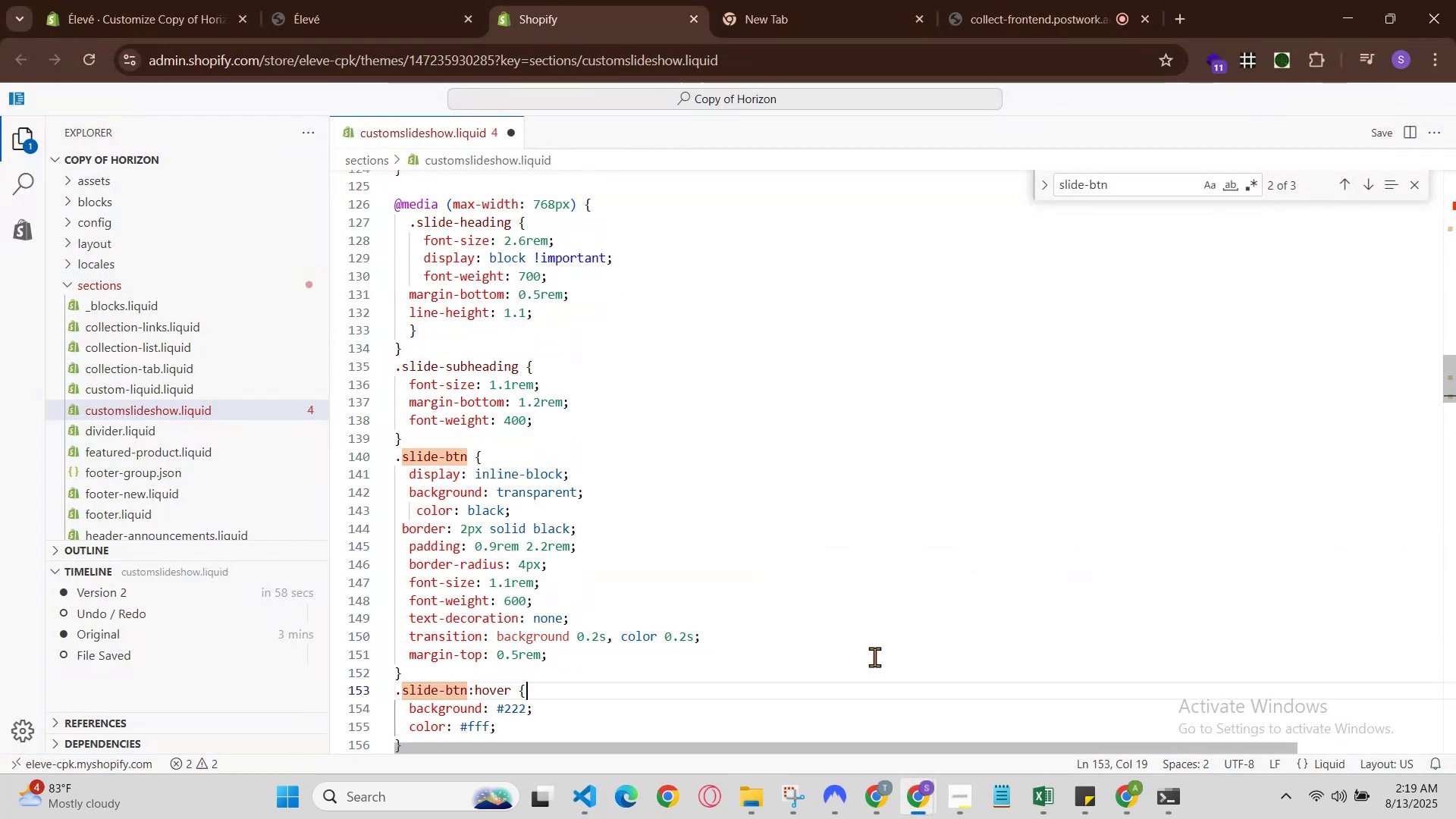 
left_click([878, 651])
 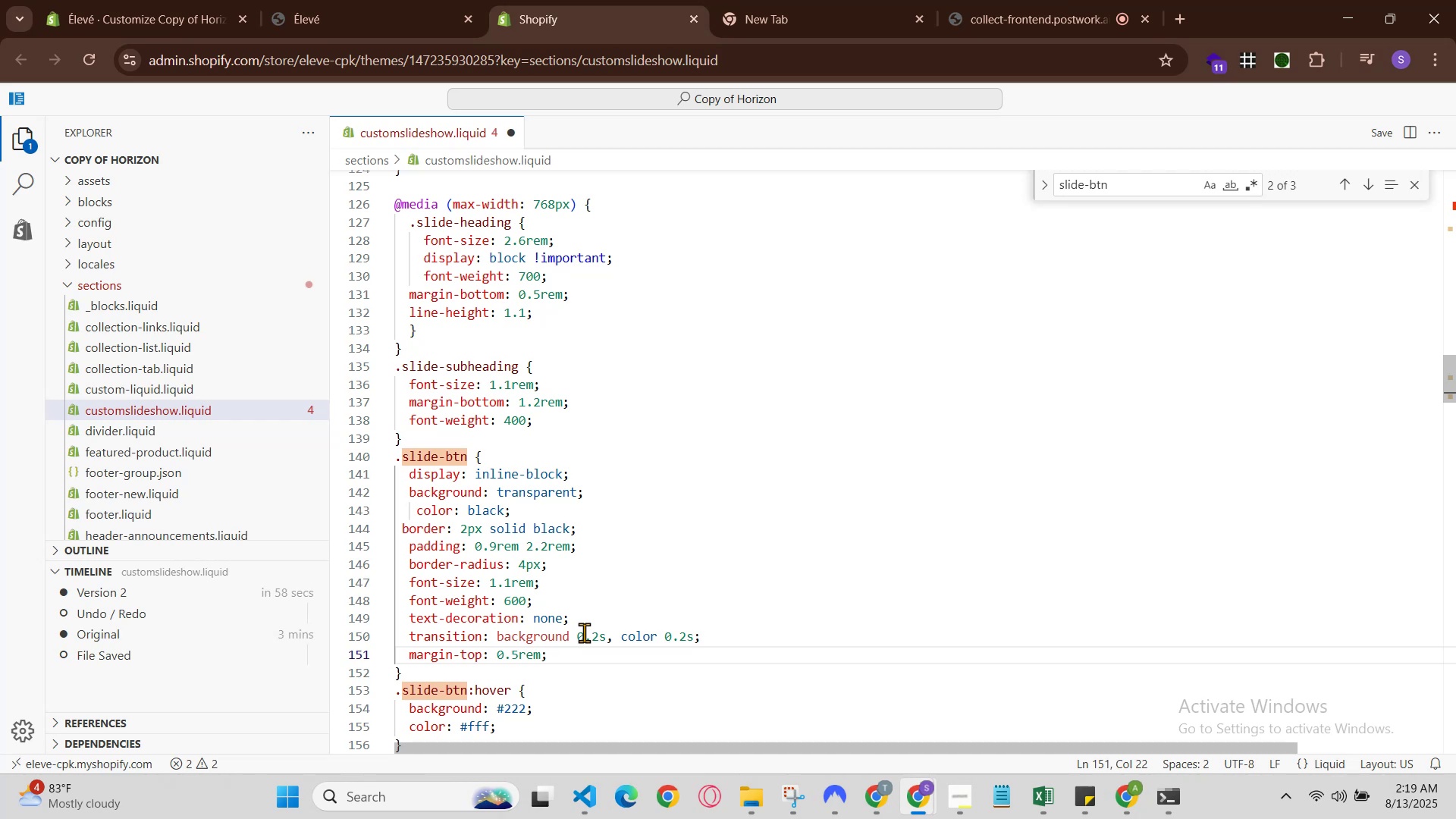 
double_click([584, 632])
 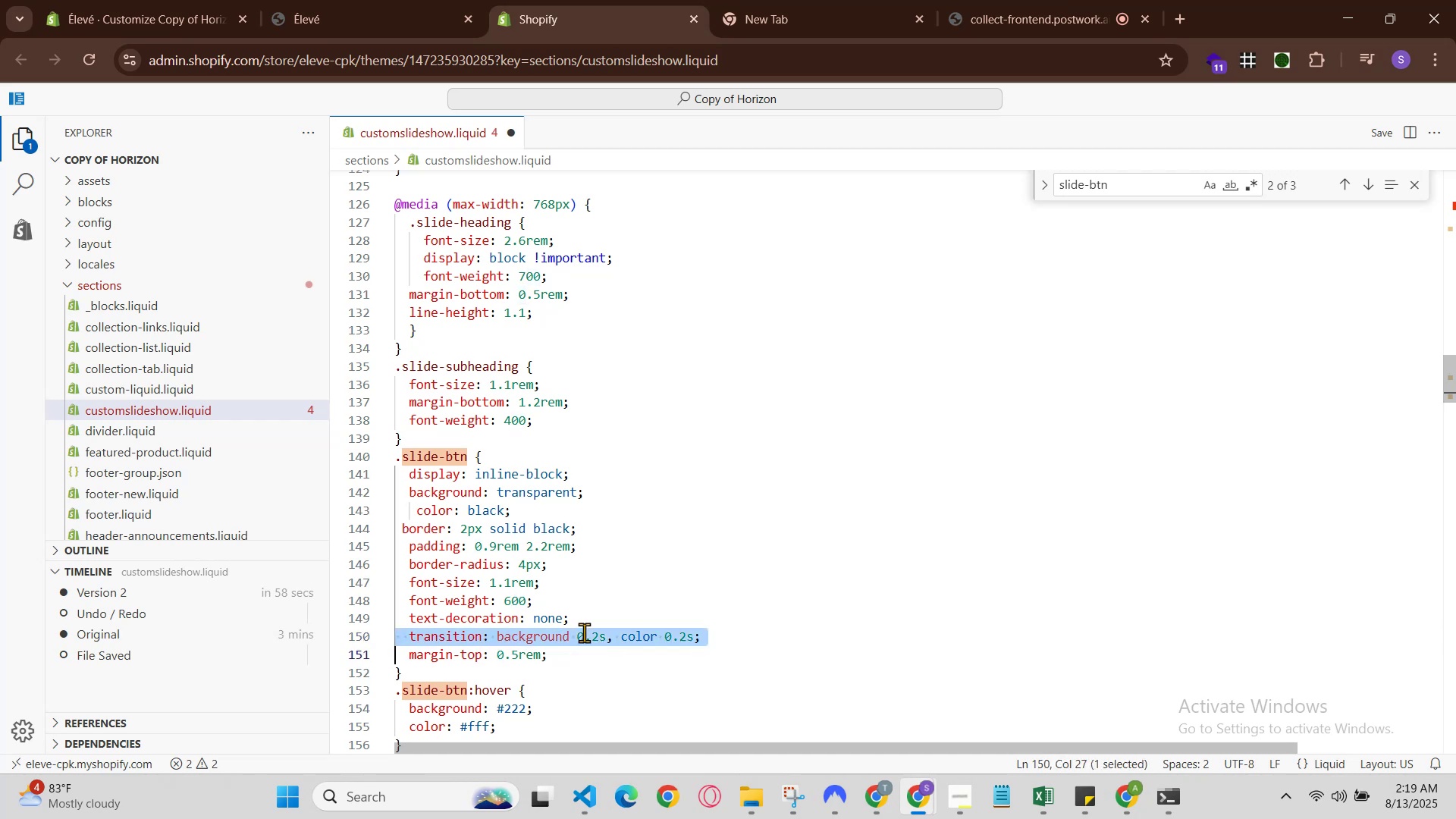 
triple_click([584, 632])
 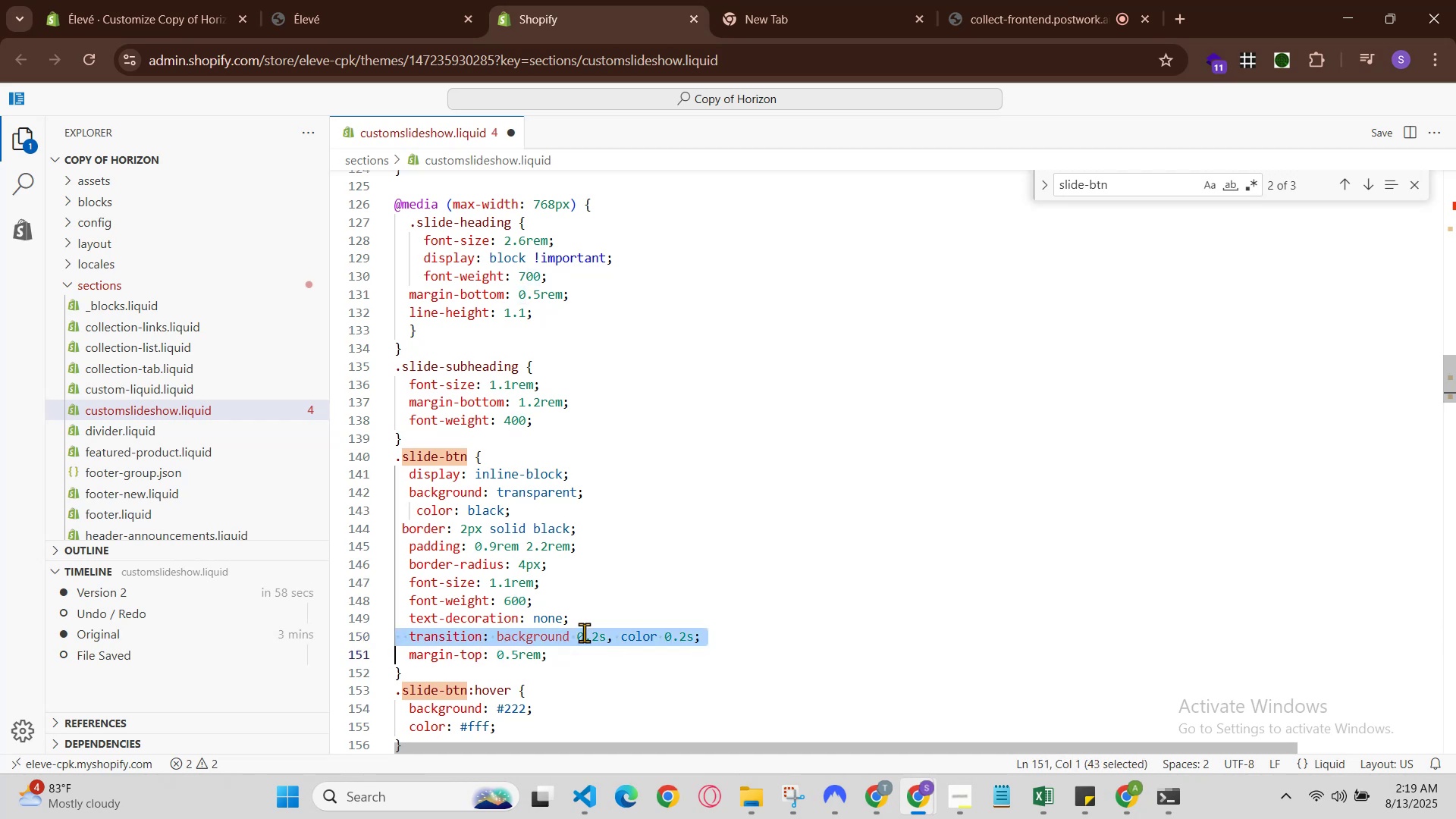 
key(Control+V)
 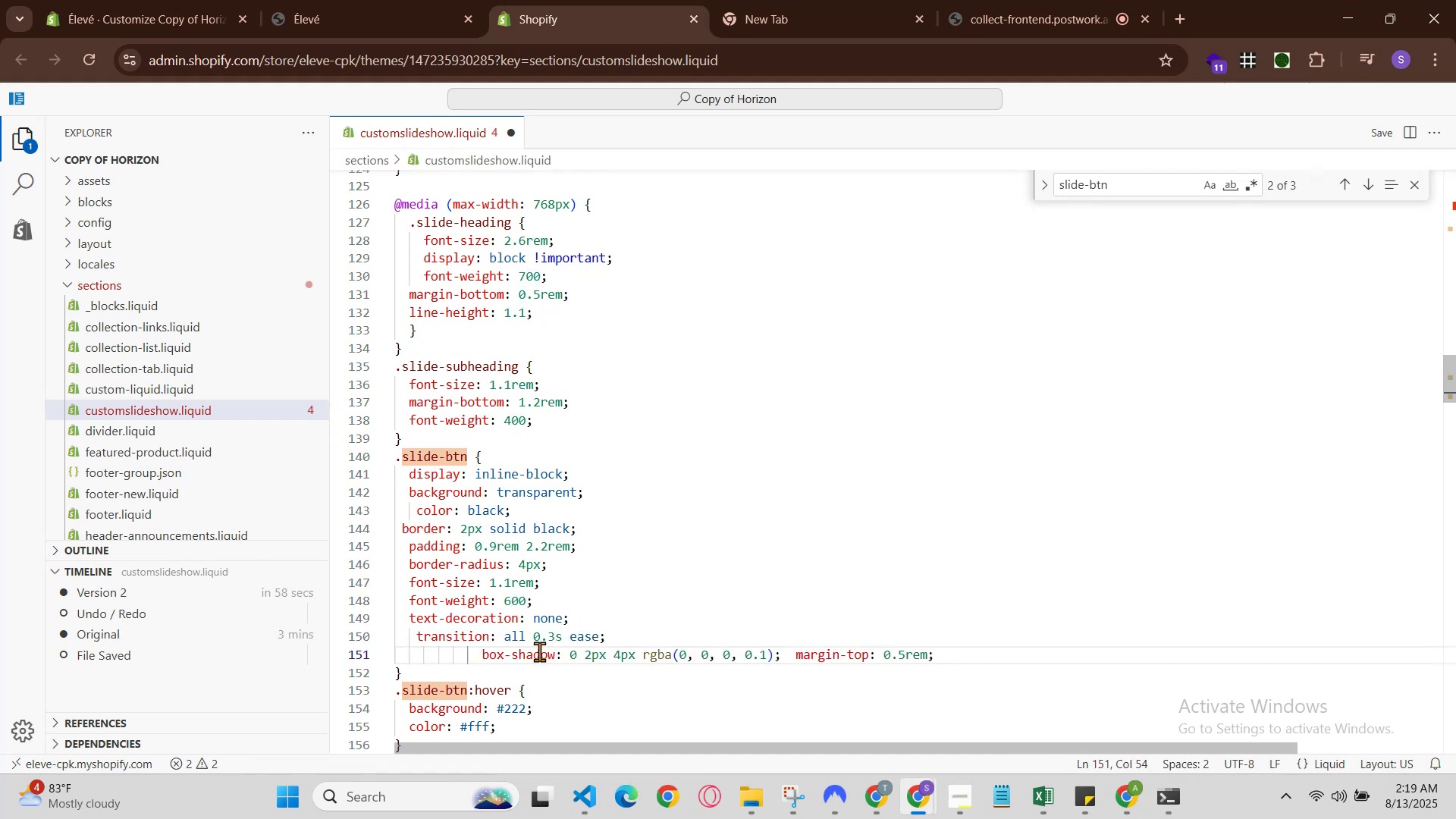 
key(Control+Z)
 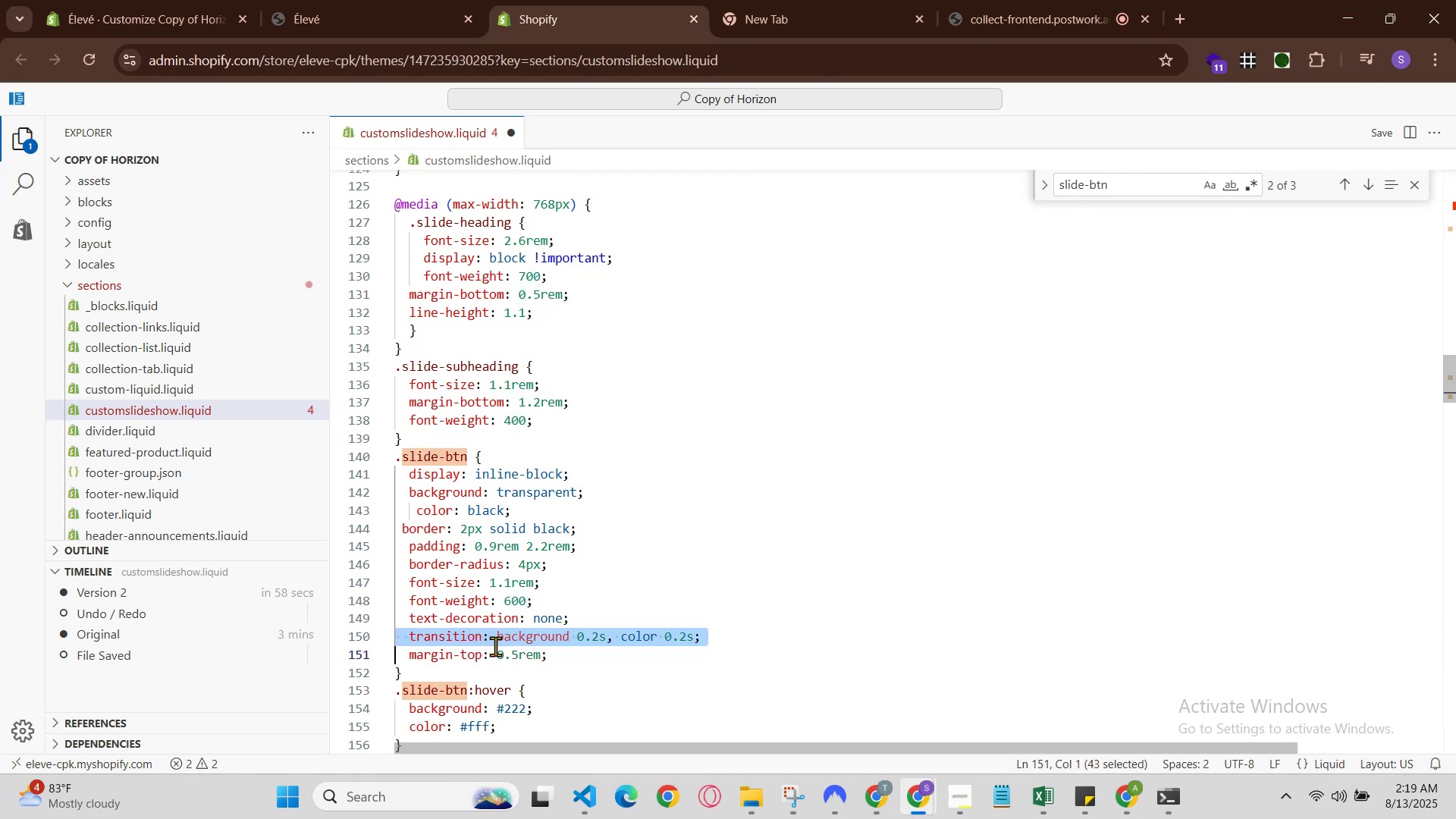 
key(Control+V)
 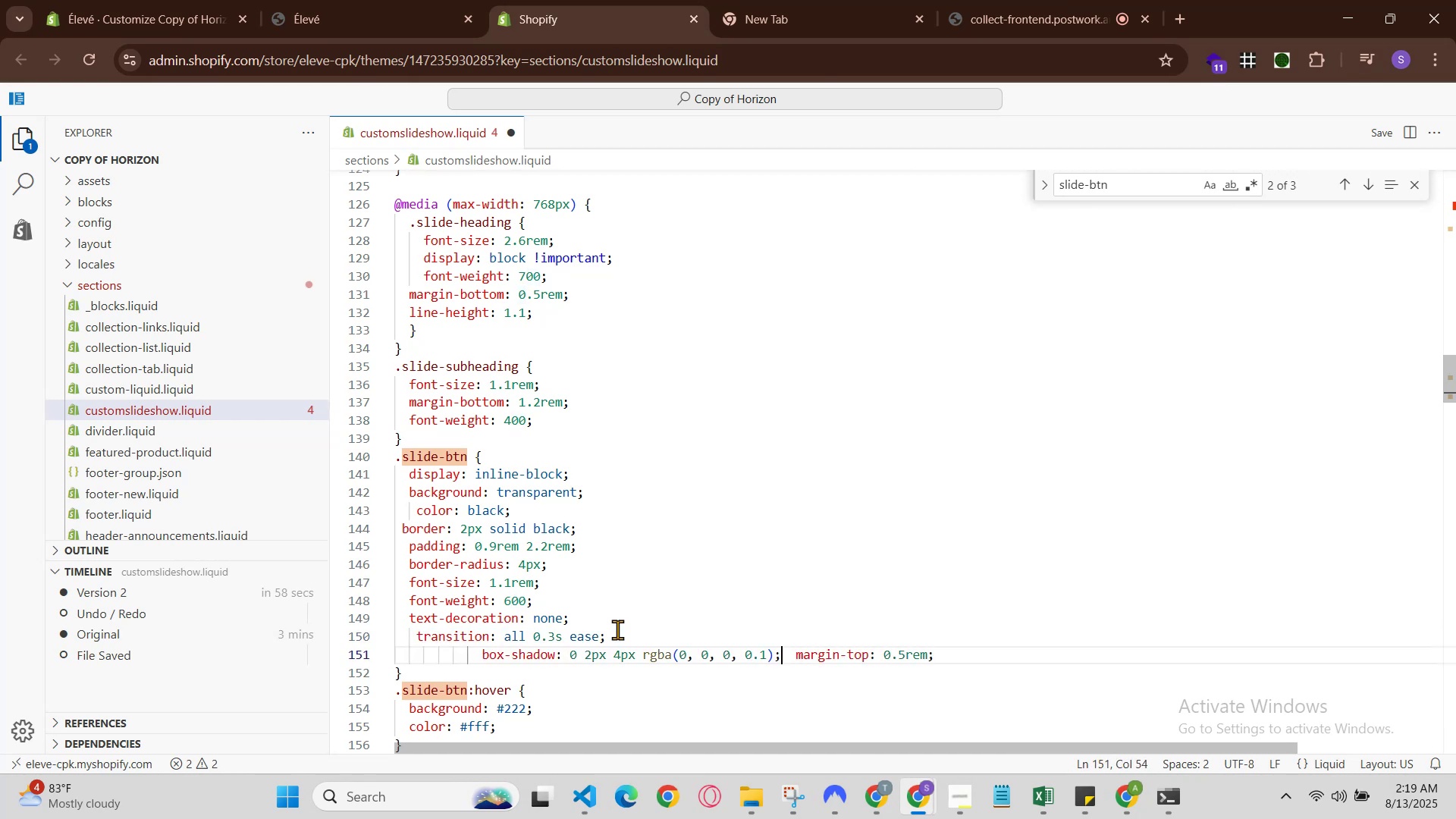 
key(Control+ControlLeft)
 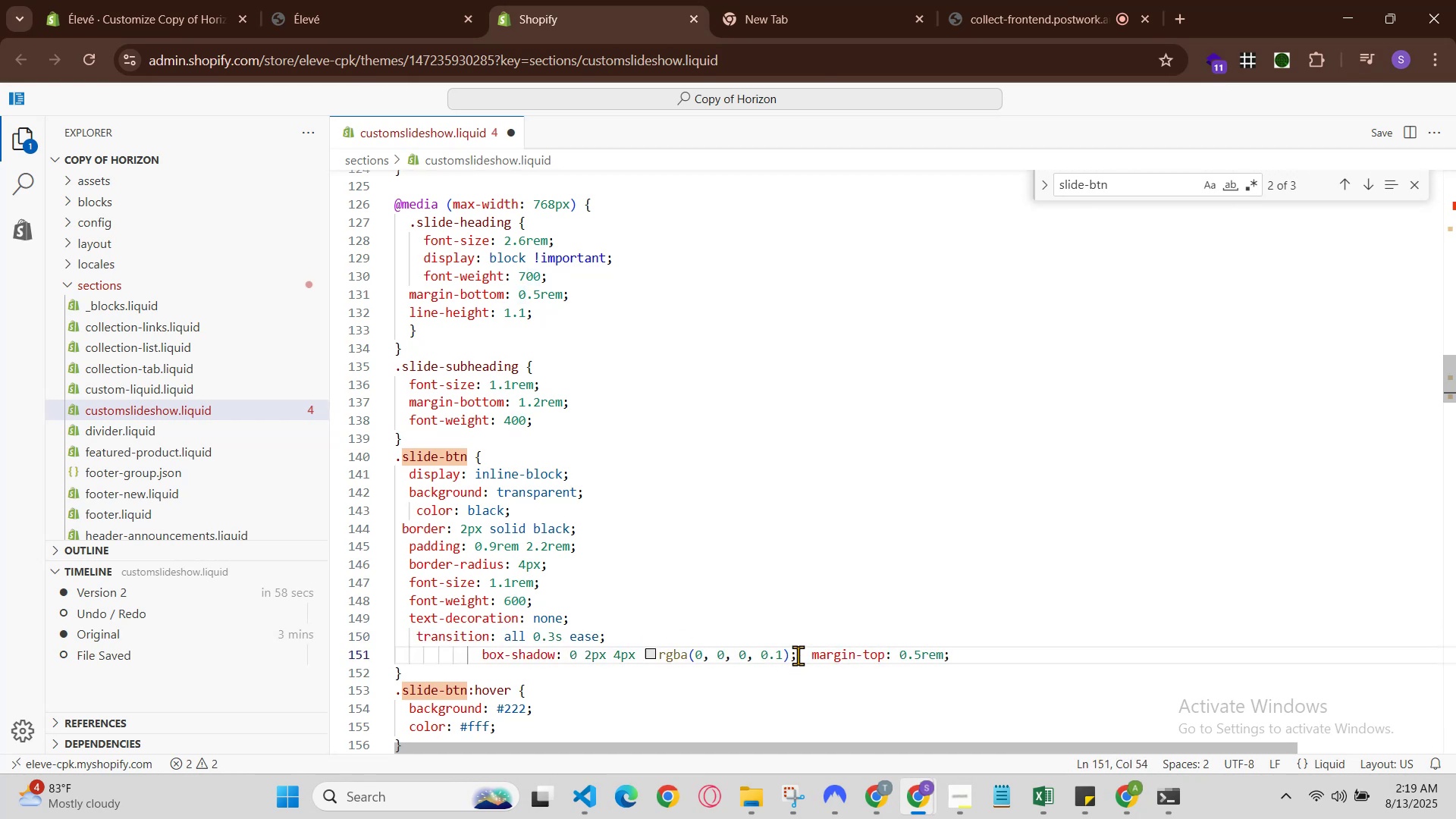 
key(Enter)
 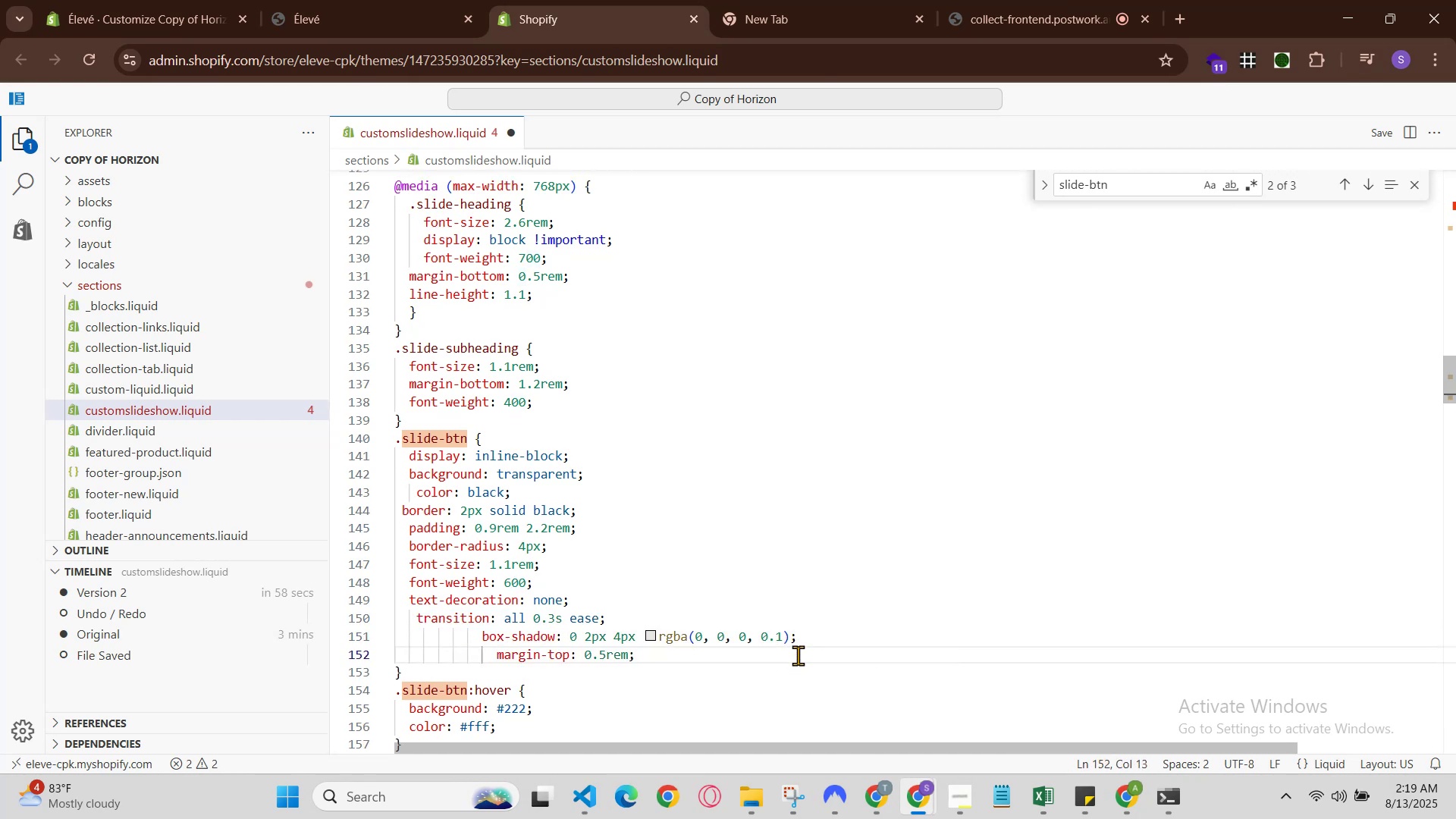 
key(Backspace)
 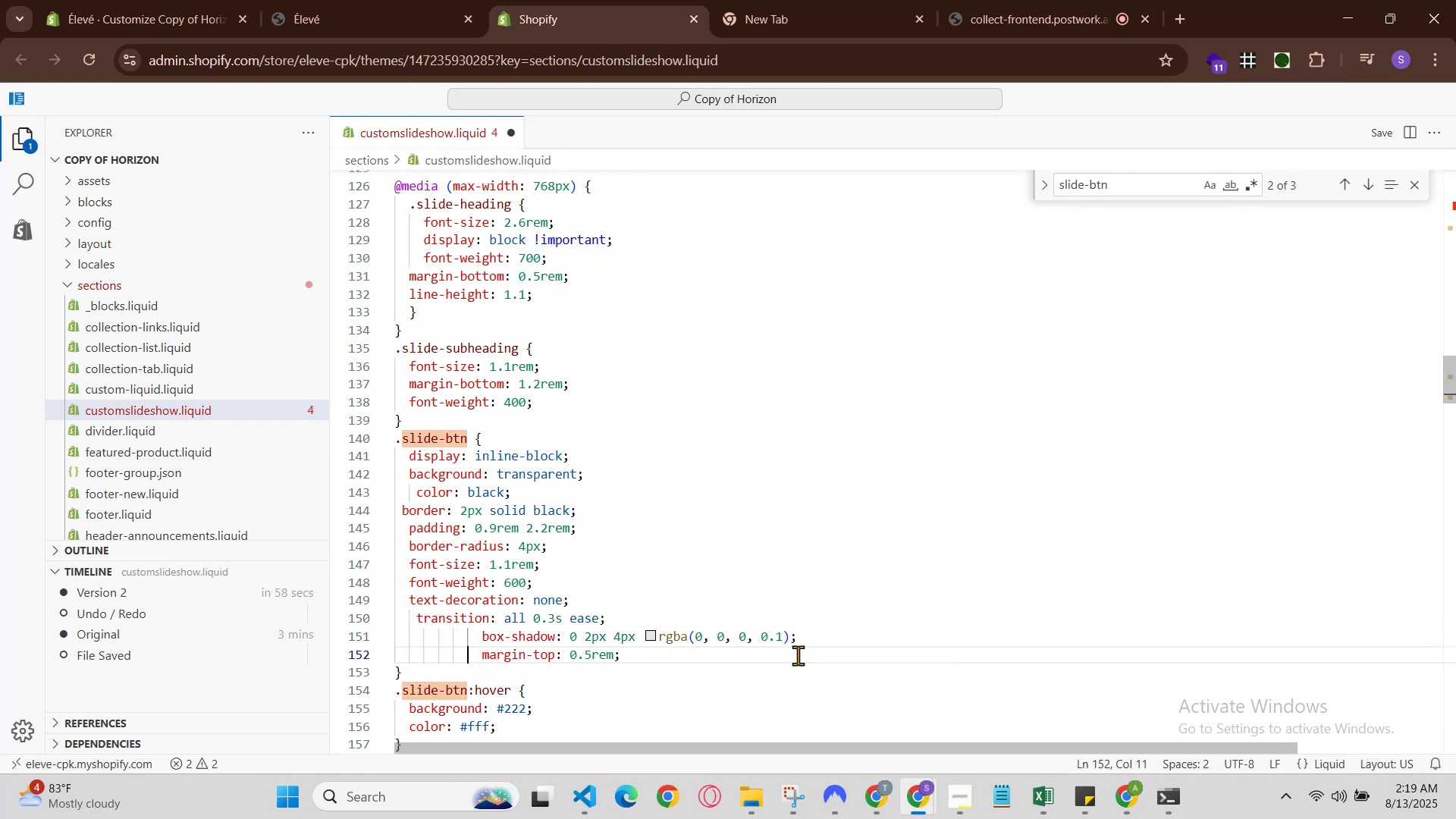 
key(Backspace)
 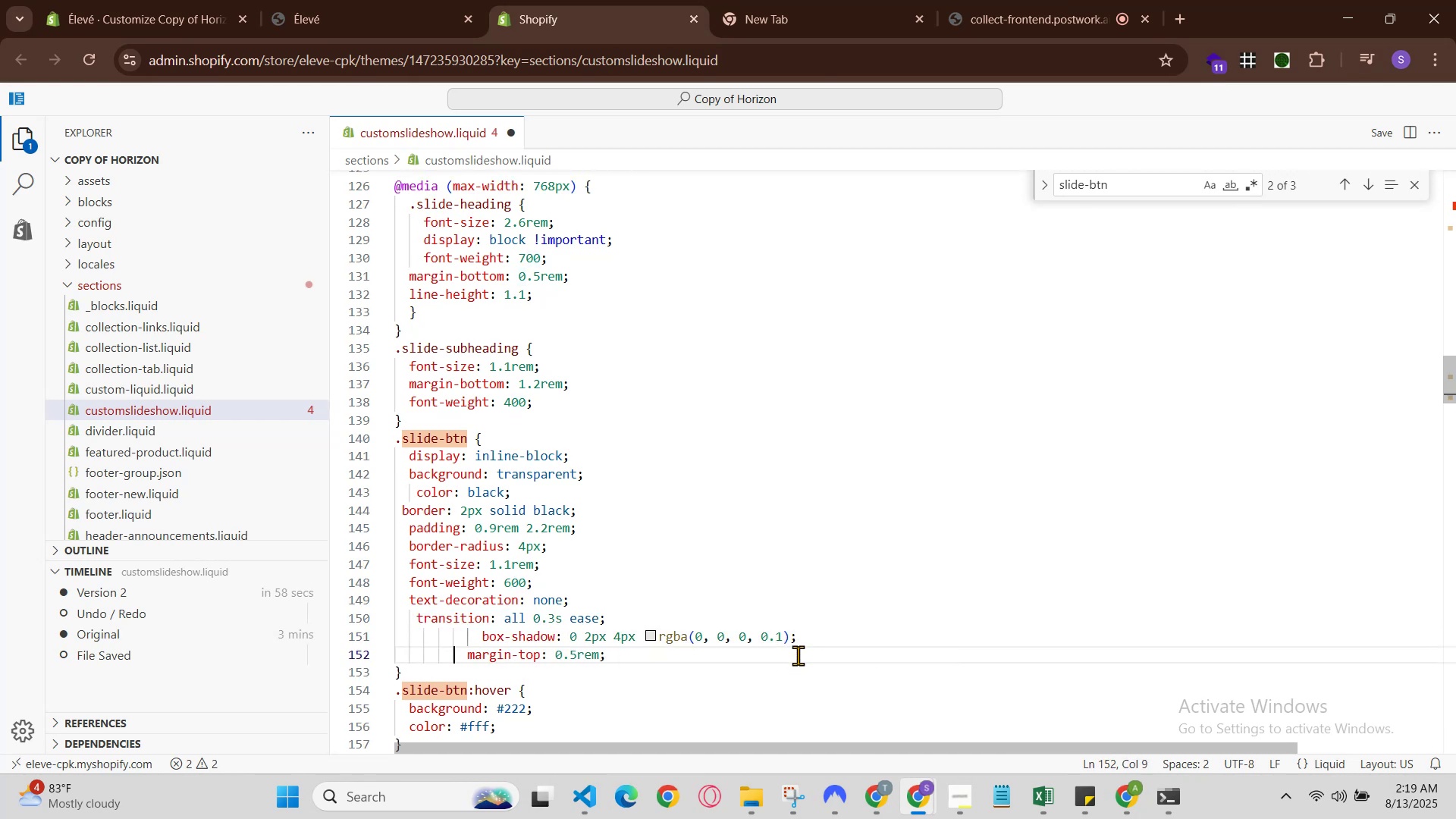 
key(Backspace)
 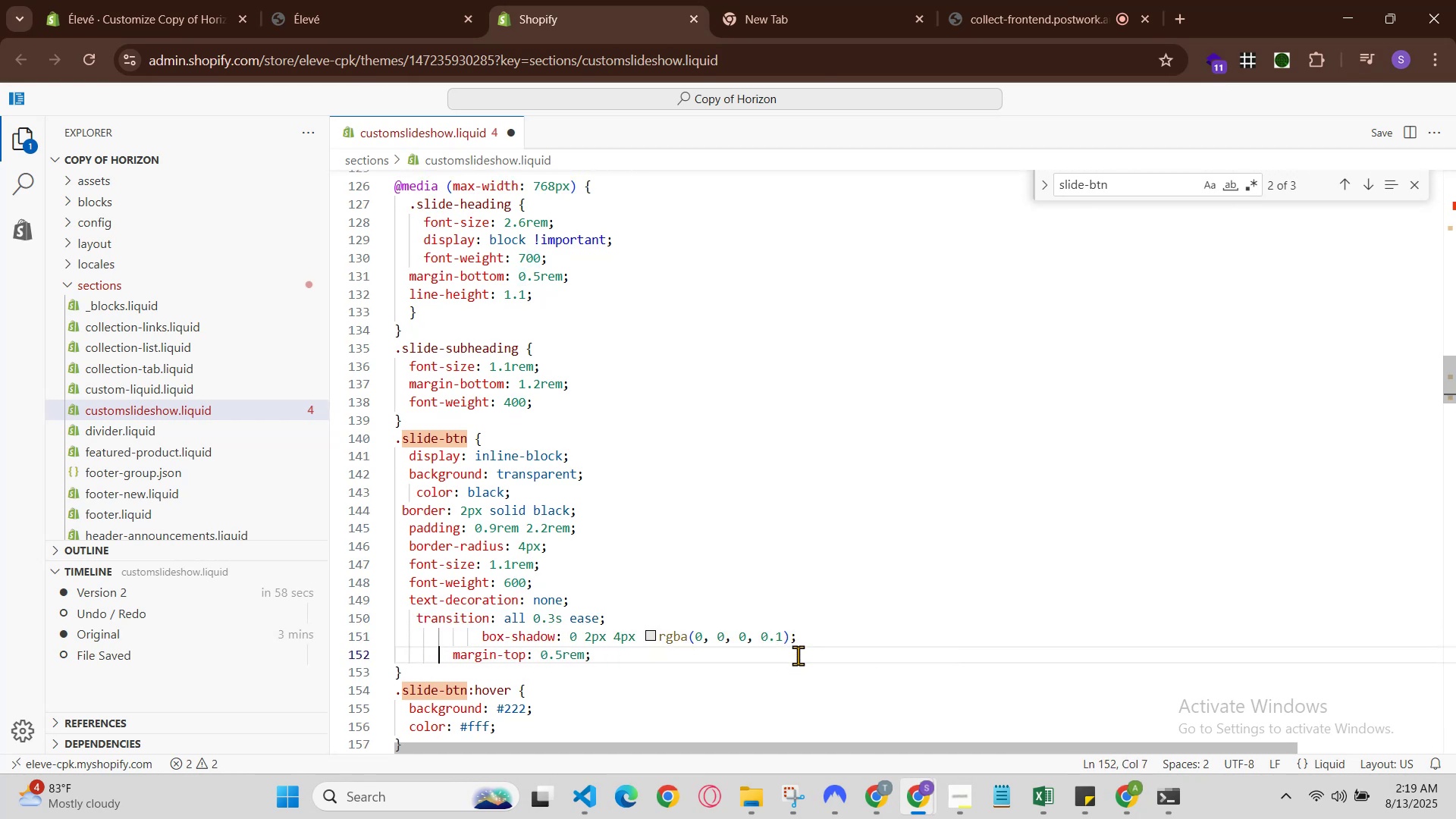 
key(Backspace)
 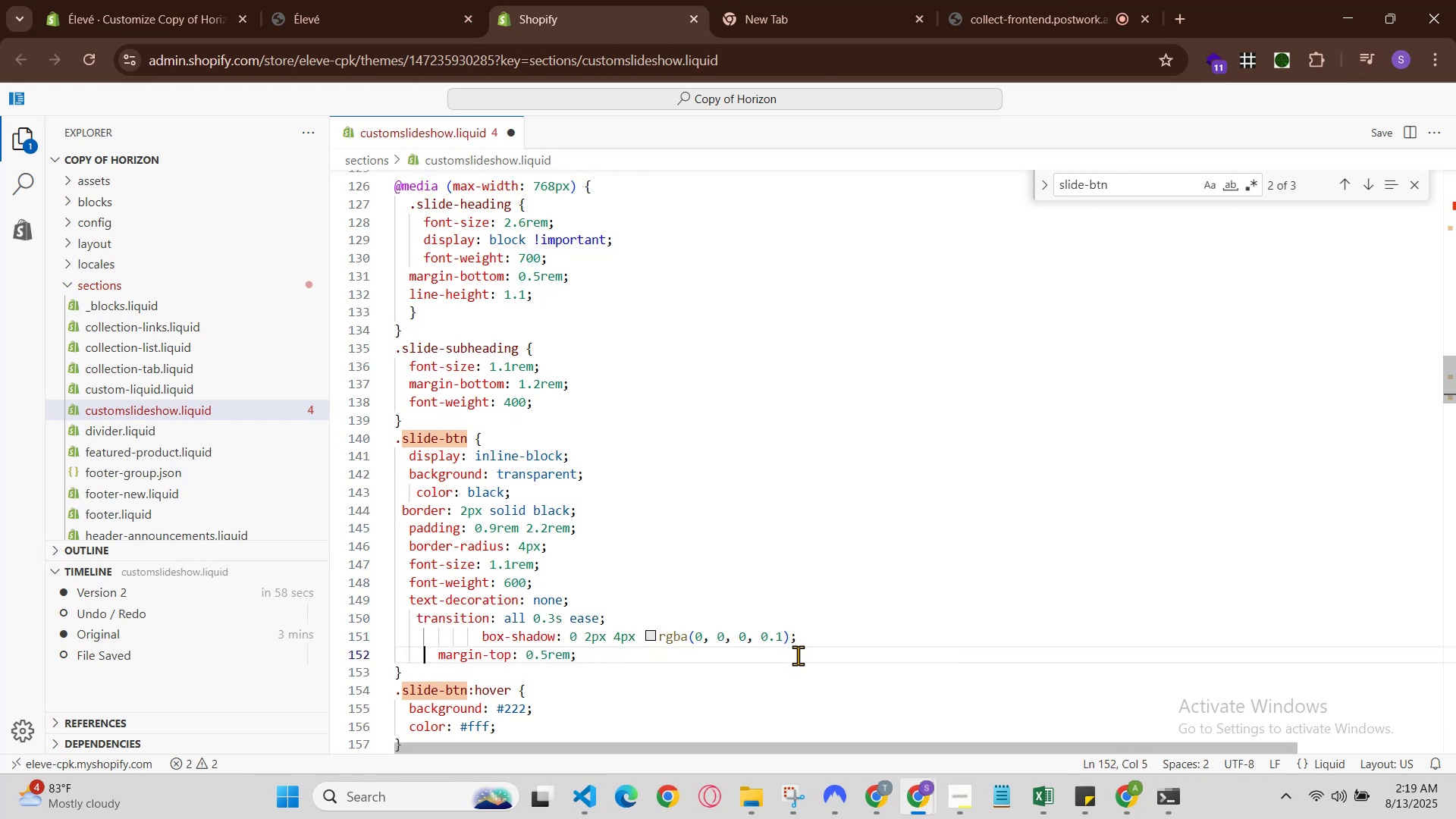 
key(Backspace)
 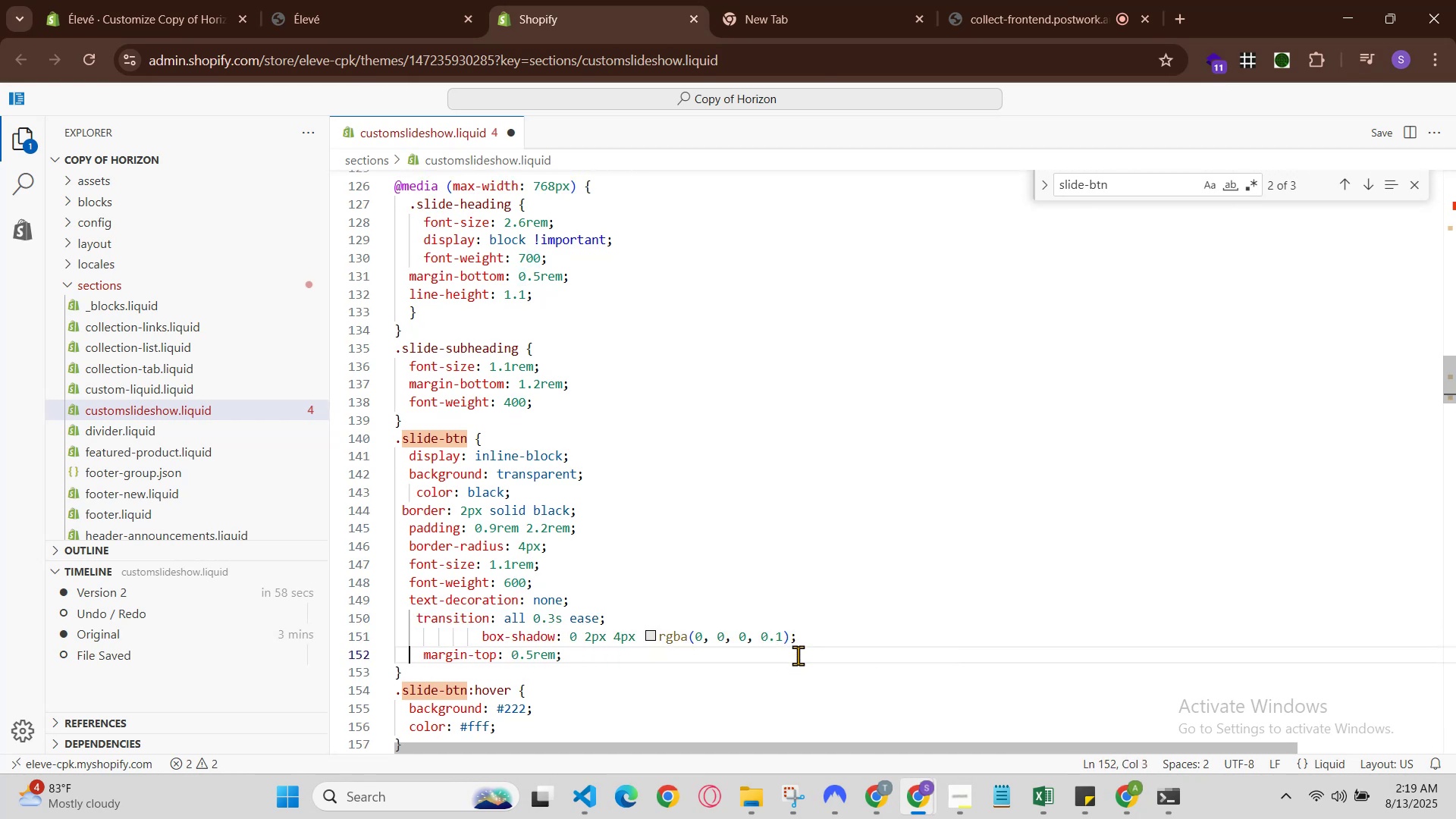 
key(Backspace)
 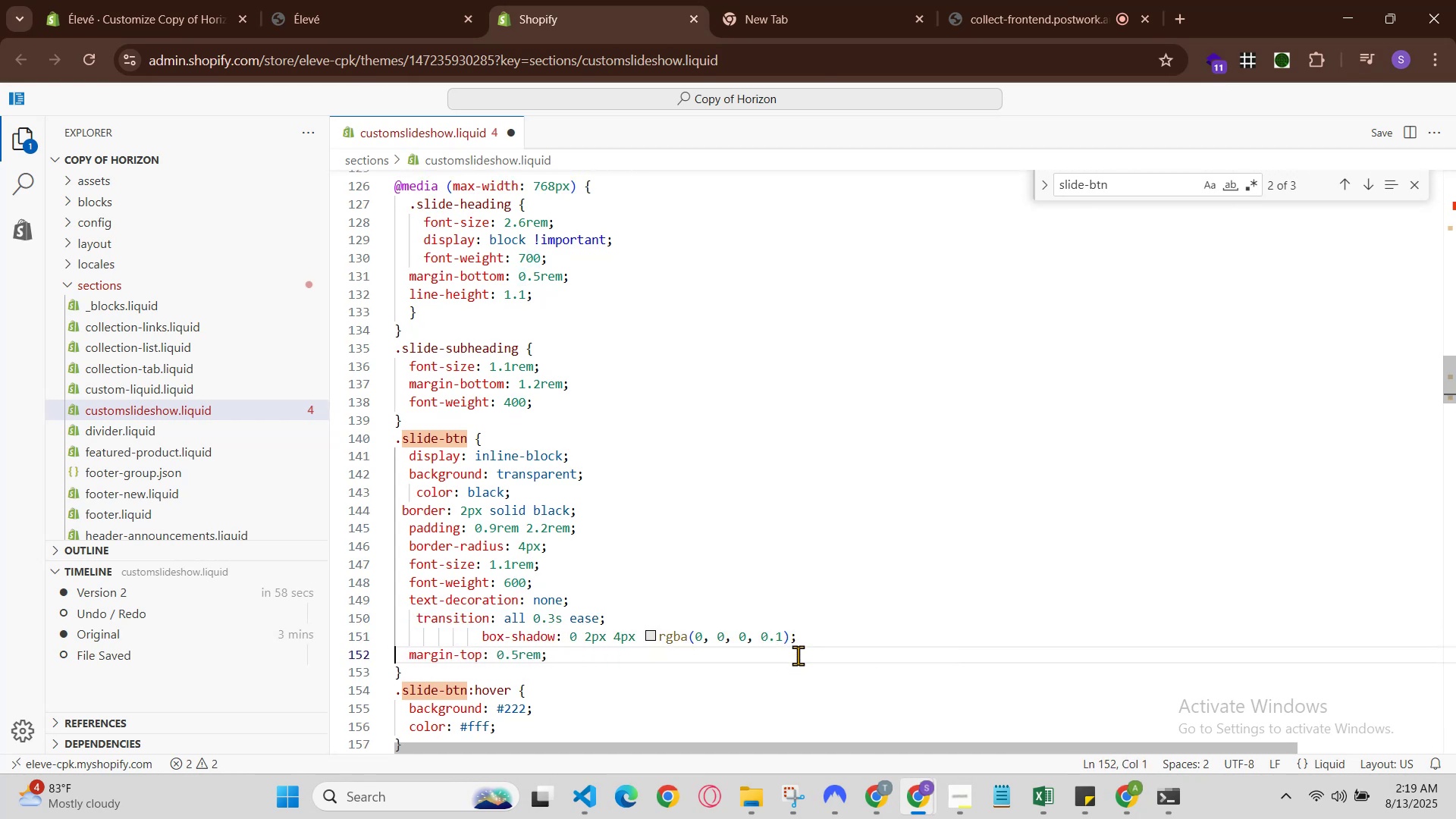 
key(Backspace)
 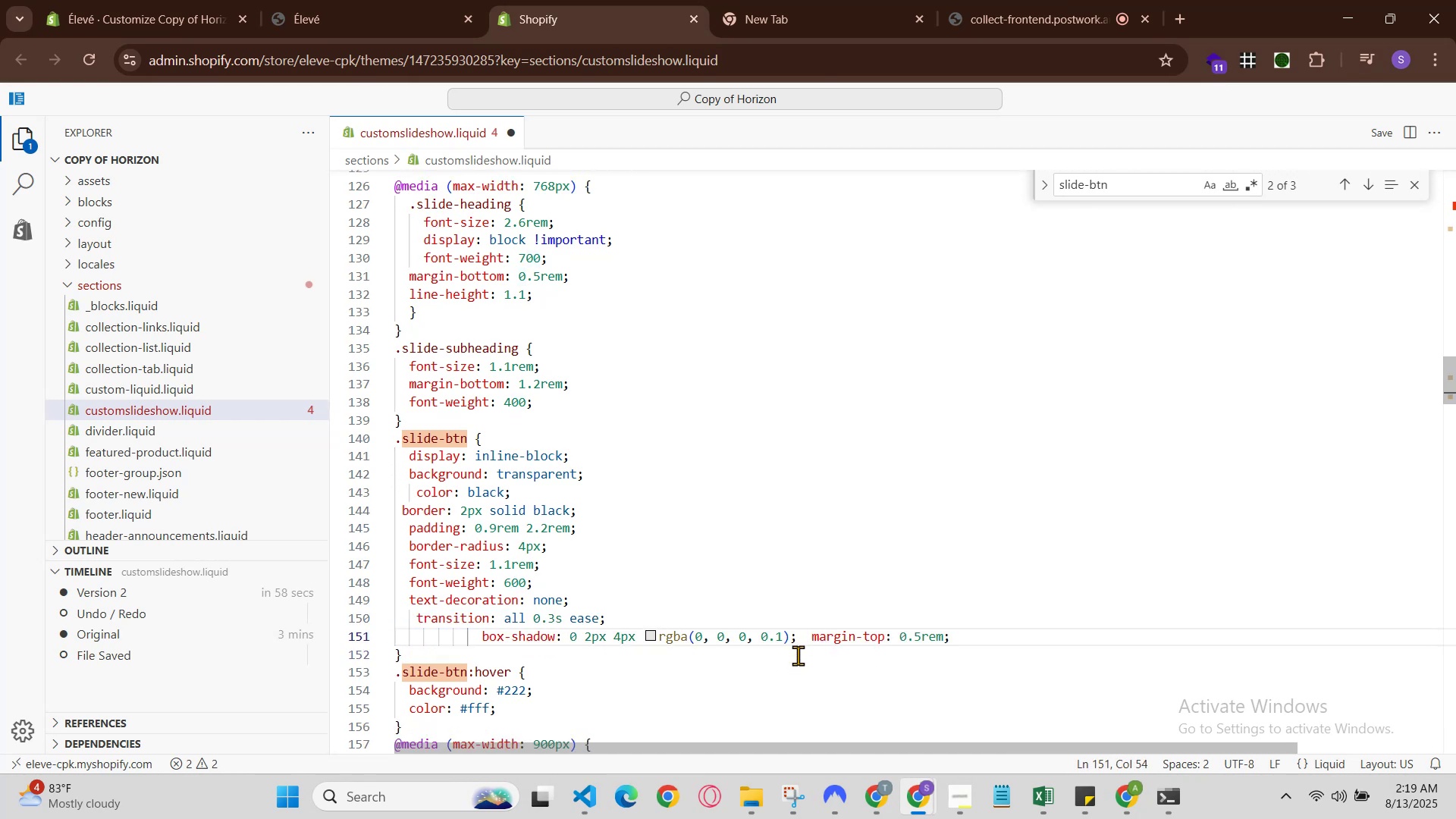 
key(Enter)
 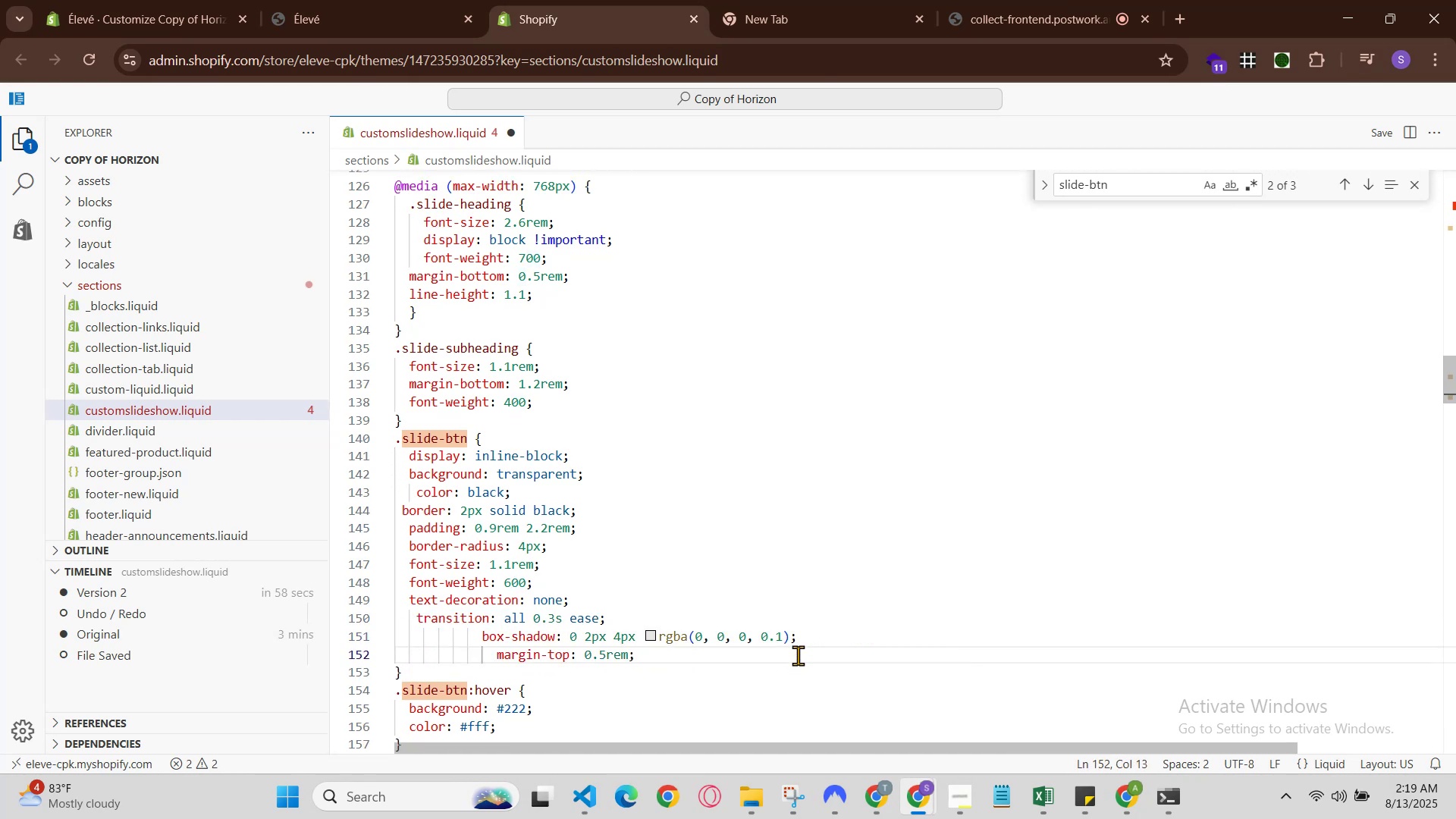 
hold_key(key=Backspace, duration=0.68)
 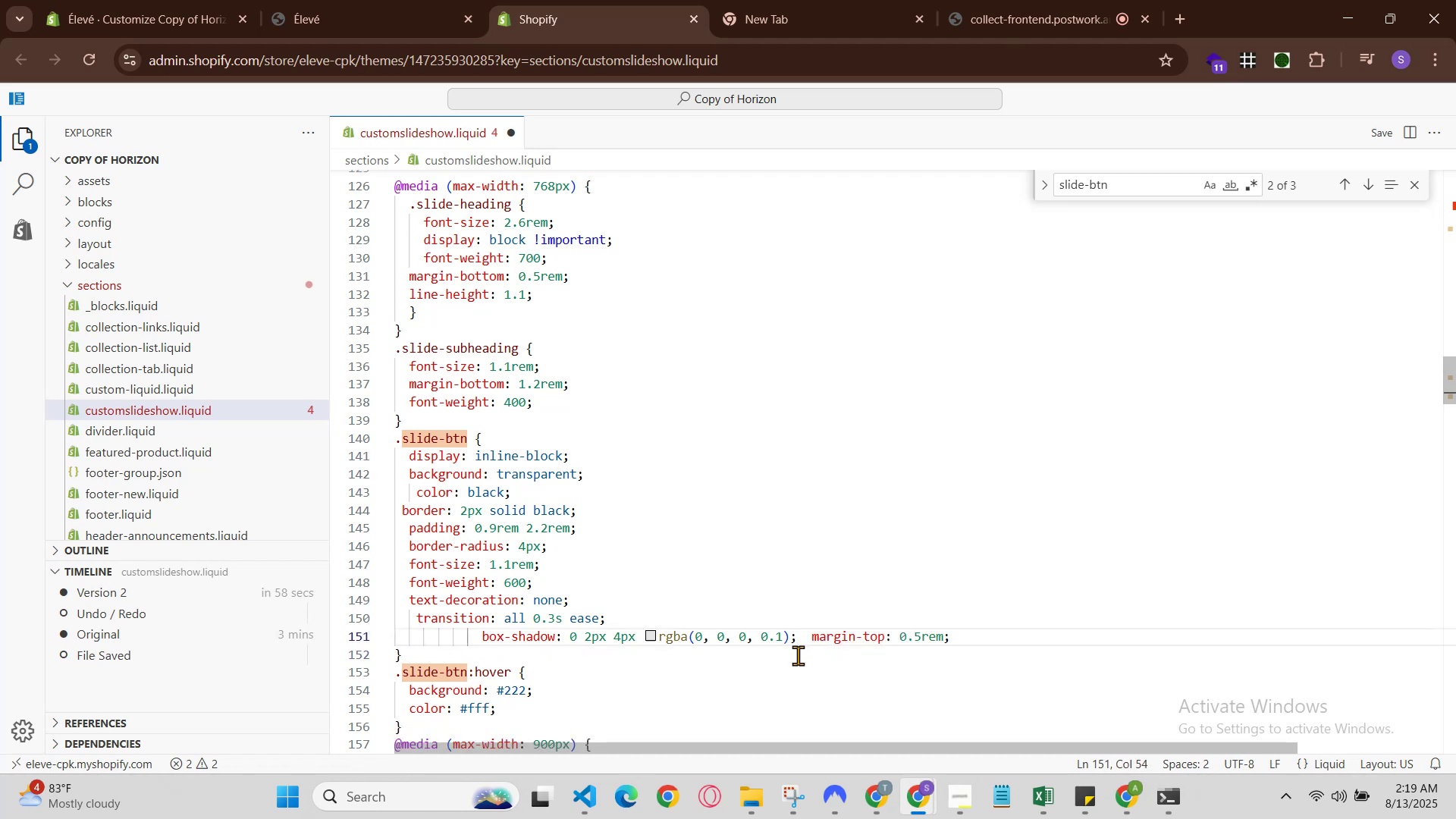 
key(Enter)
 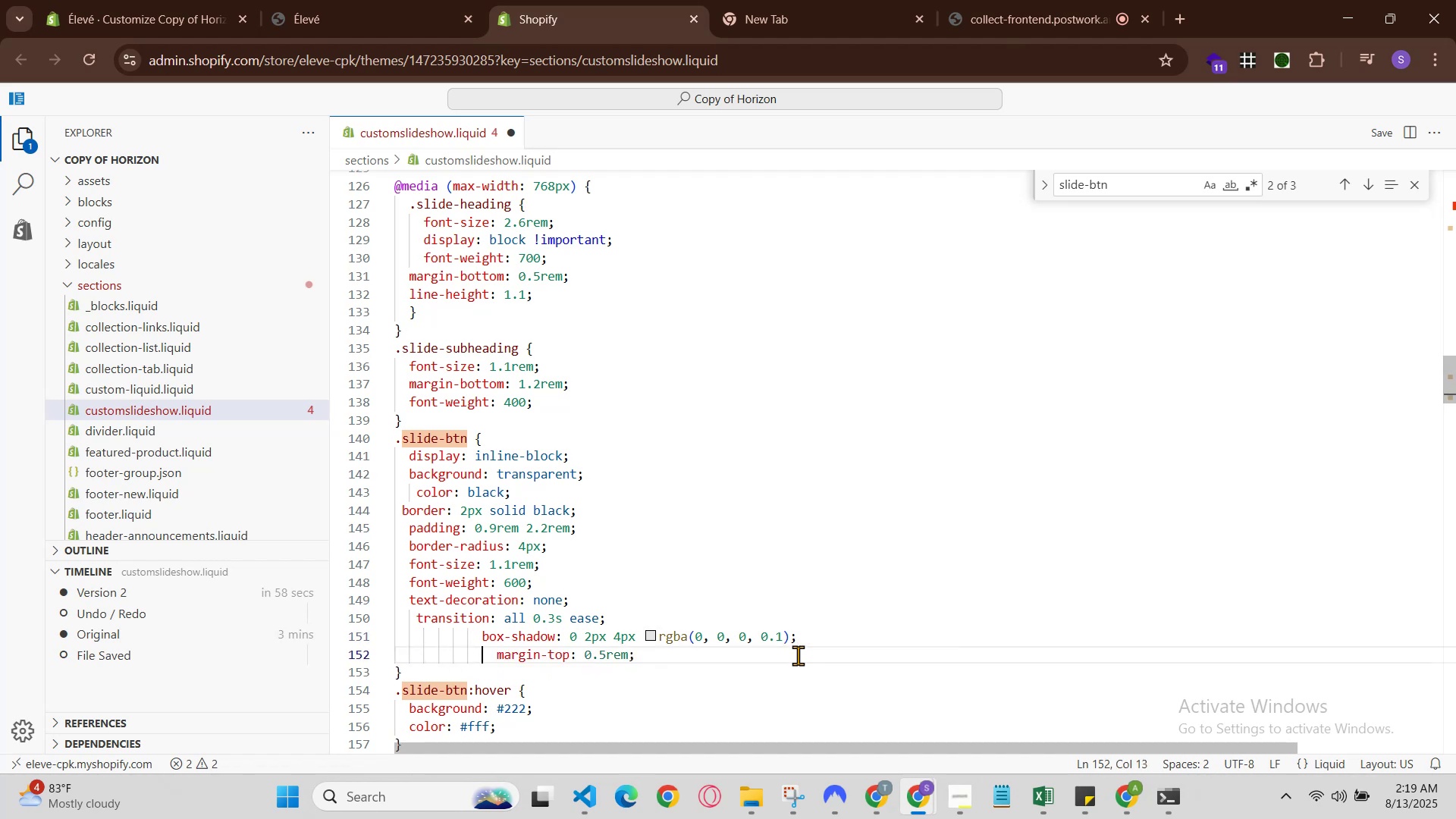 
key(Backspace)
 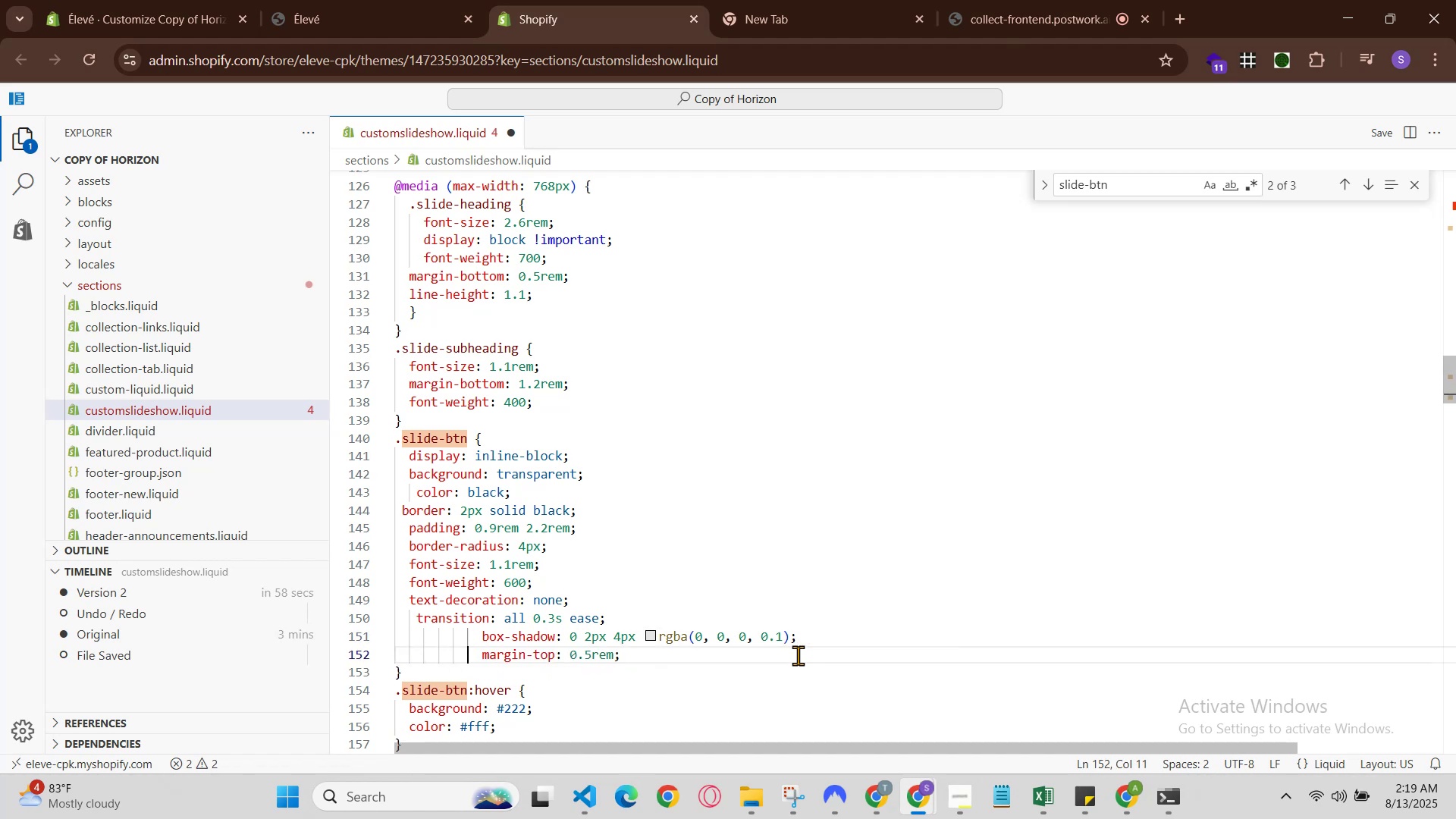 
key(Backspace)
 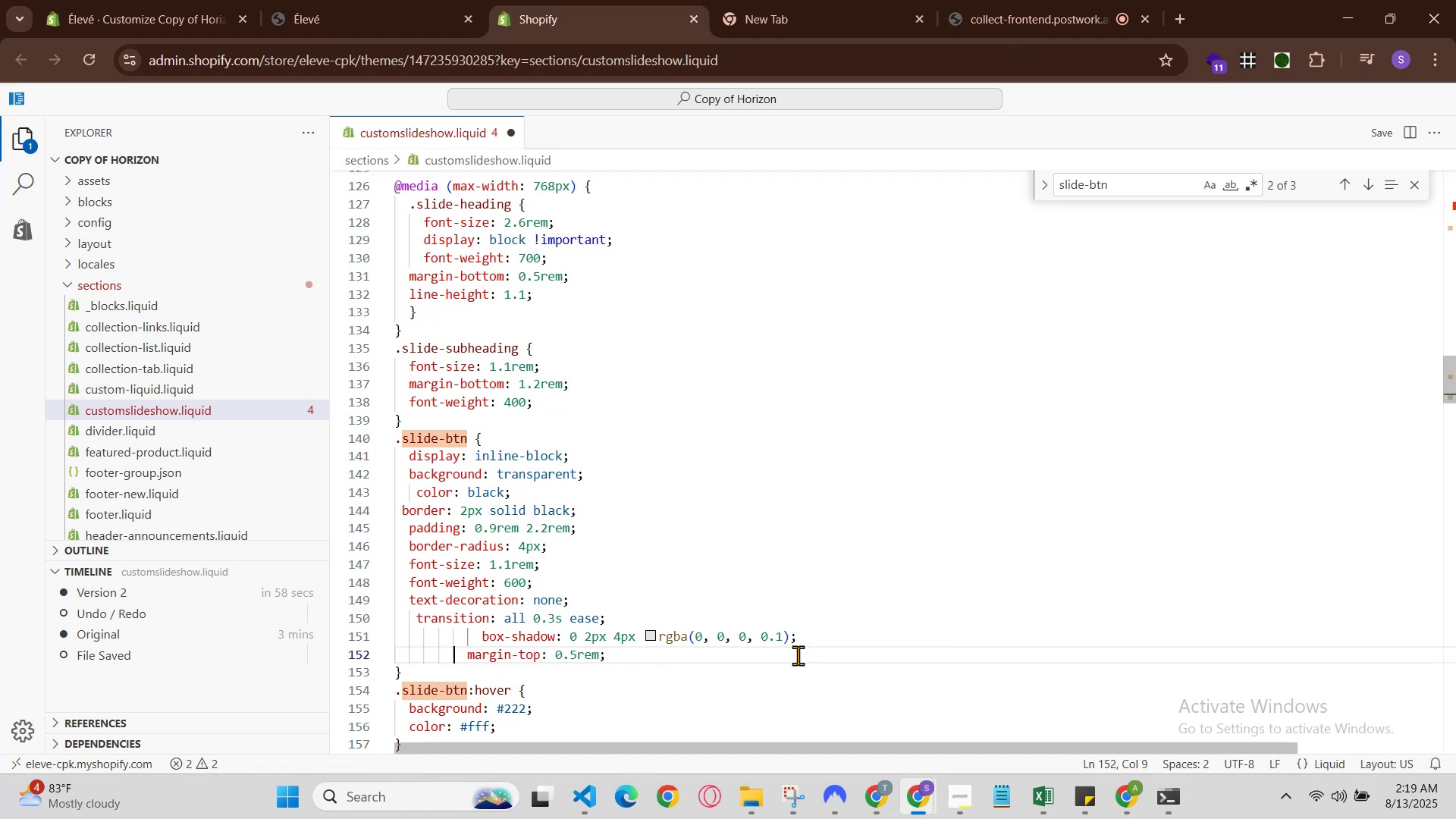 
key(Backspace)
 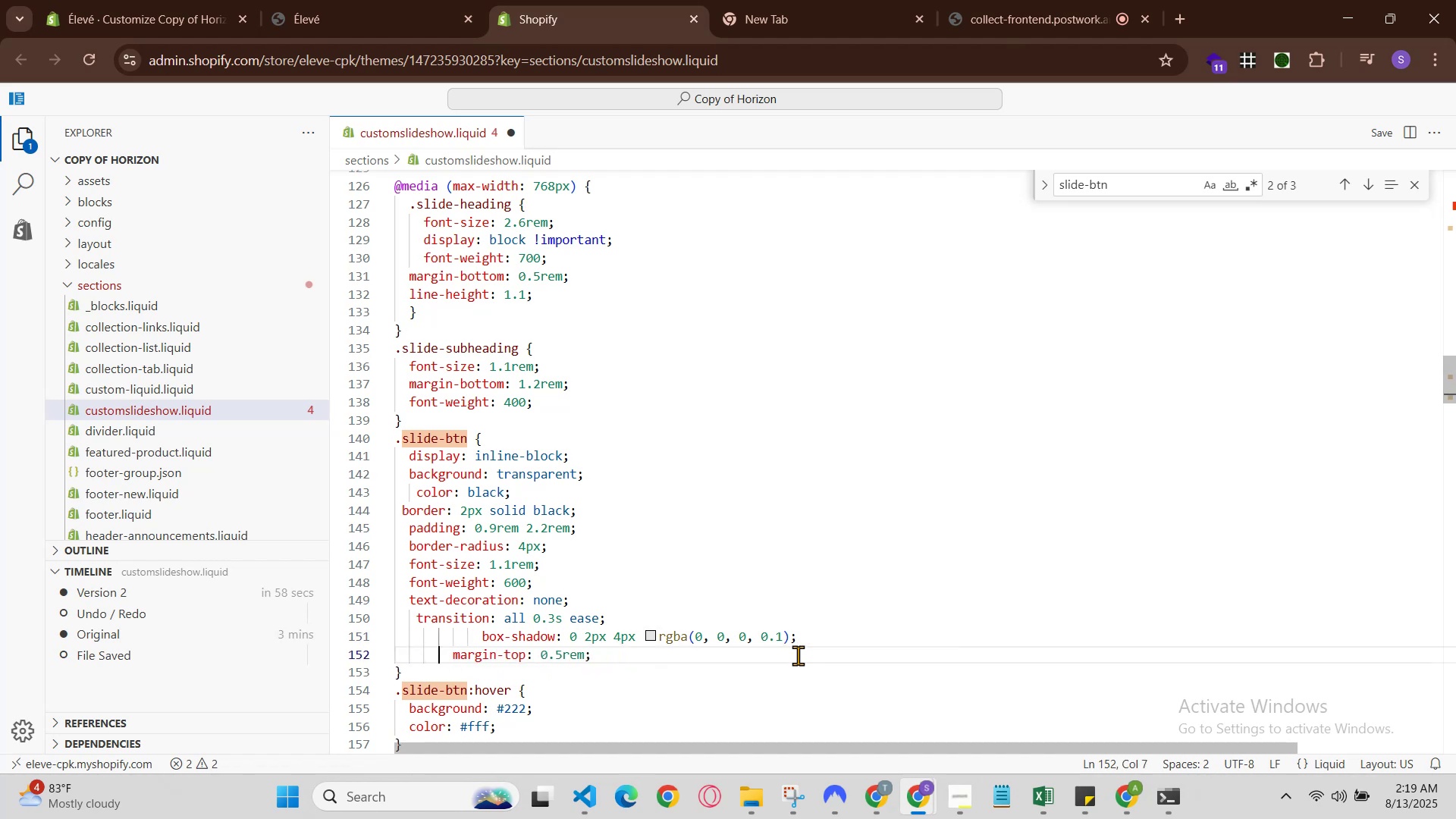 
key(Backspace)
 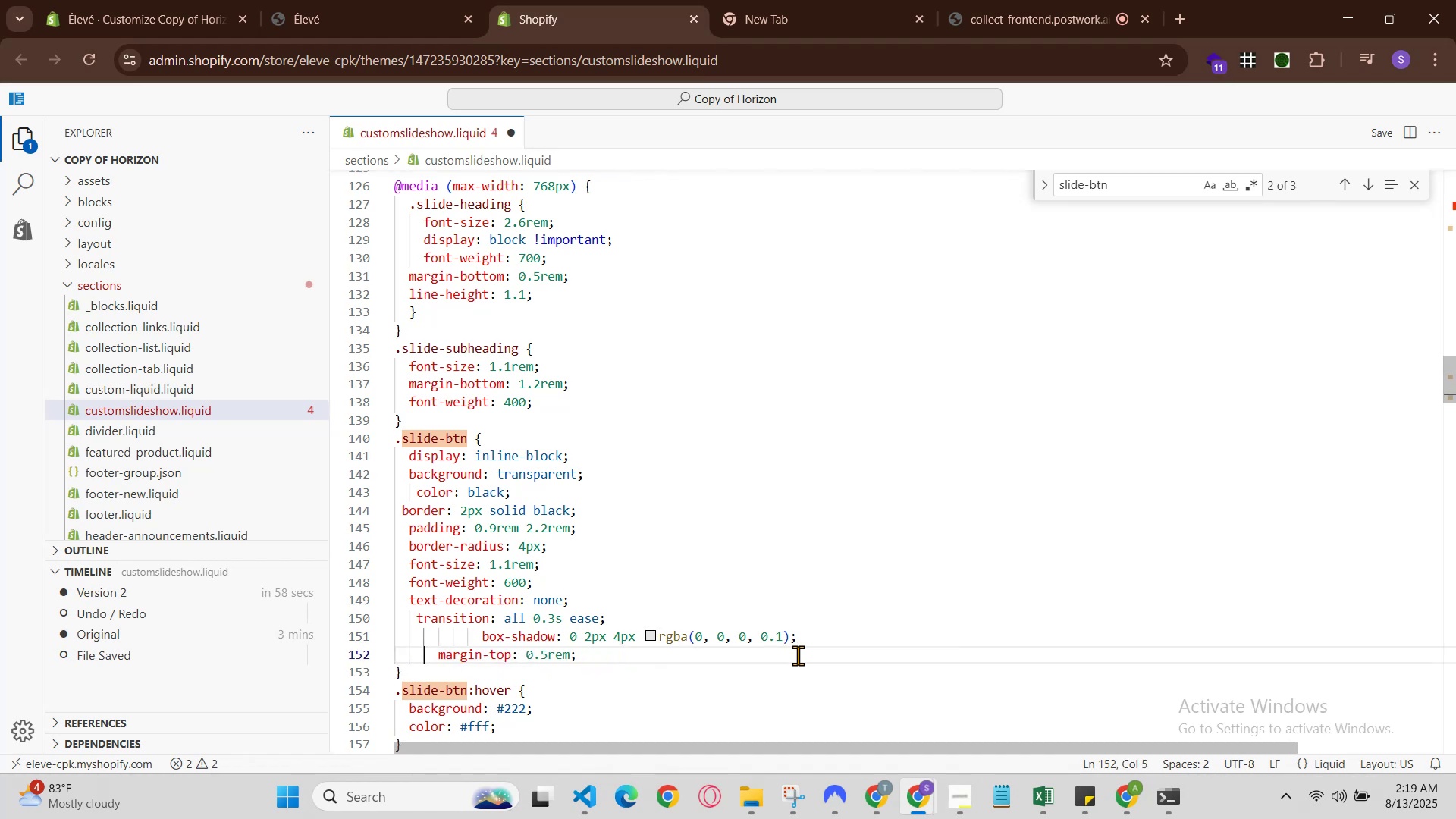 
key(Backspace)
 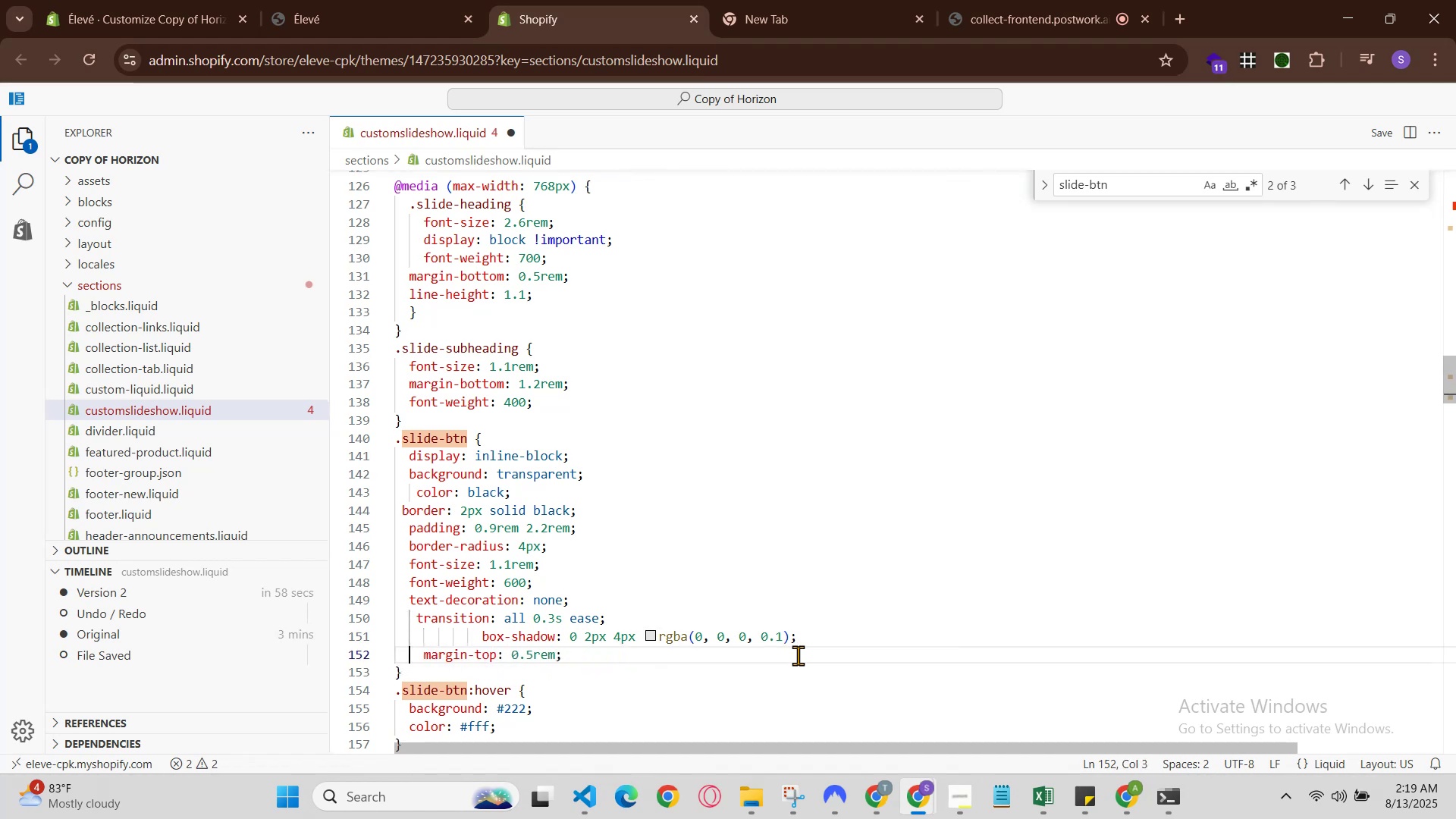 
key(Backspace)
 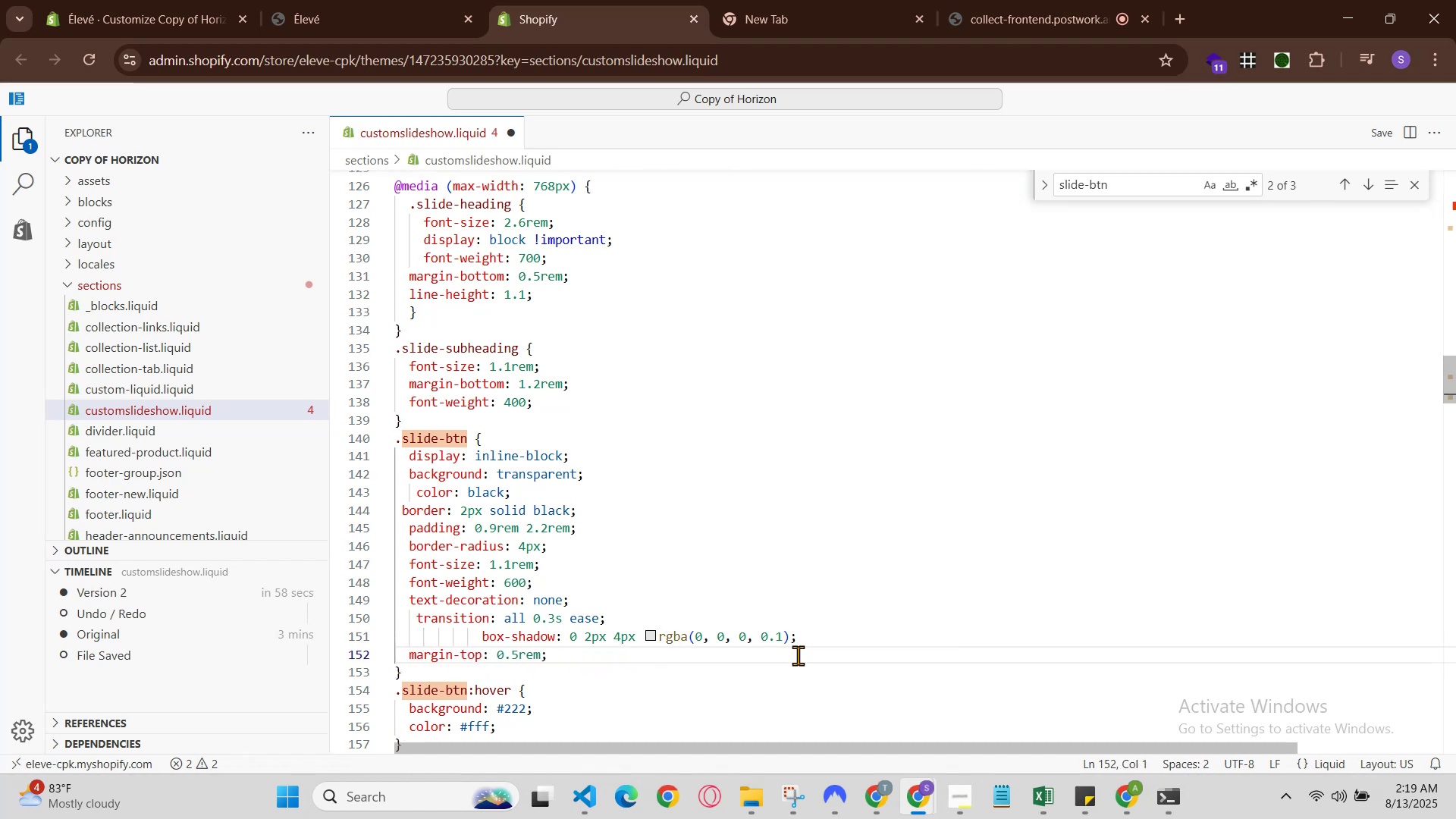 
key(ArrowUp)
 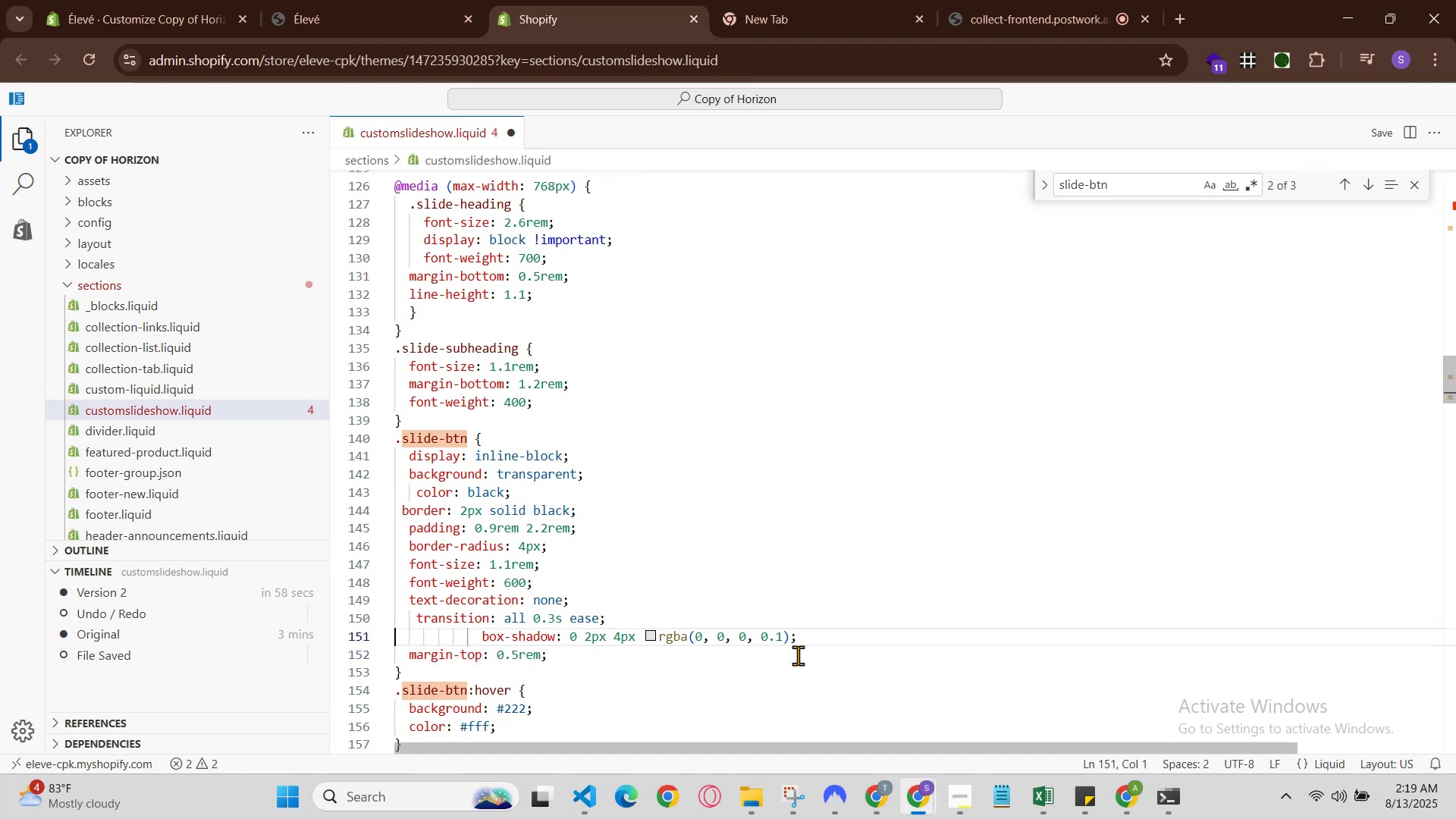 
hold_key(key=ArrowRight, duration=0.76)
 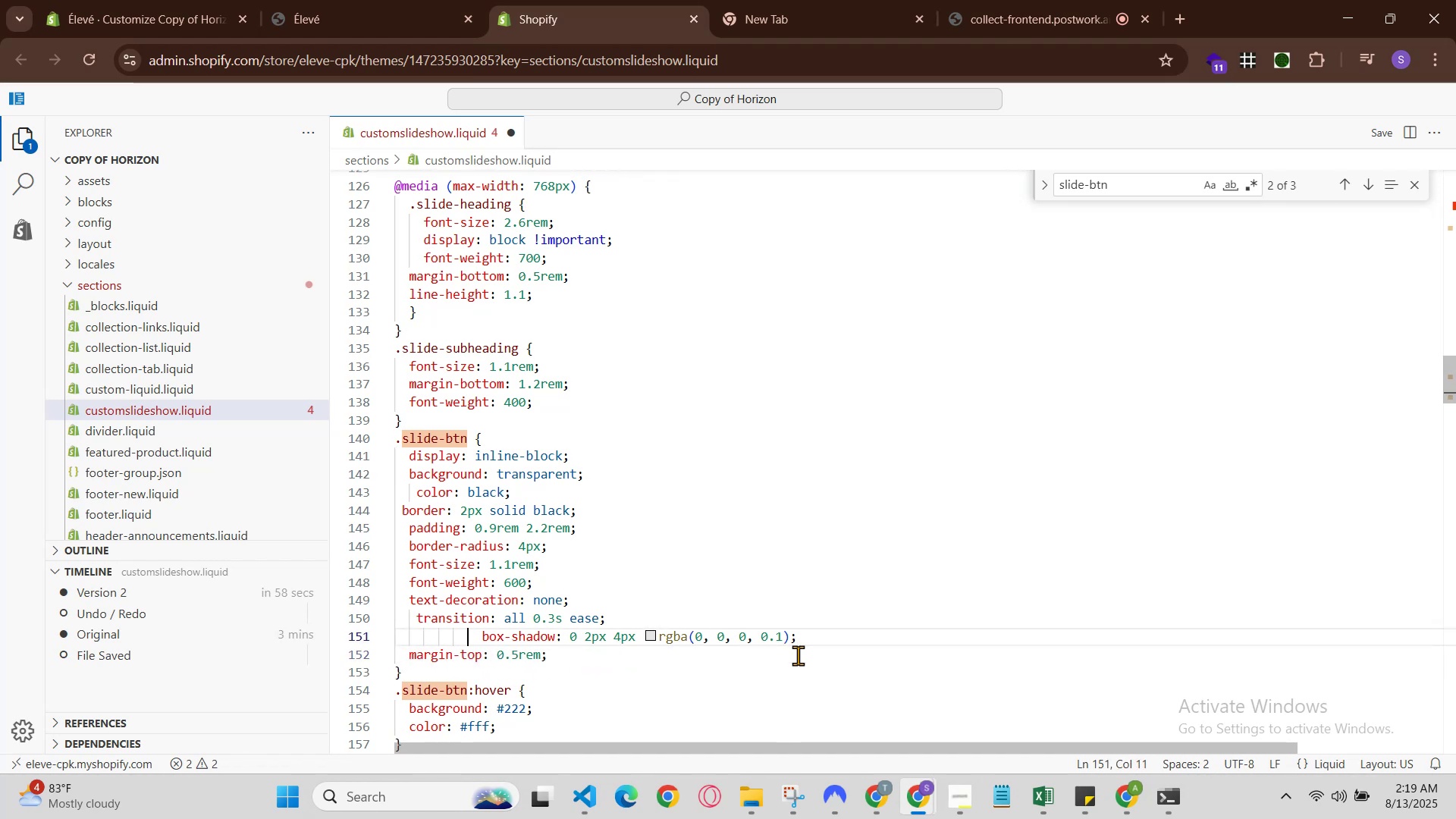 
key(ArrowRight)
 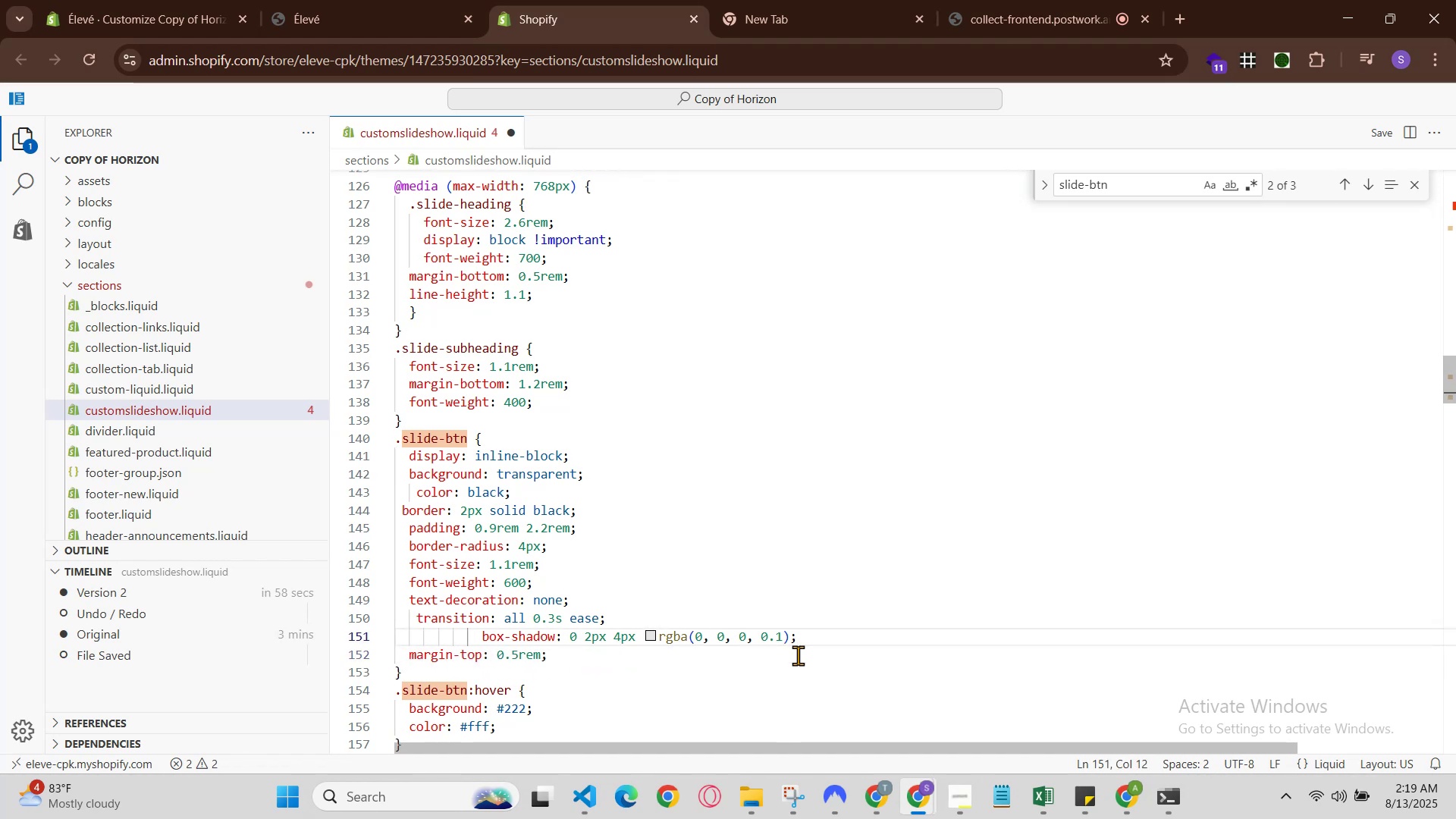 
key(ArrowRight)
 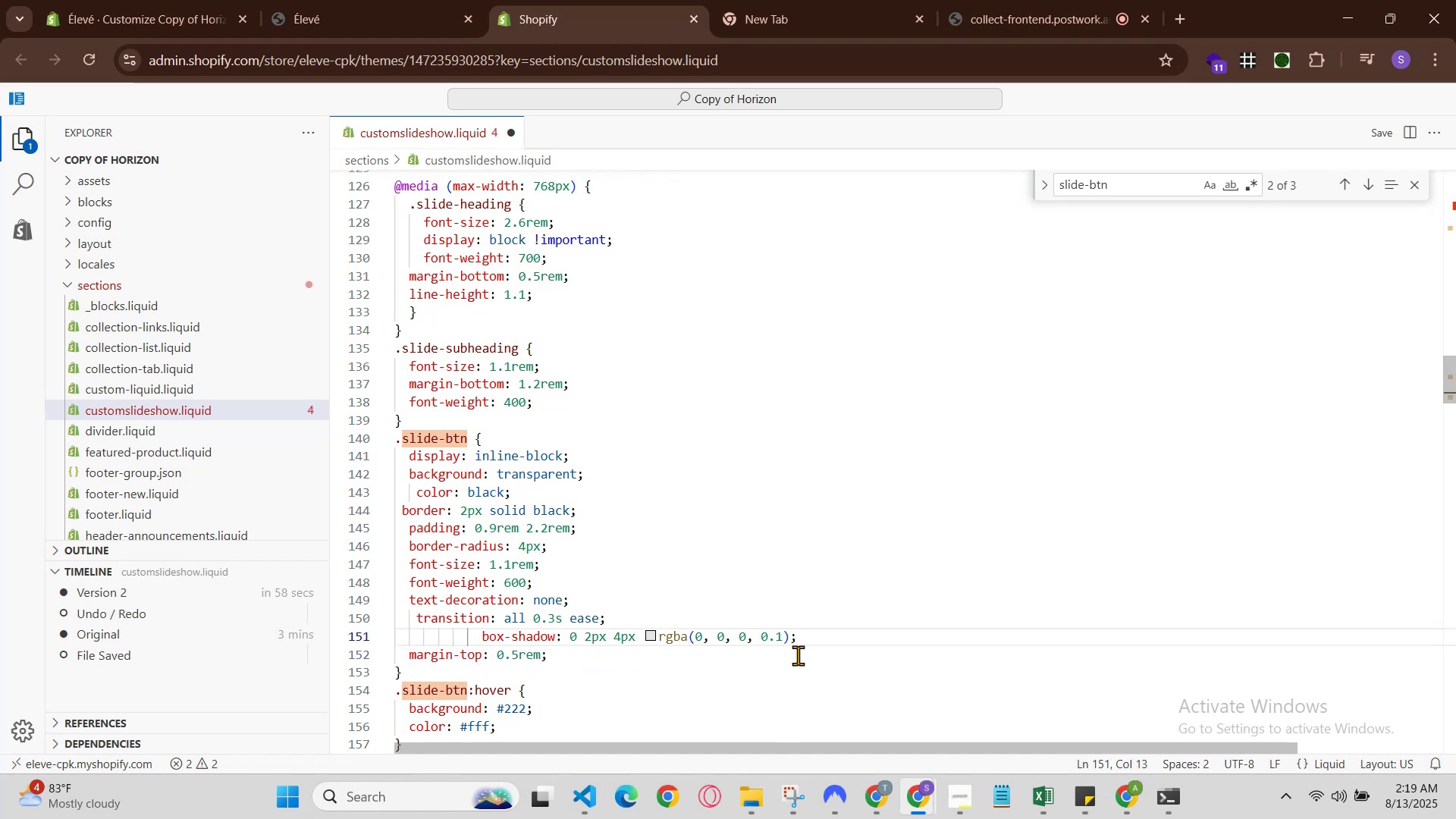 
key(Backspace)
 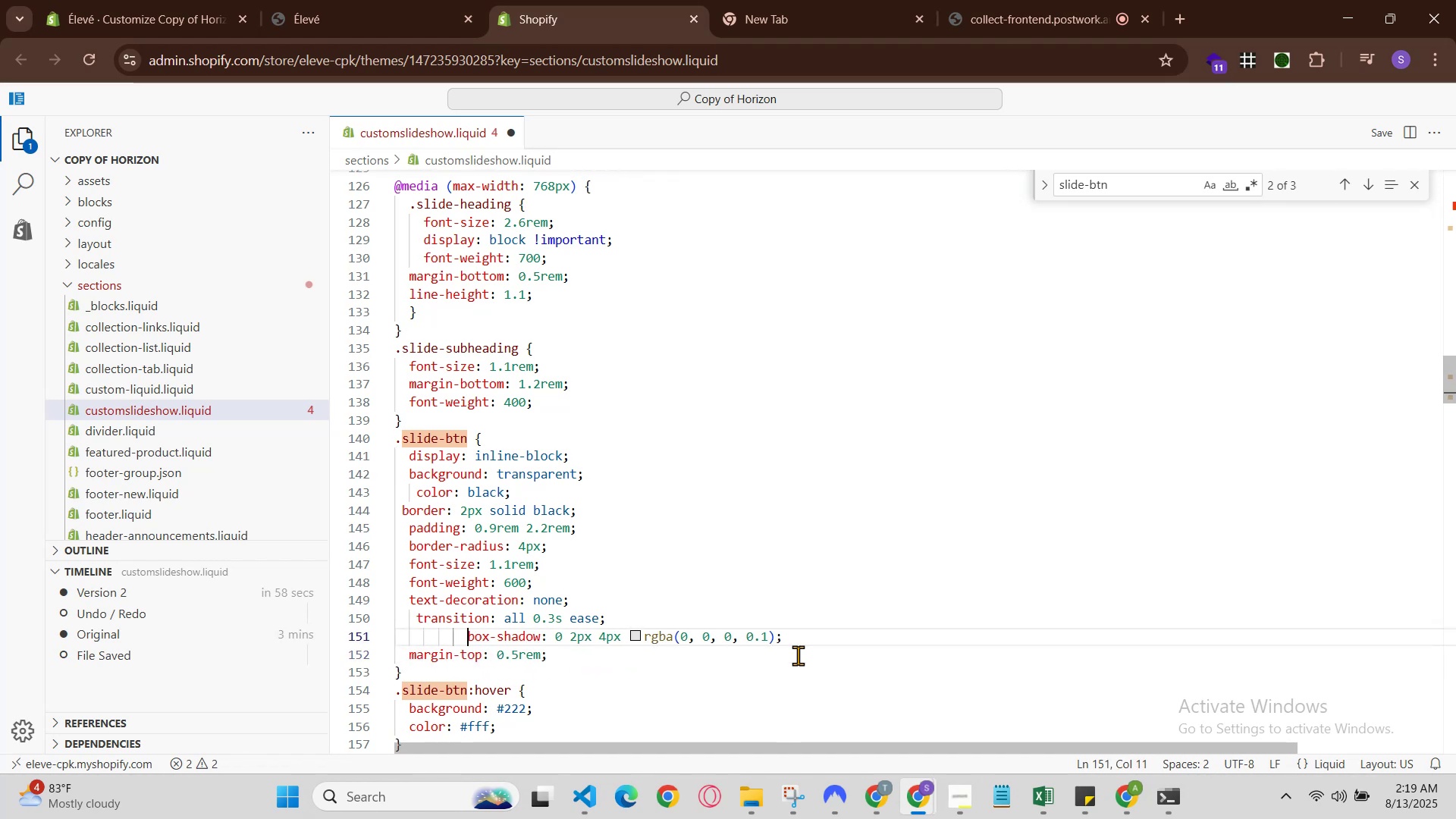 
key(Backspace)
 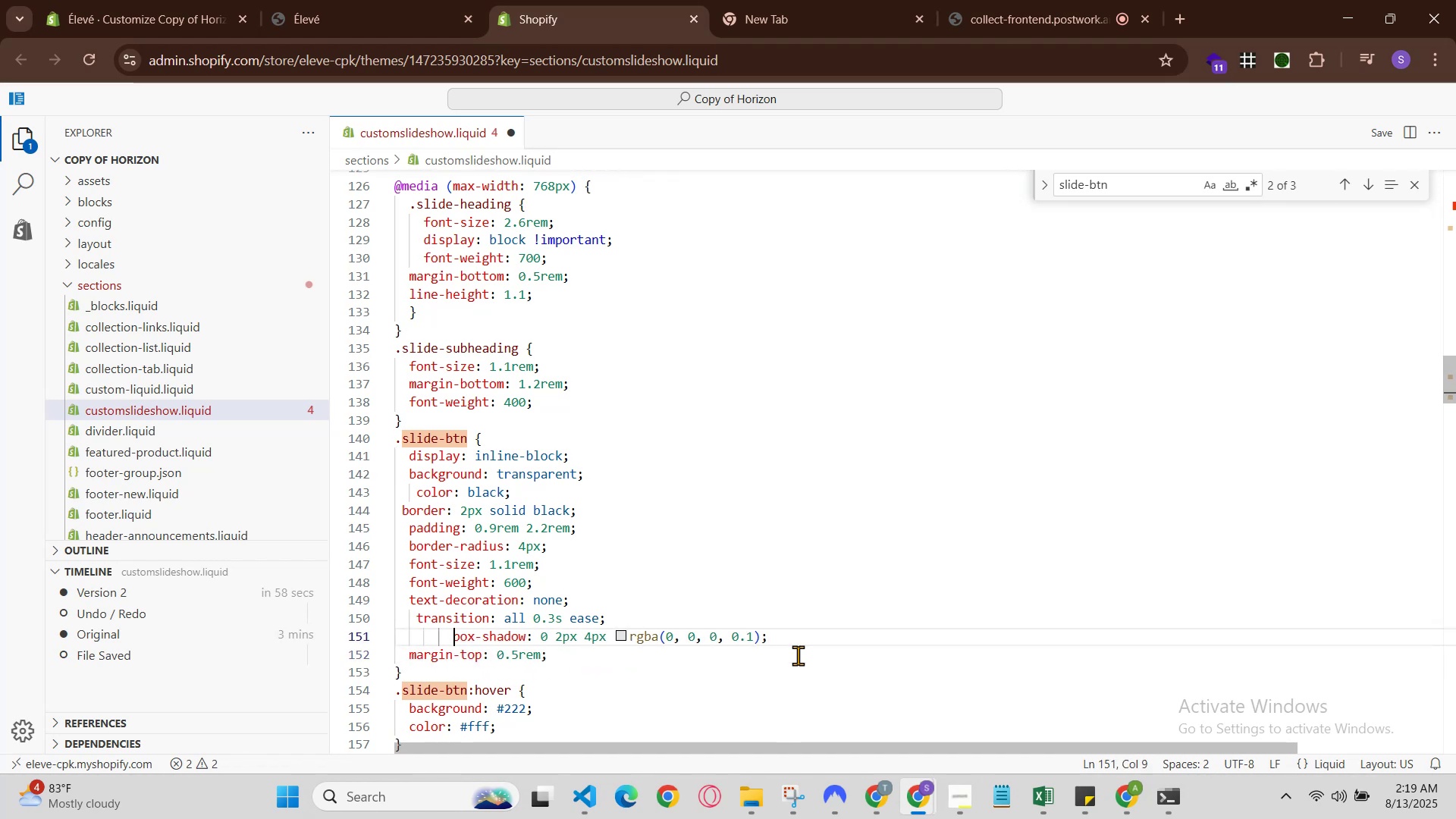 
key(Backspace)
 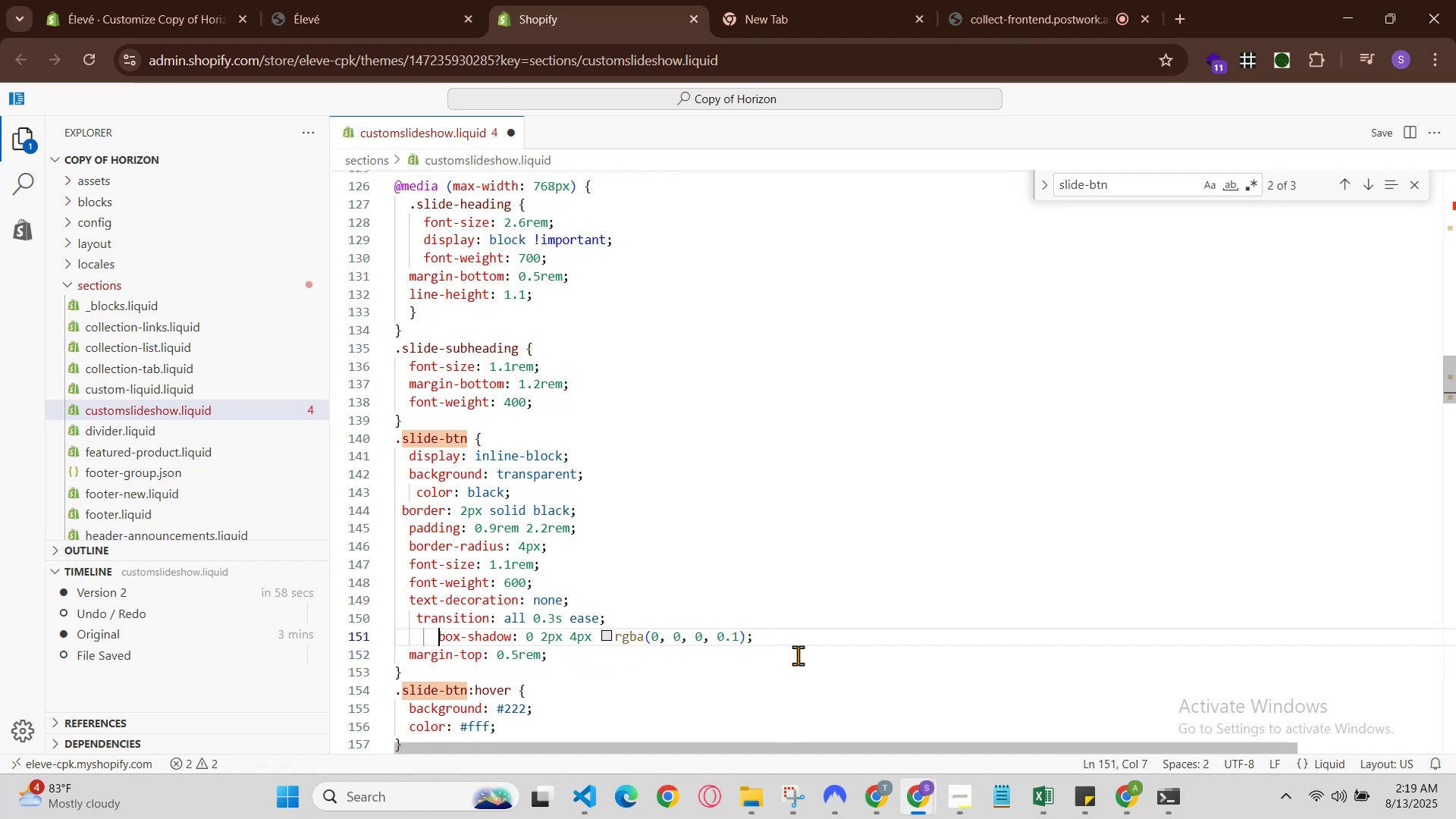 
key(Backspace)
 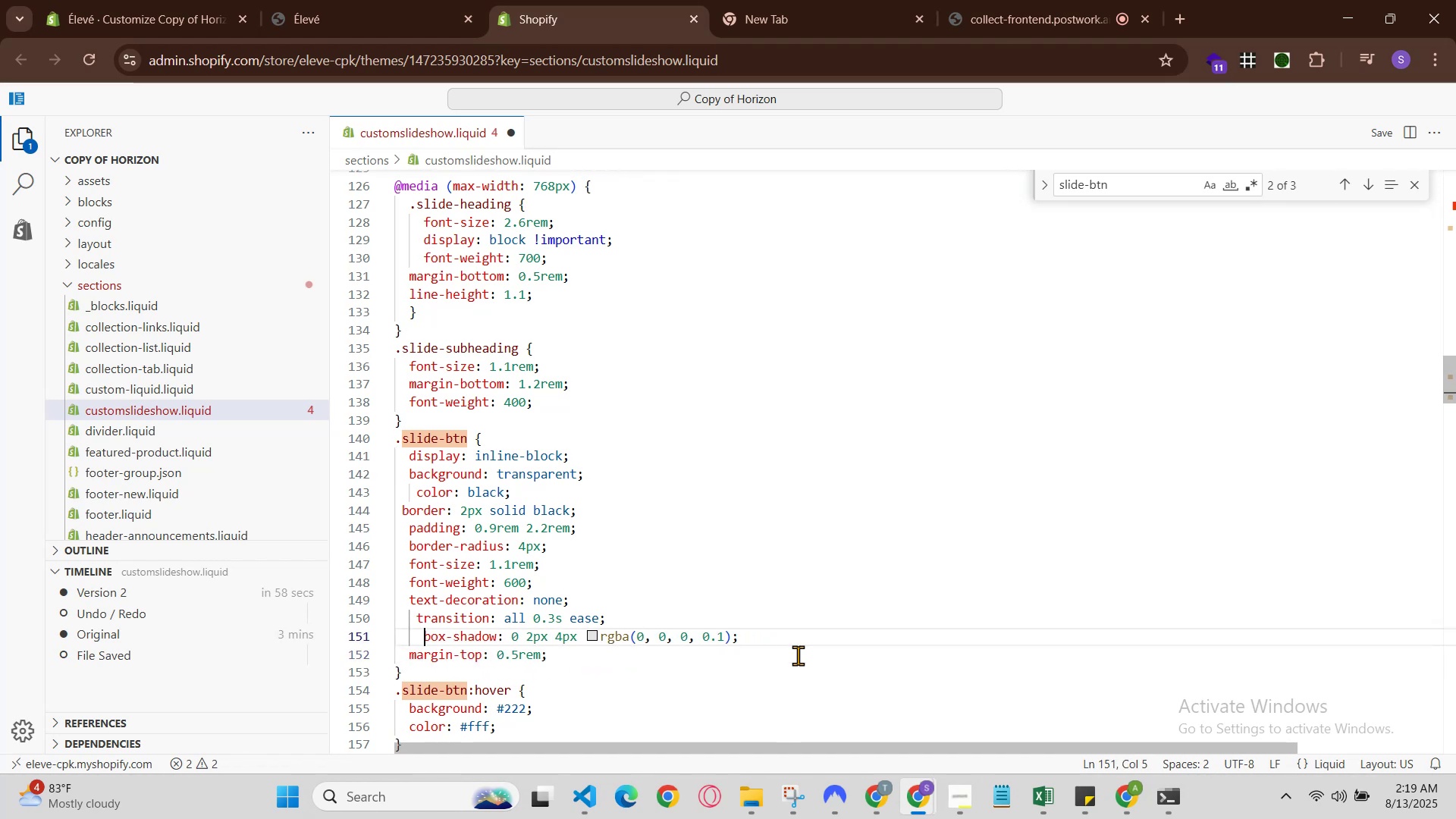 
key(Backspace)
 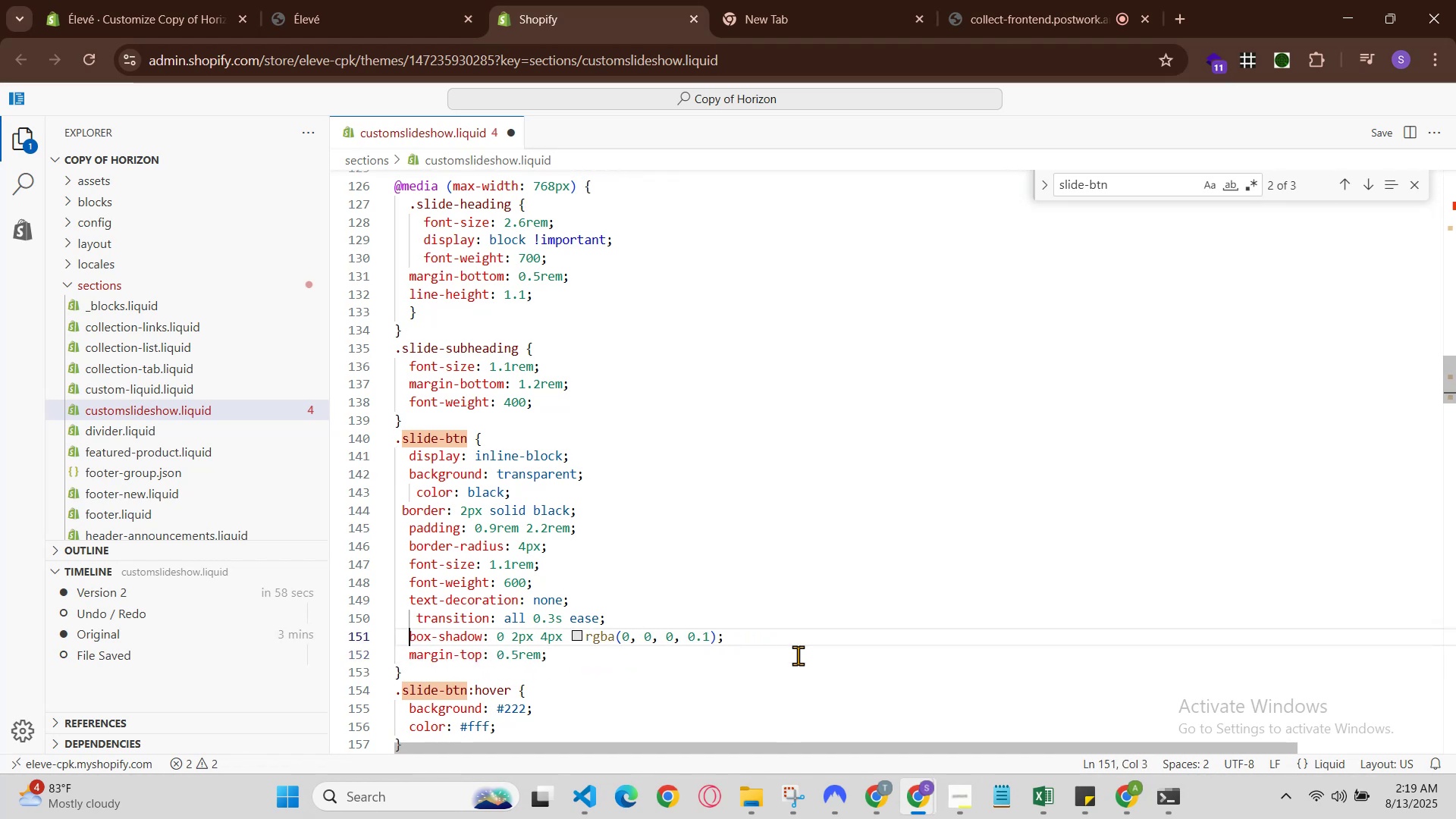 
key(ArrowUp)
 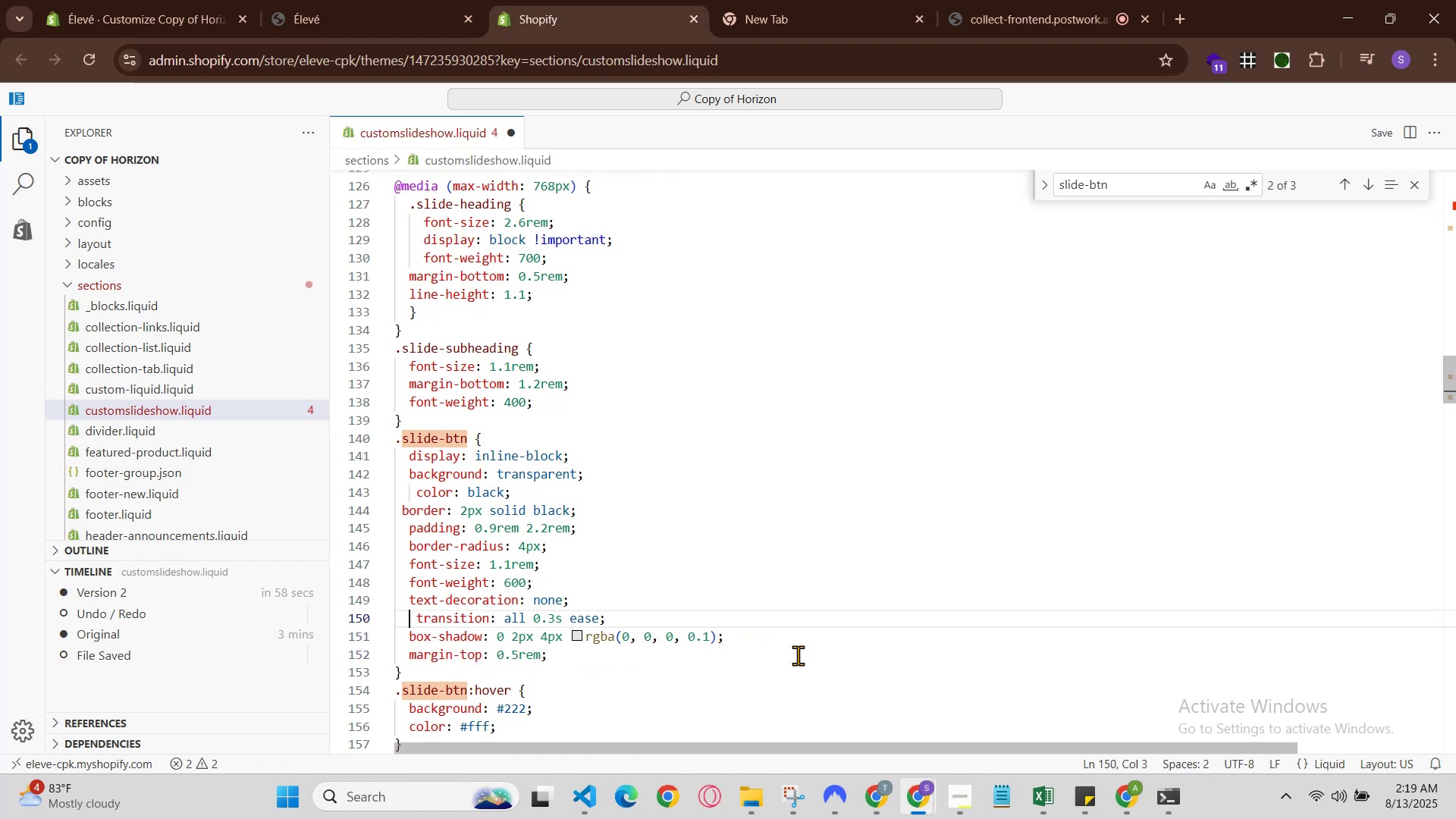 
key(ArrowRight)
 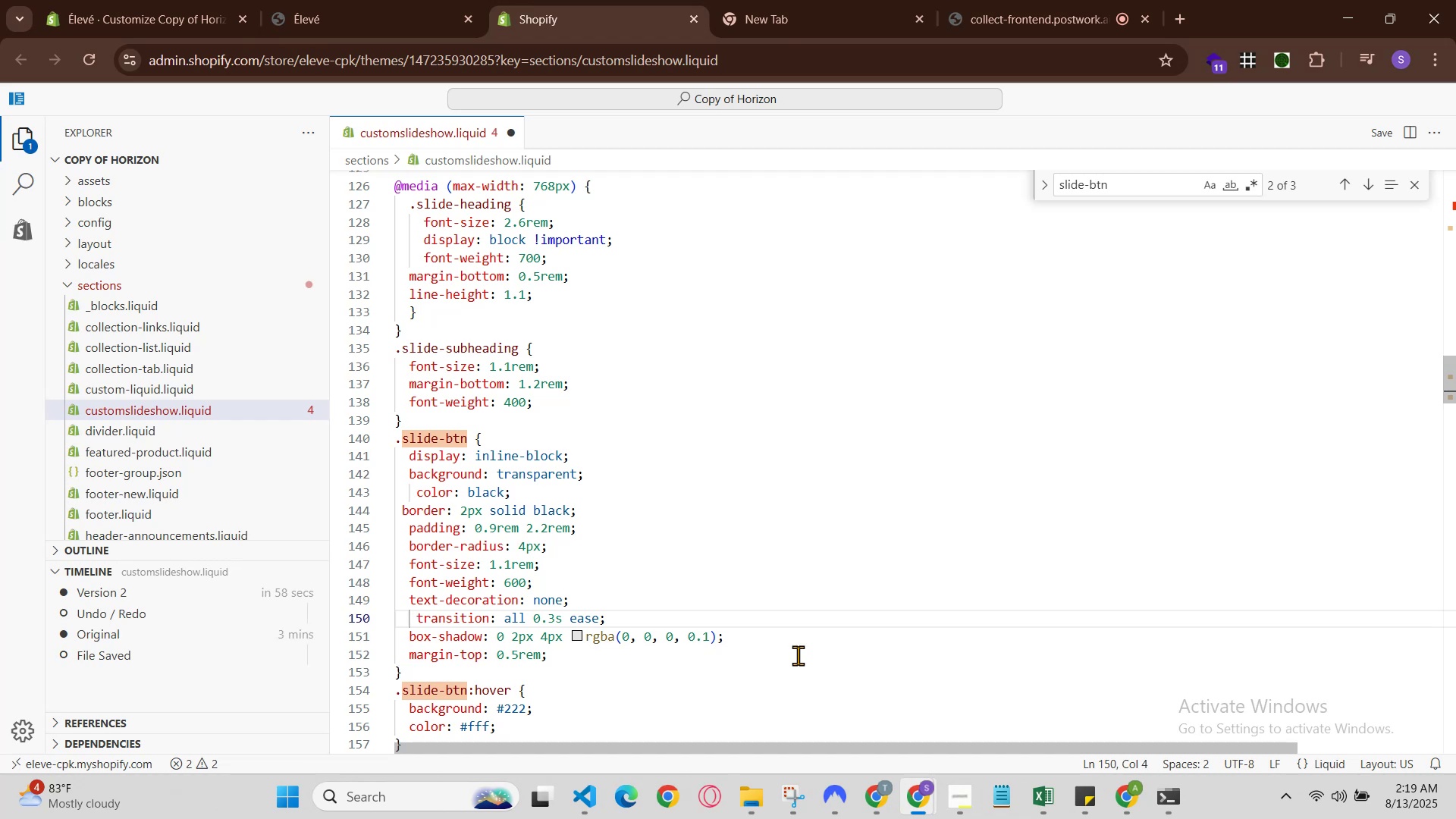 
key(Backspace)
 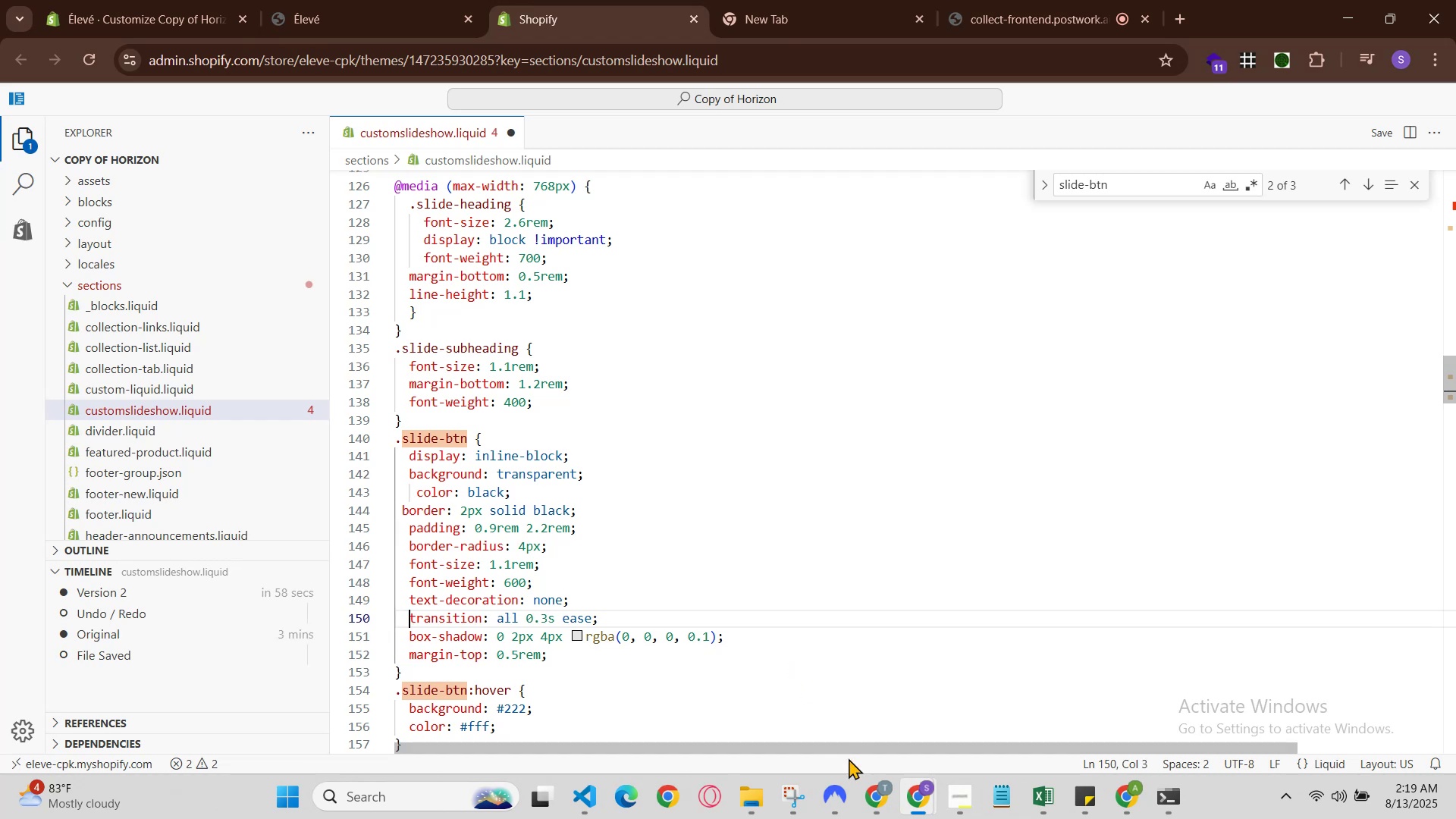 
left_click([887, 799])
 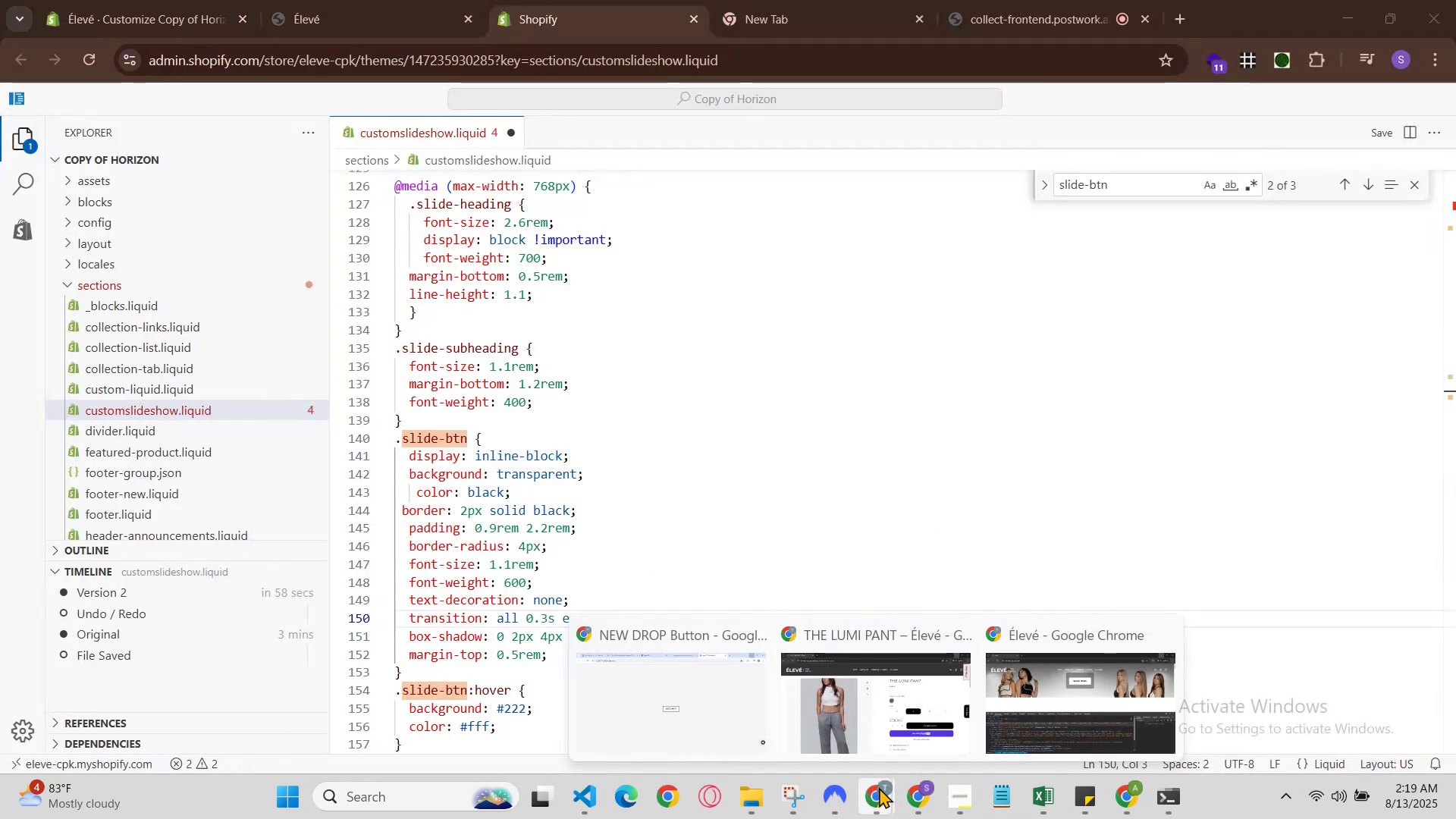 
left_click([868, 795])
 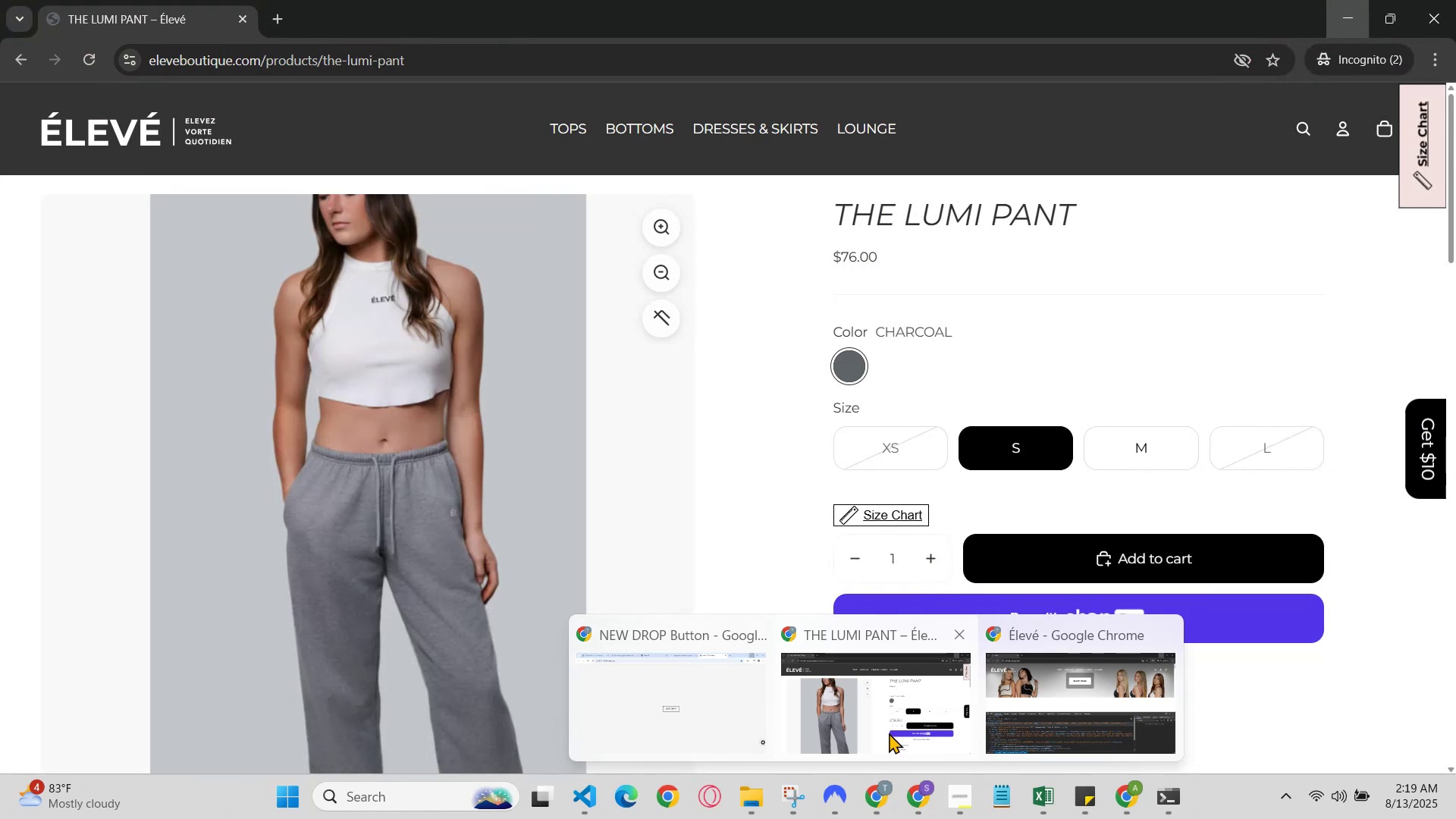 
wait(6.3)
 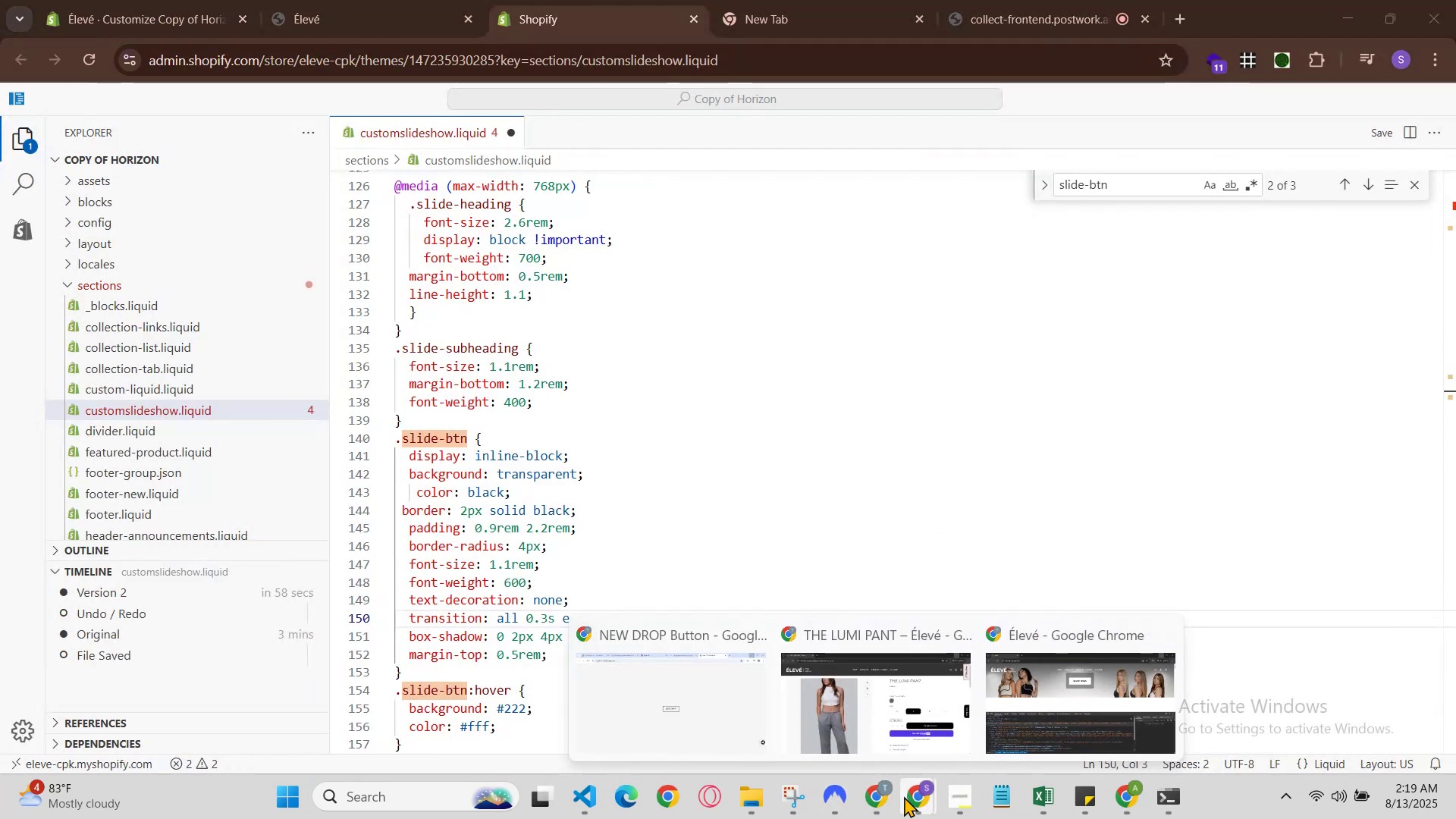 
left_click([581, 791])
 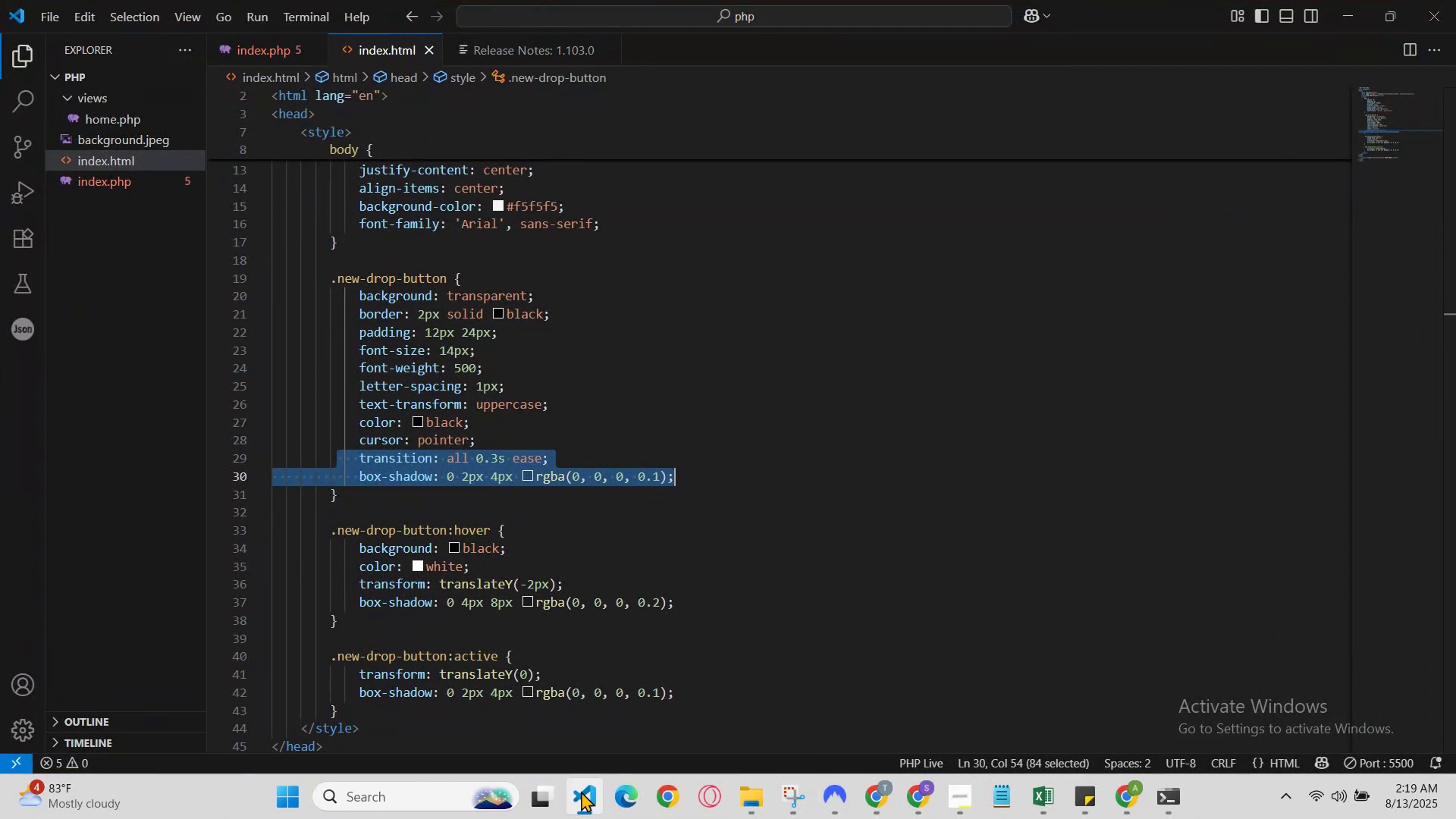 
left_click([581, 791])
 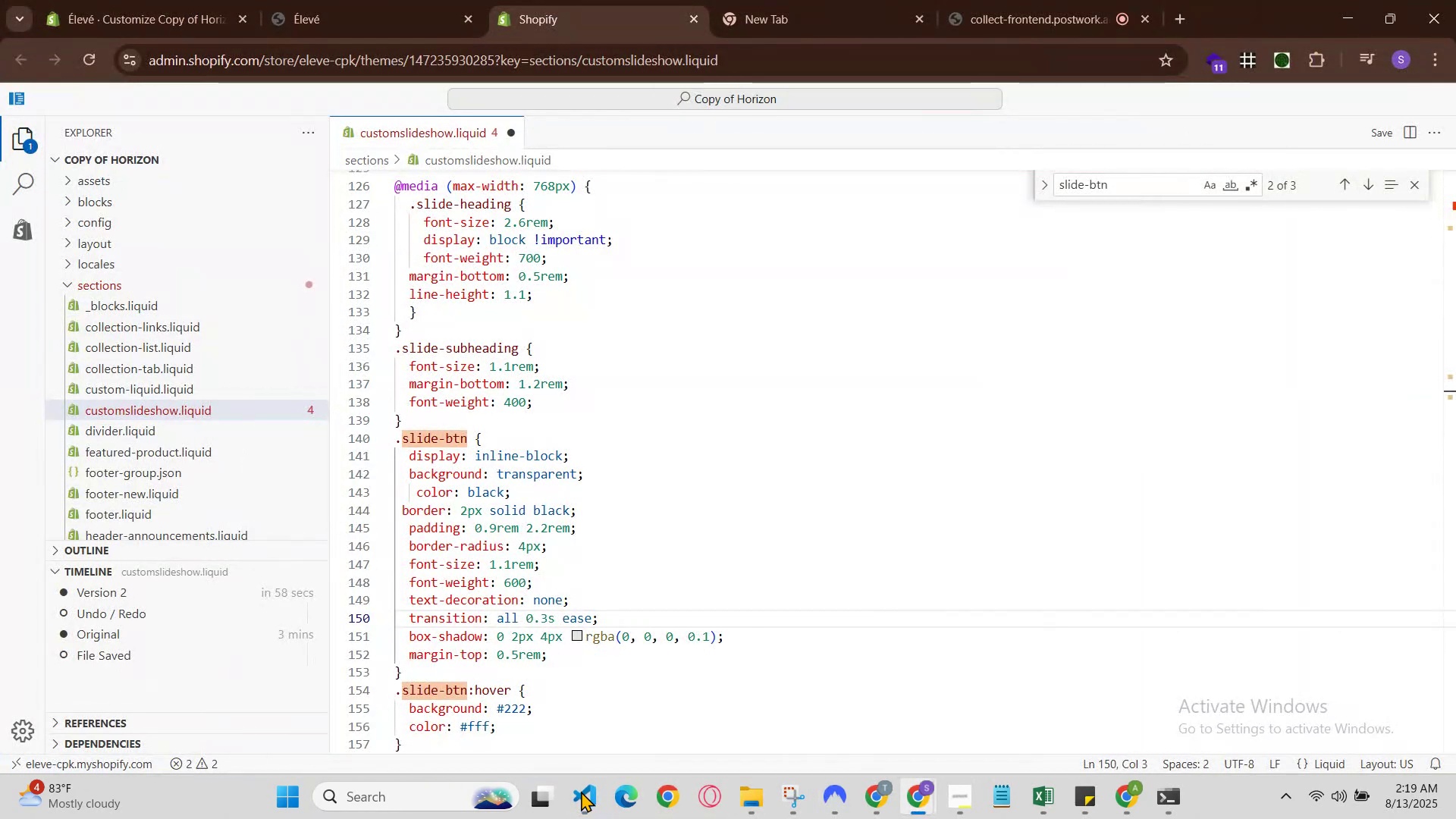 
left_click([581, 791])
 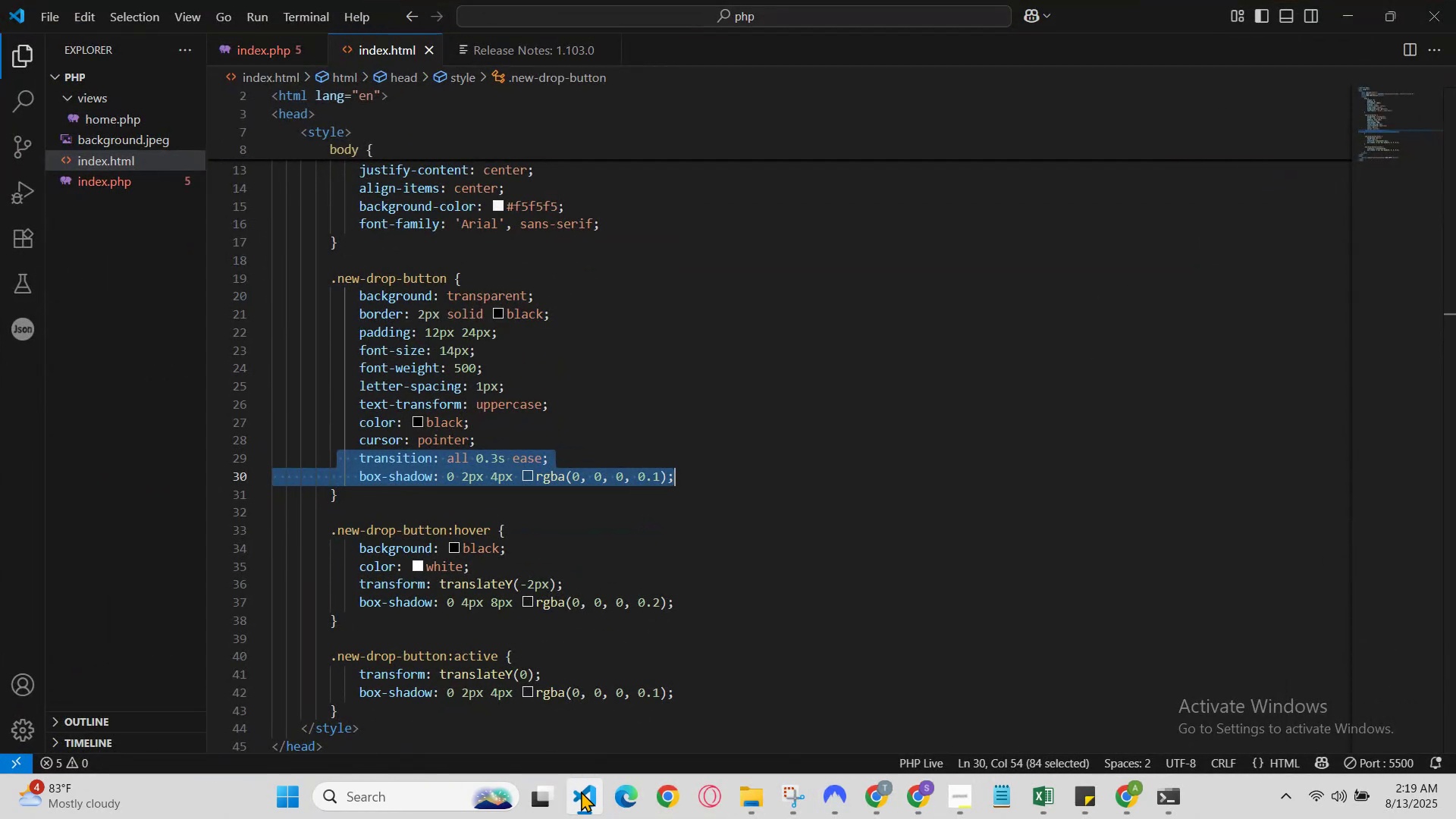 
left_click([581, 791])
 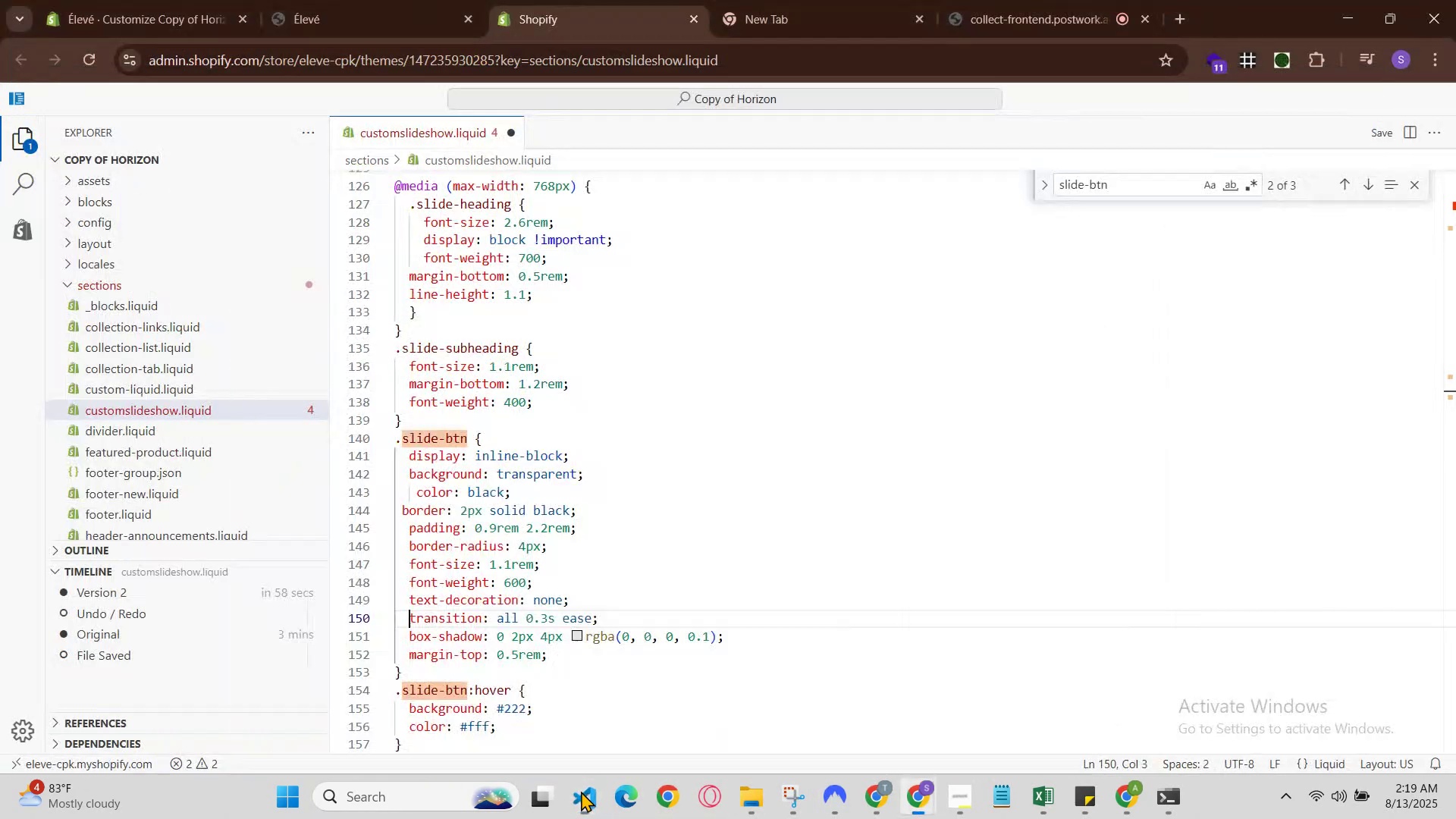 
left_click([581, 791])
 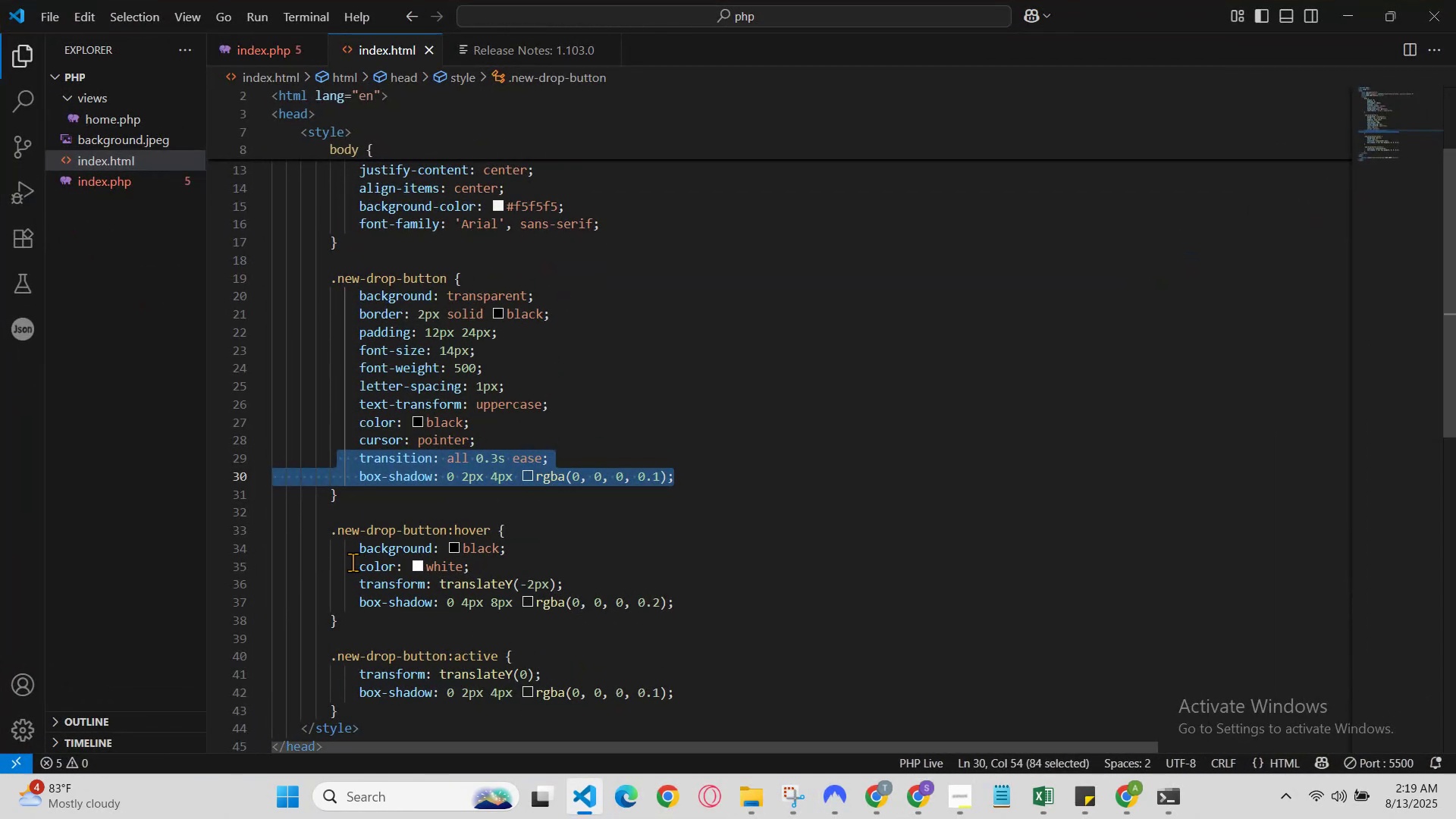 
left_click_drag(start_coordinate=[359, 556], to_coordinate=[704, 606])
 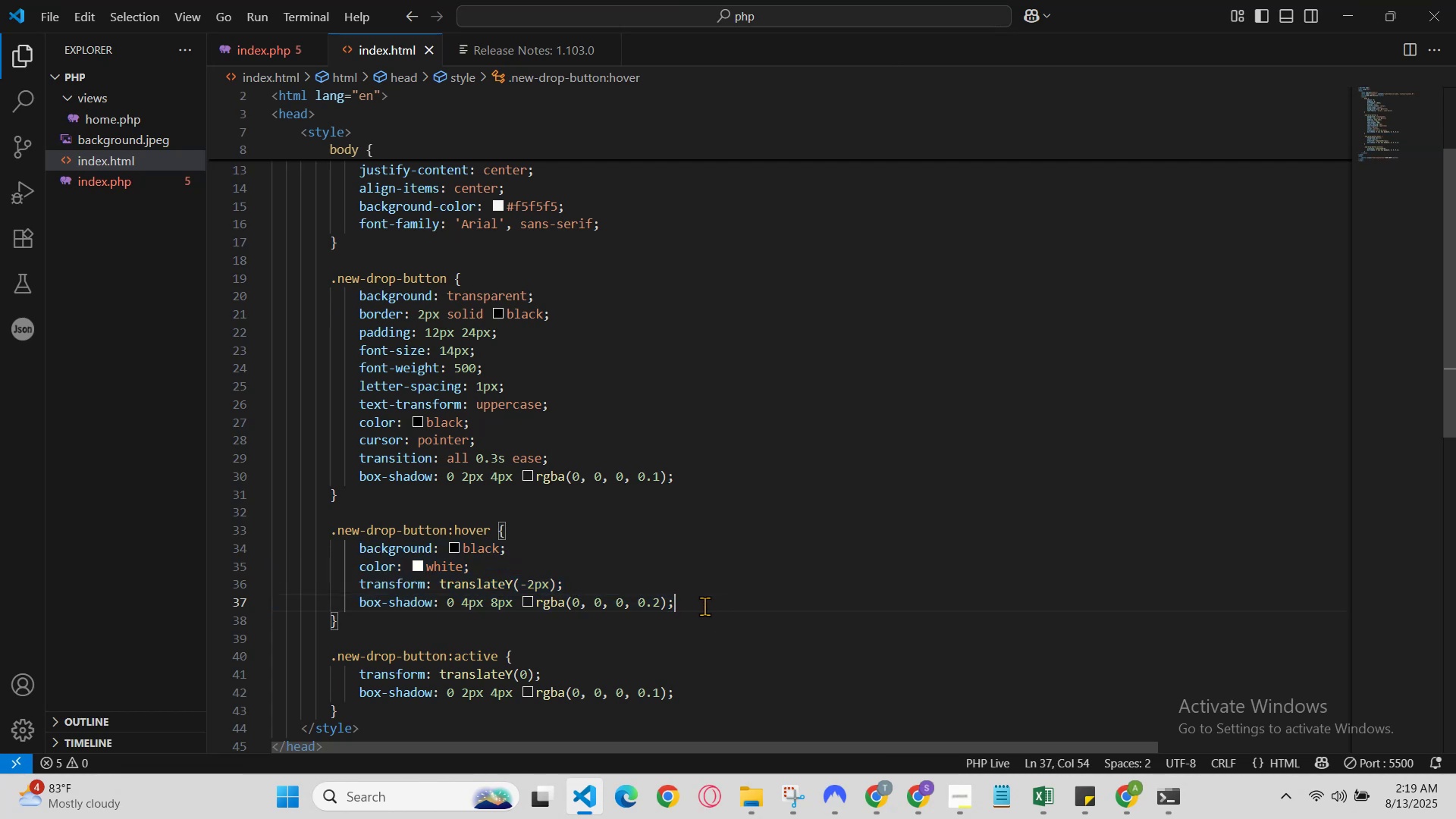 
hold_key(key=ControlLeft, duration=0.6)
left_click([704, 606])
 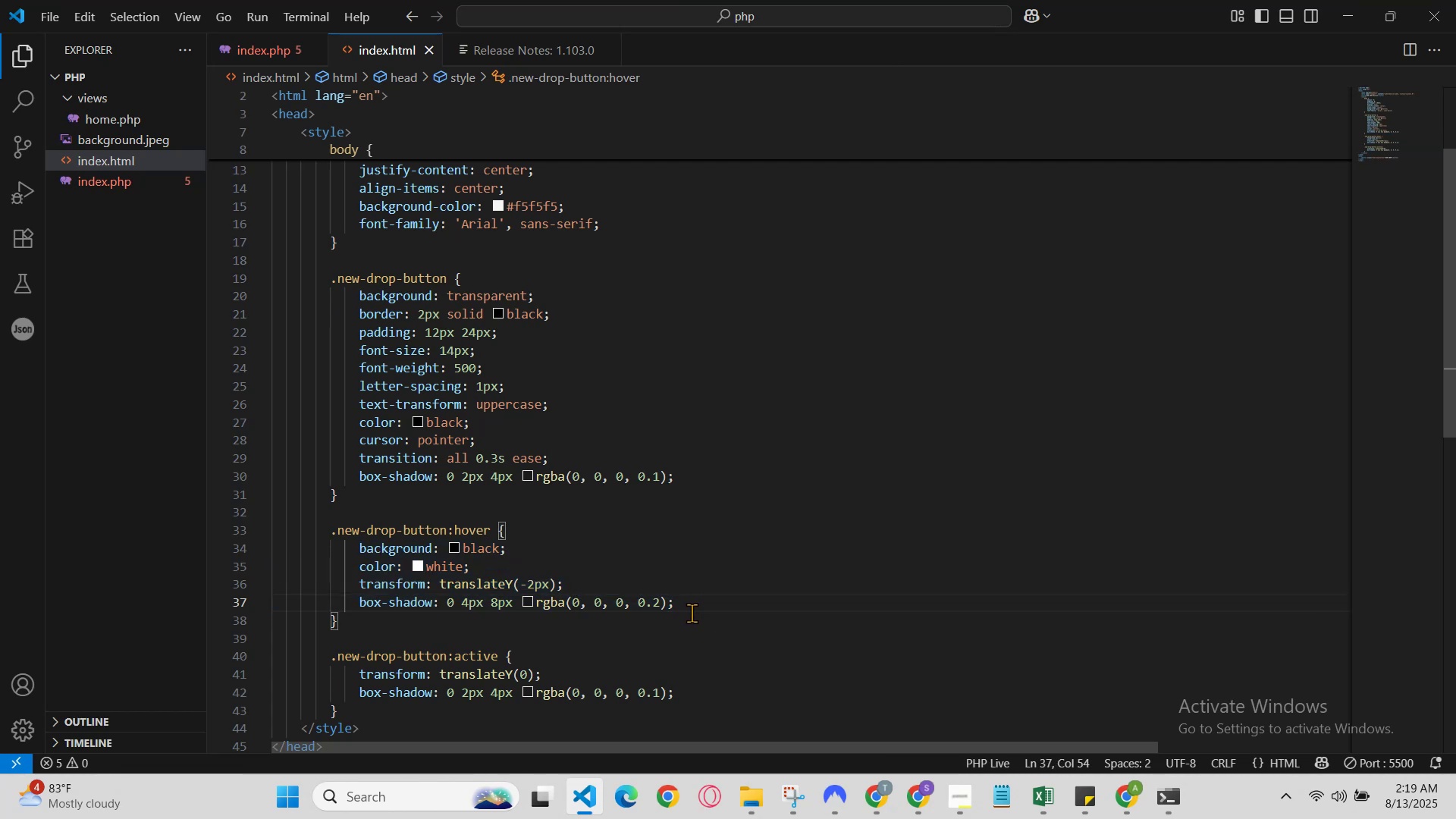 
left_click([696, 613])
 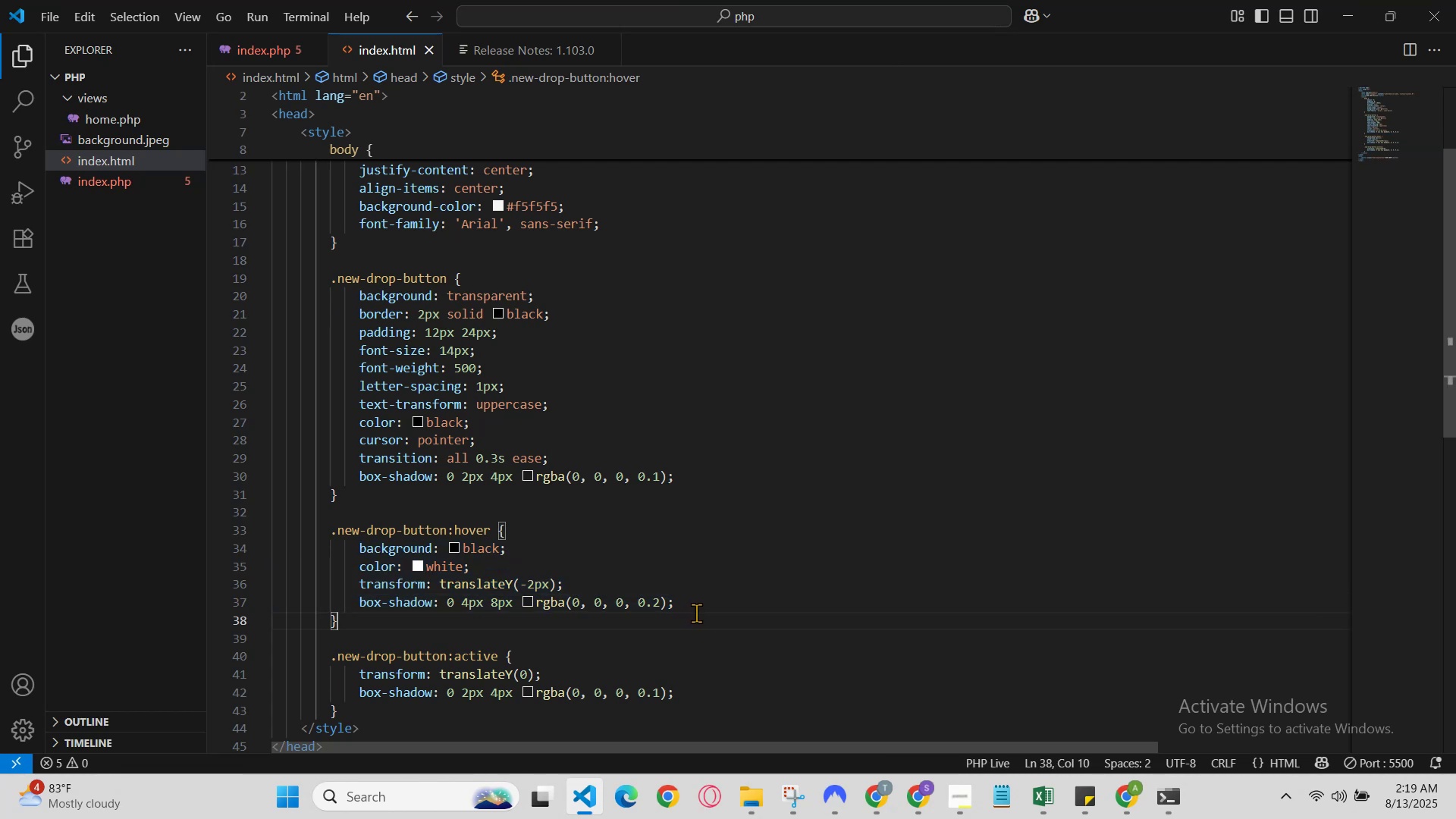 
left_click_drag(start_coordinate=[696, 613], to_coordinate=[521, 584])
 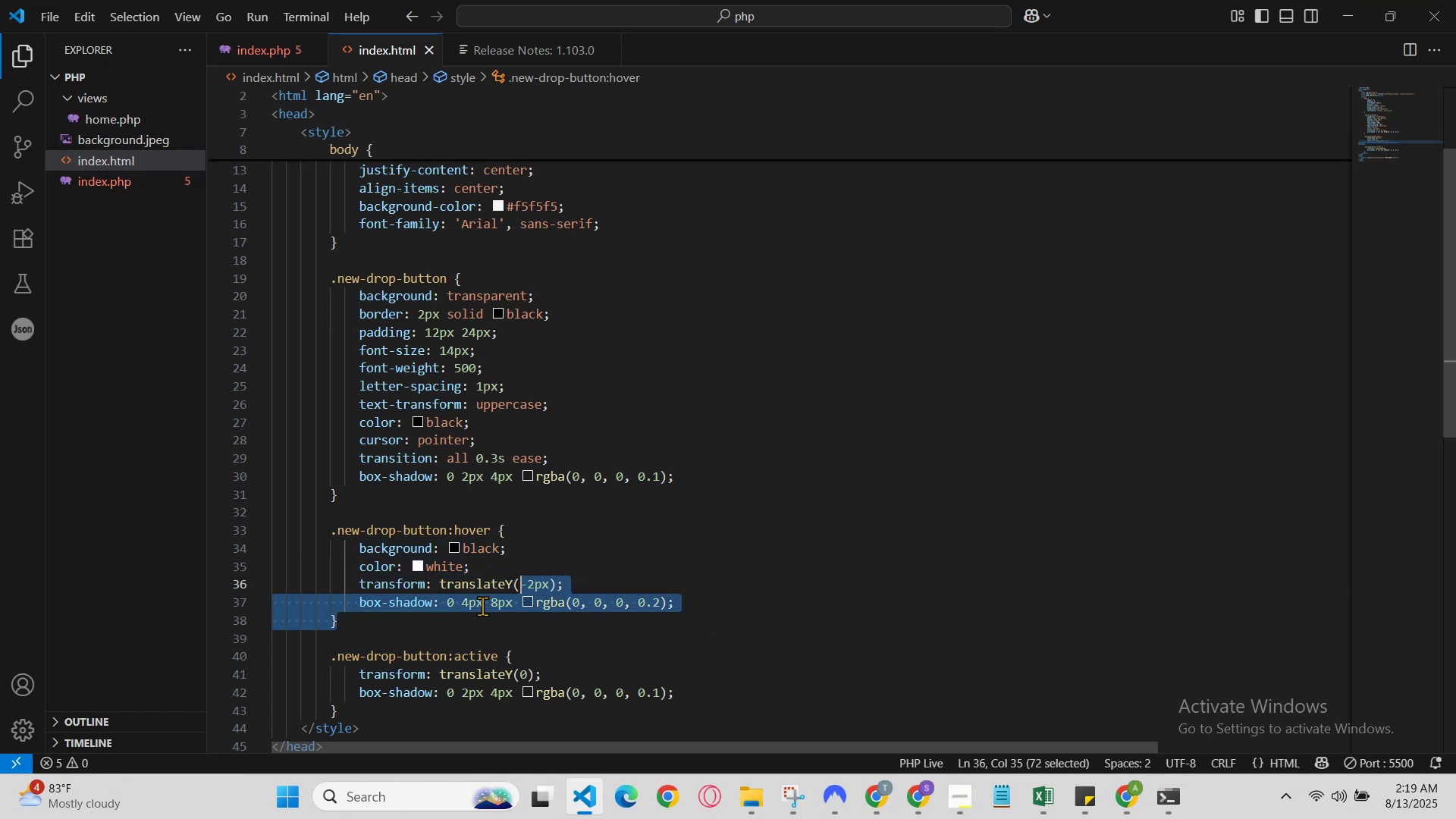 
left_click([475, 620])
 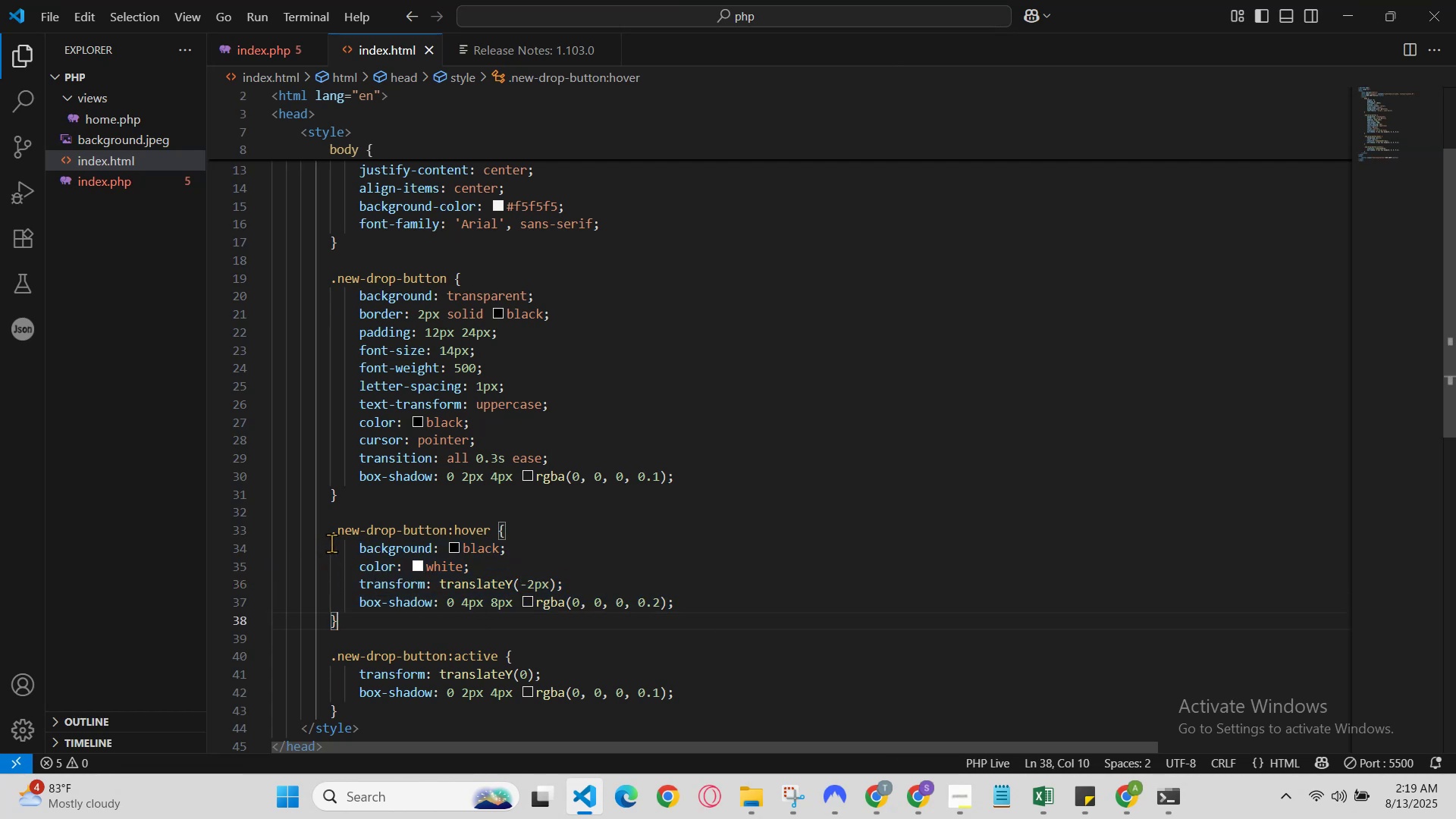 
left_click_drag(start_coordinate=[346, 544], to_coordinate=[728, 605])
 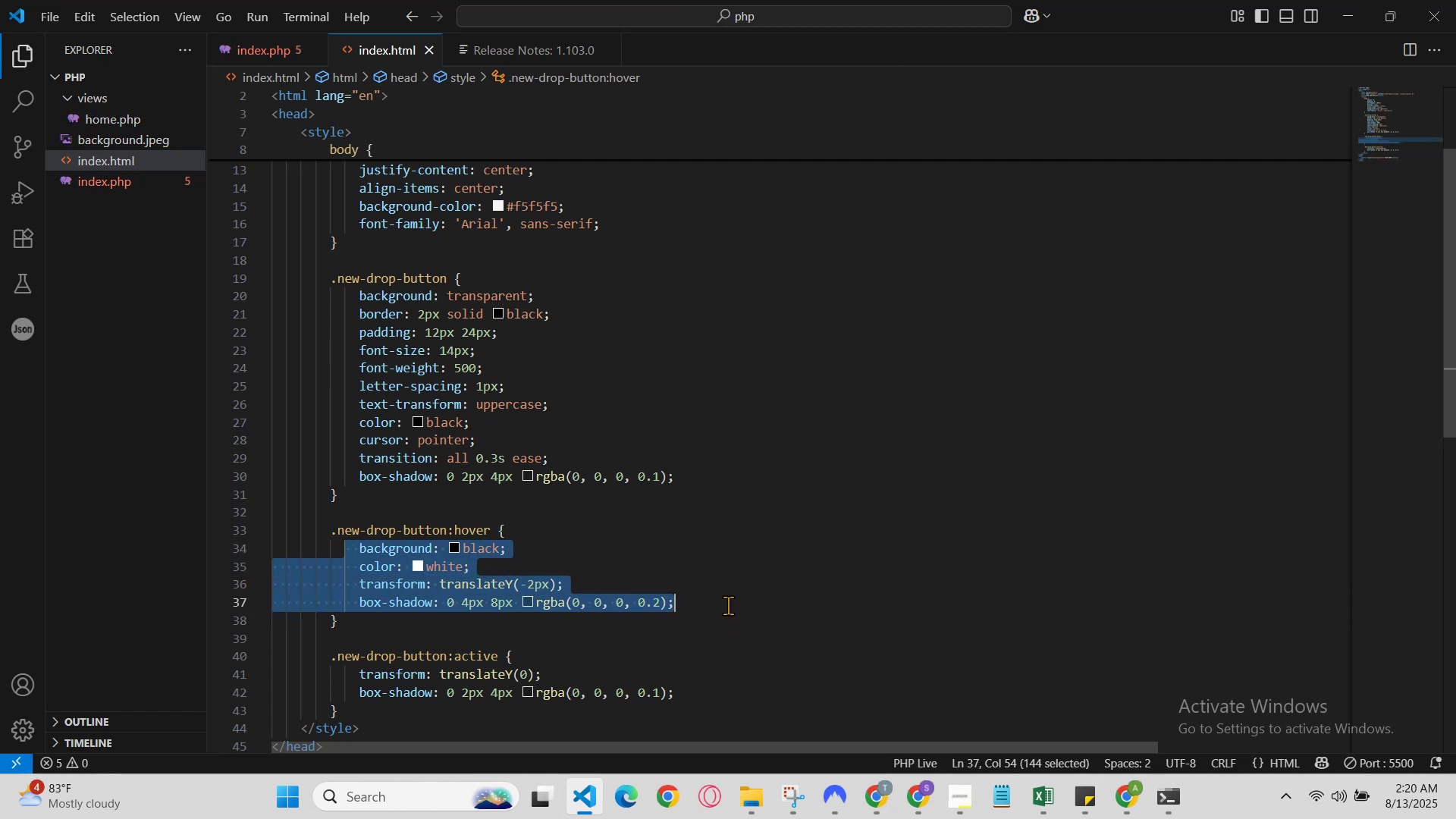 
hold_key(key=ControlLeft, duration=0.94)
 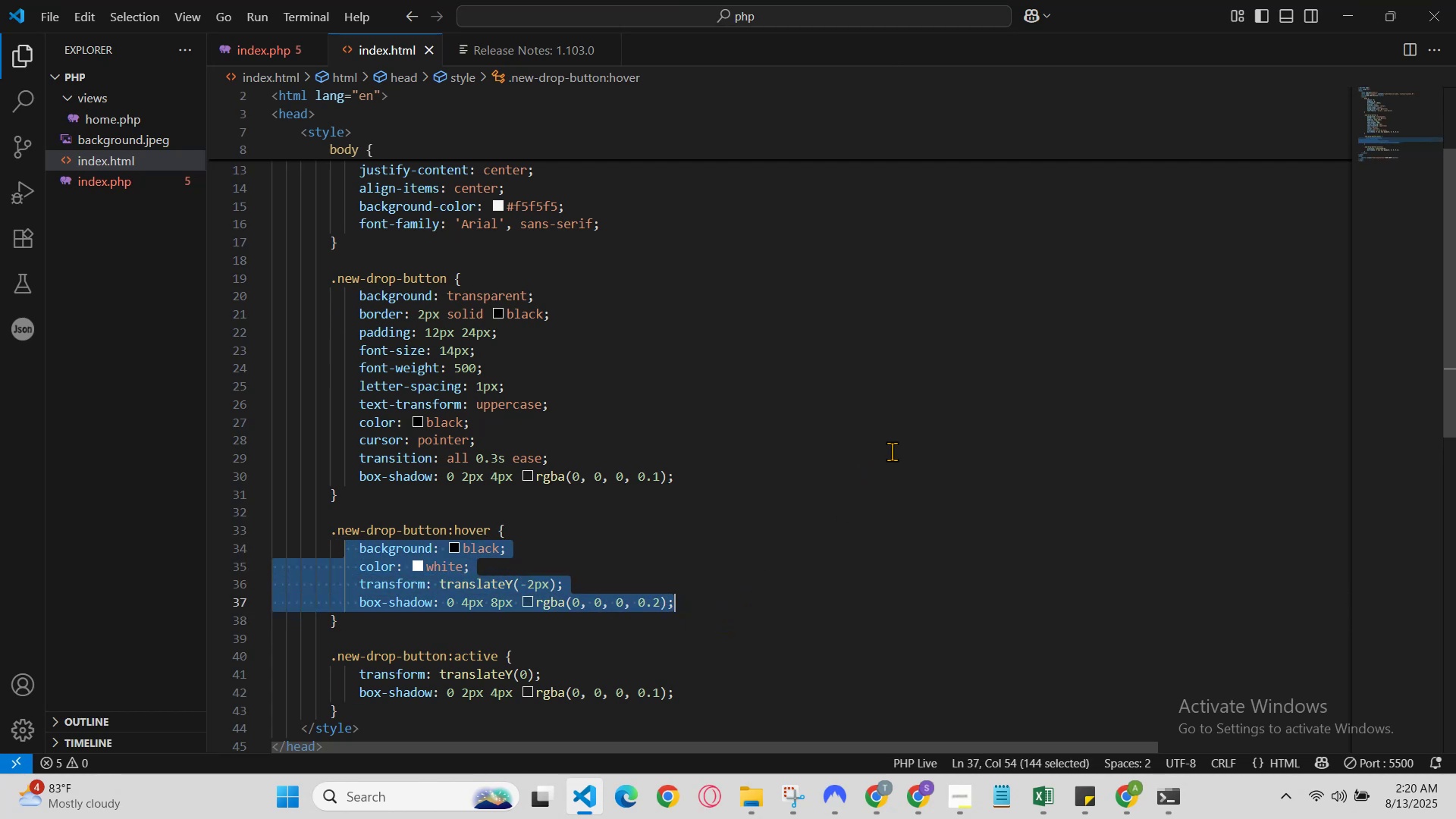 
hold_key(key=C, duration=0.48)
 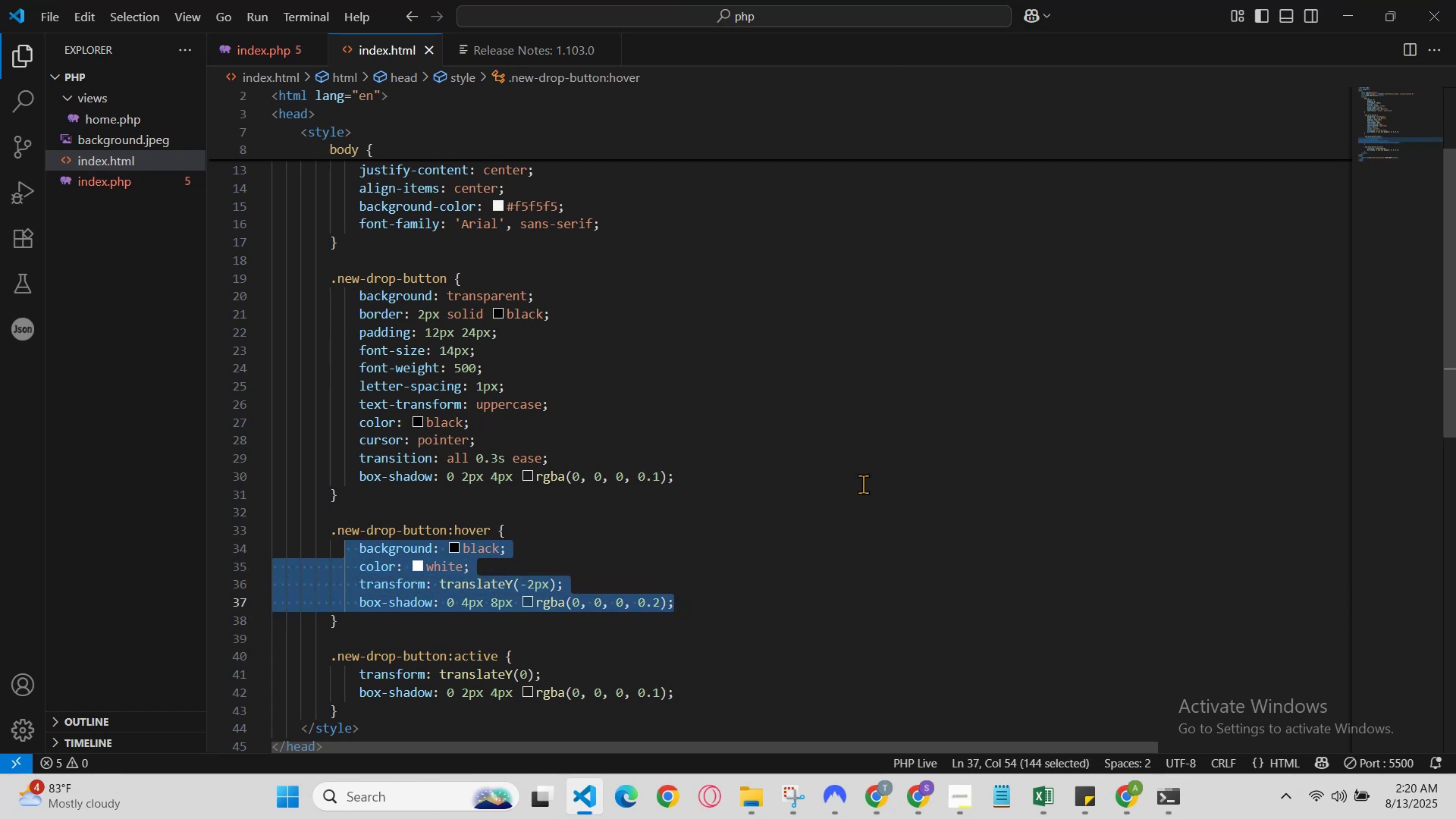 
hold_key(key=ControlLeft, duration=0.65)
 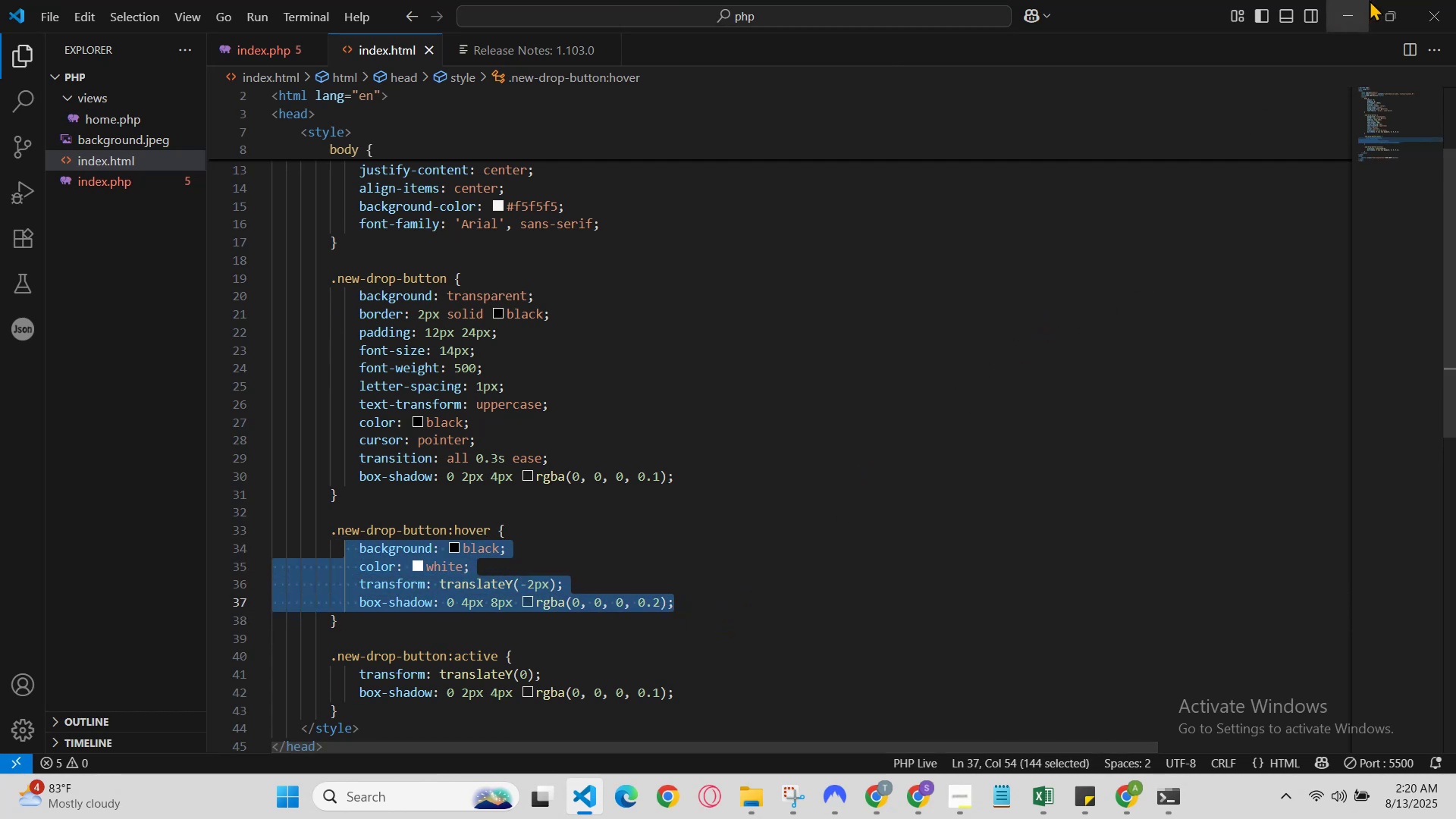 
hold_key(key=C, duration=0.37)
 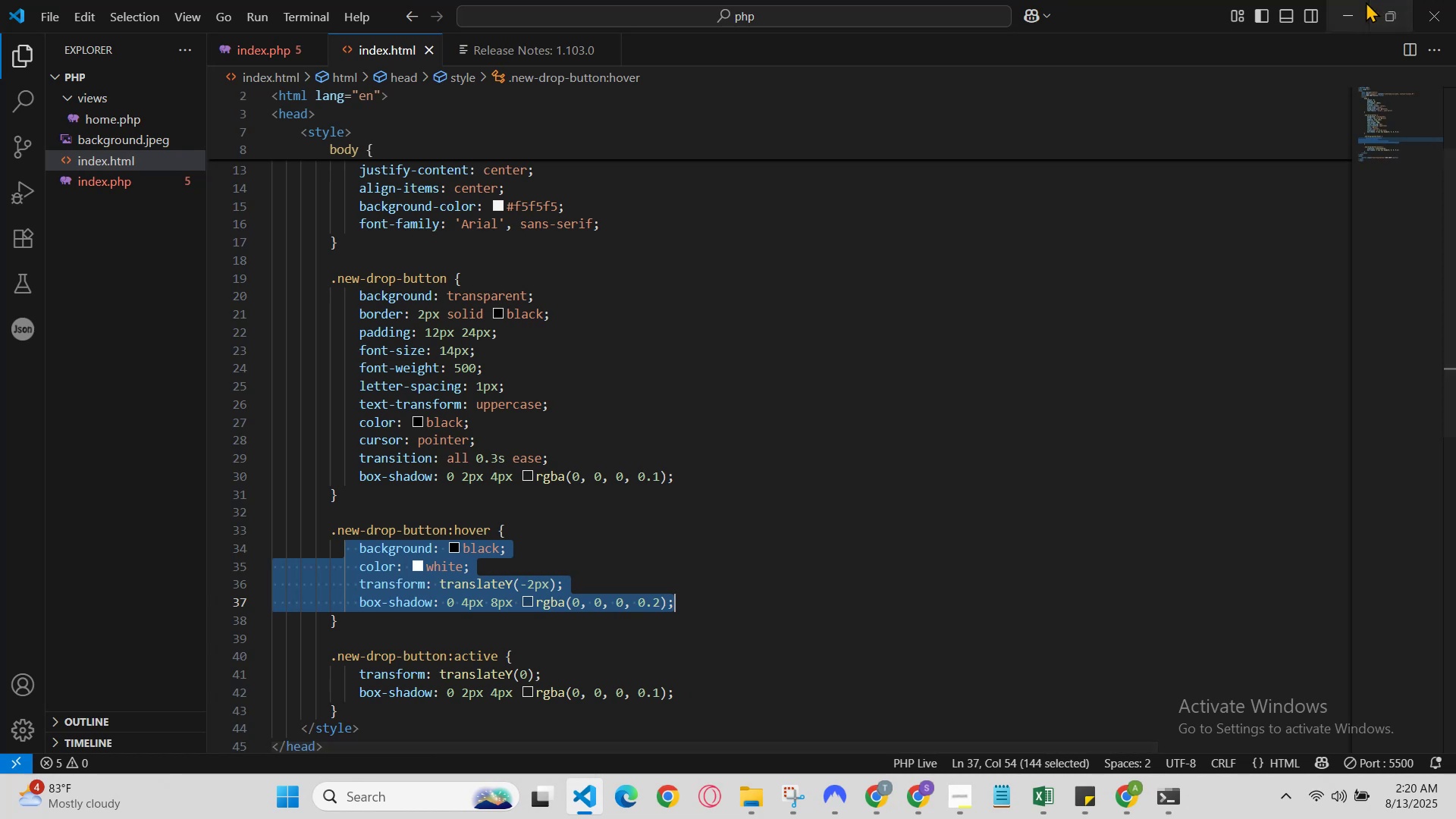 
left_click([1345, 7])
 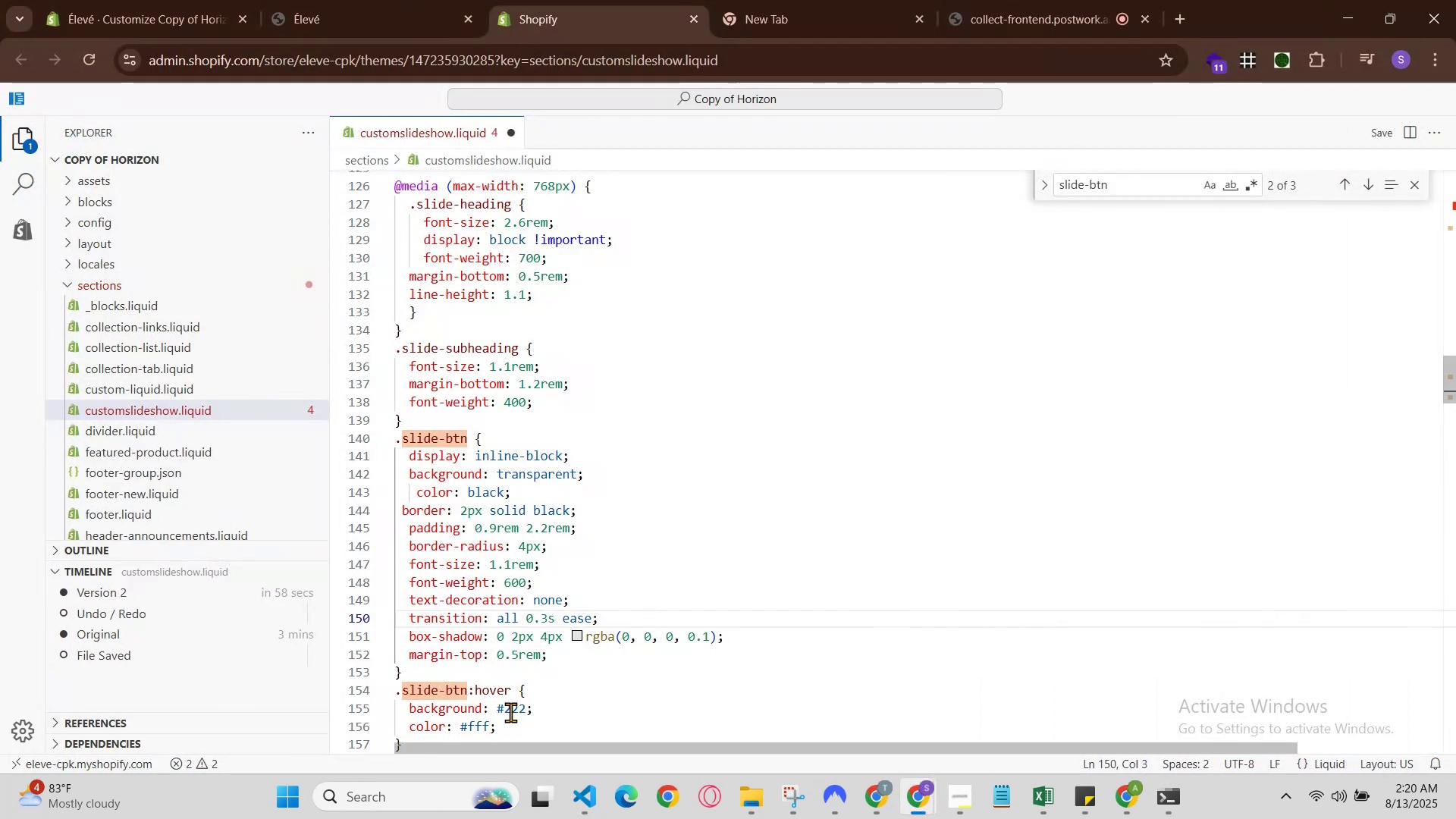 
left_click_drag(start_coordinate=[394, 710], to_coordinate=[504, 719])
 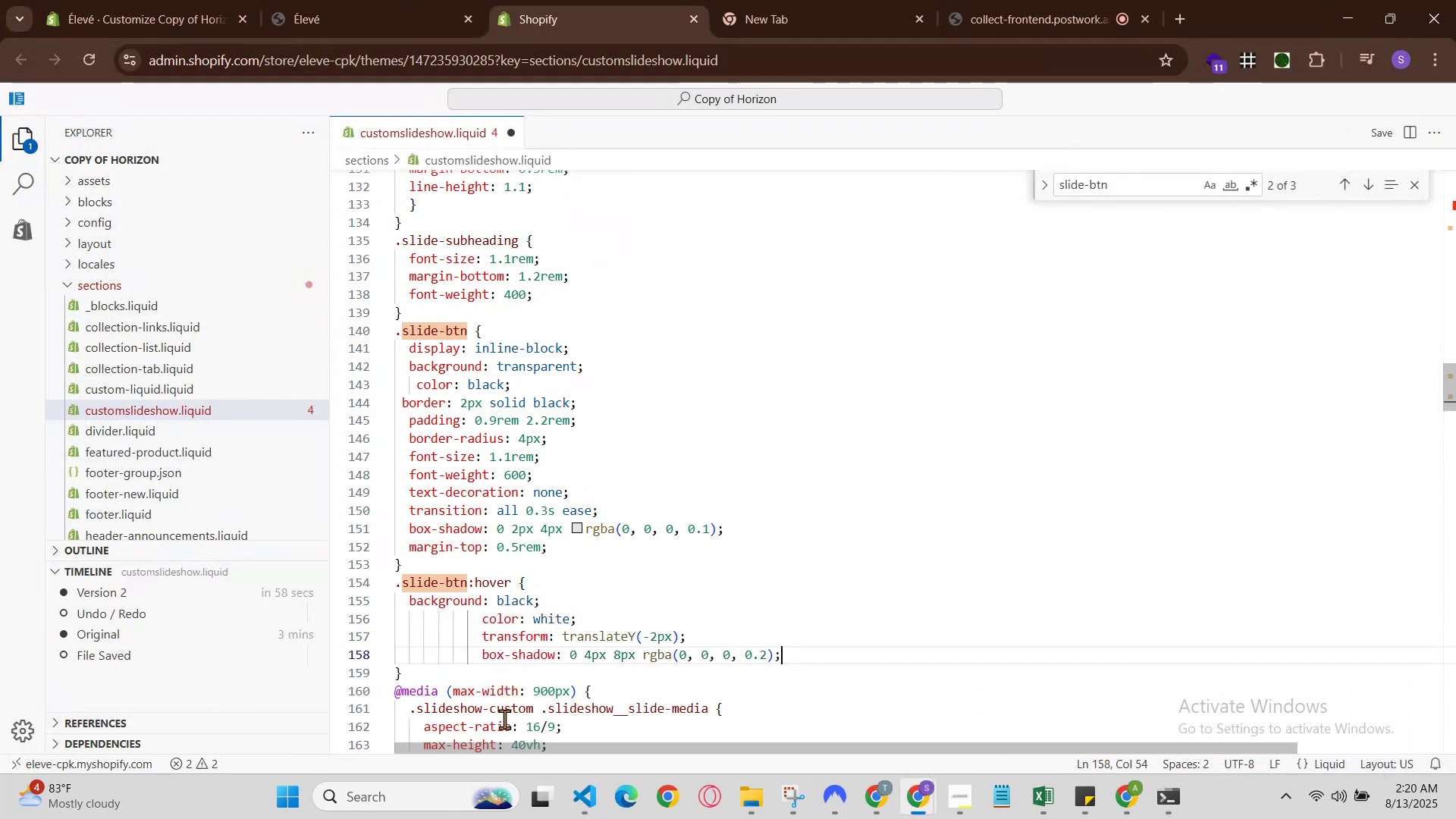 
key(Control+V)
 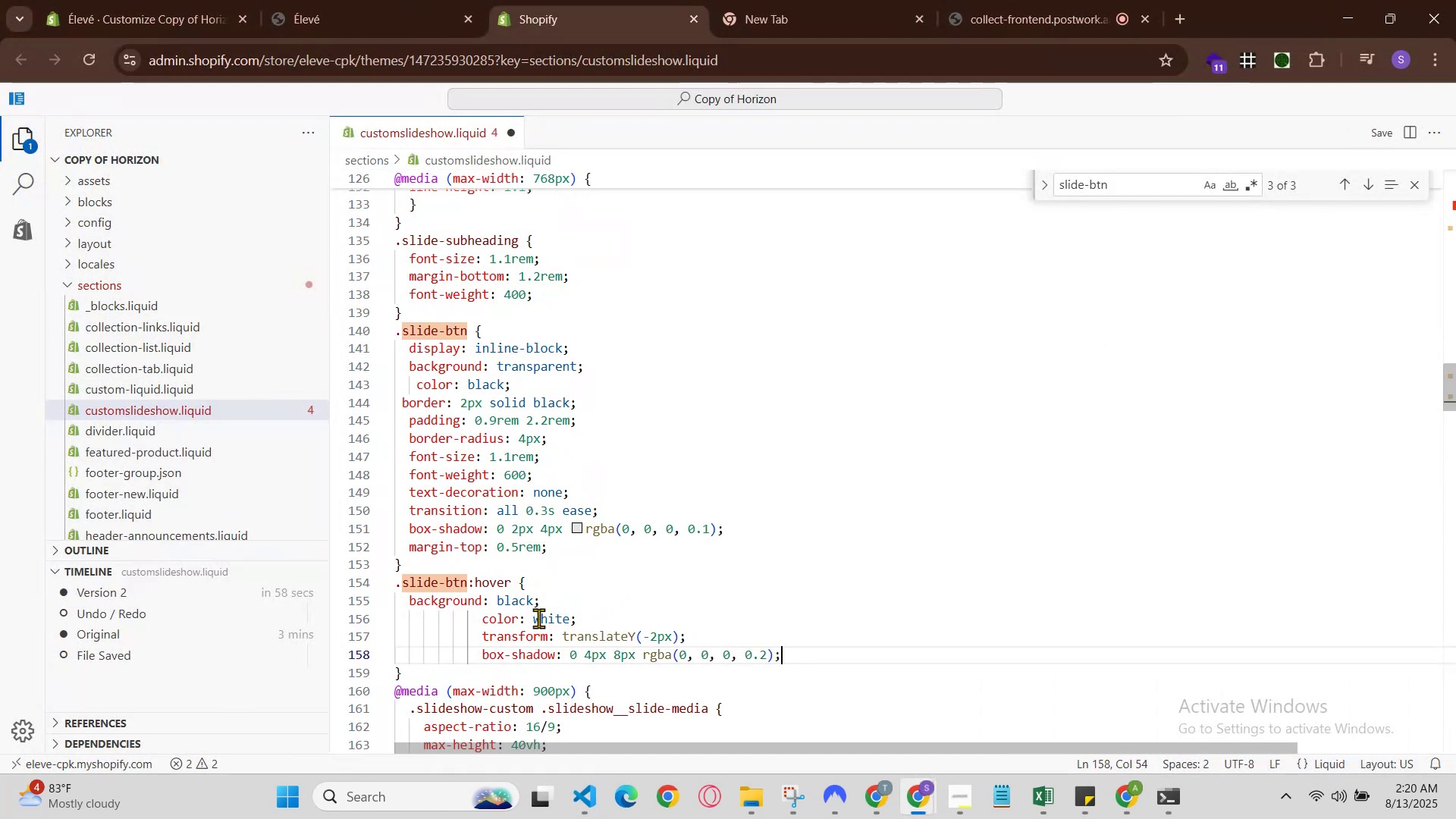 
left_click([473, 628])
 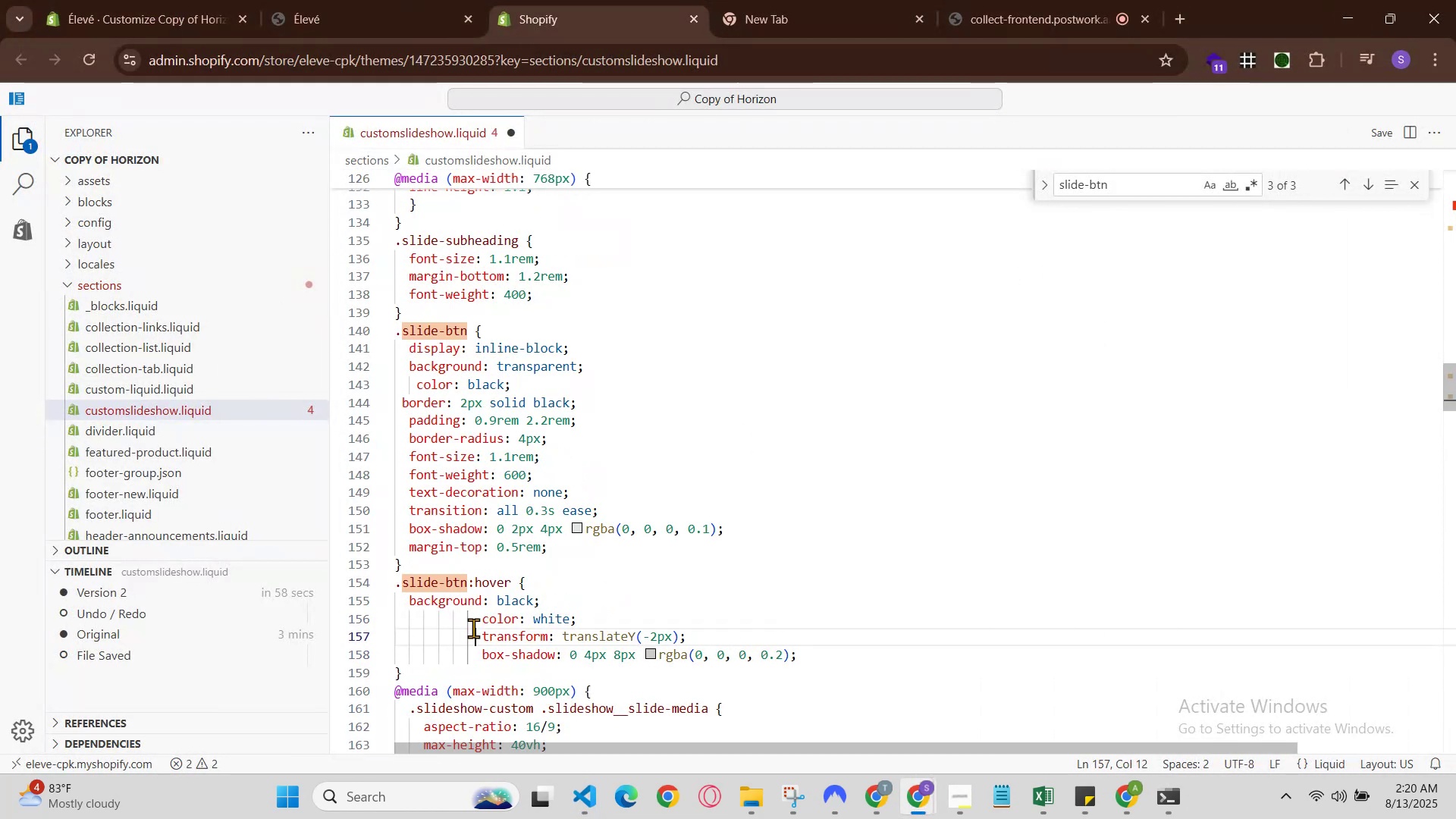 
key(Control+Z)
 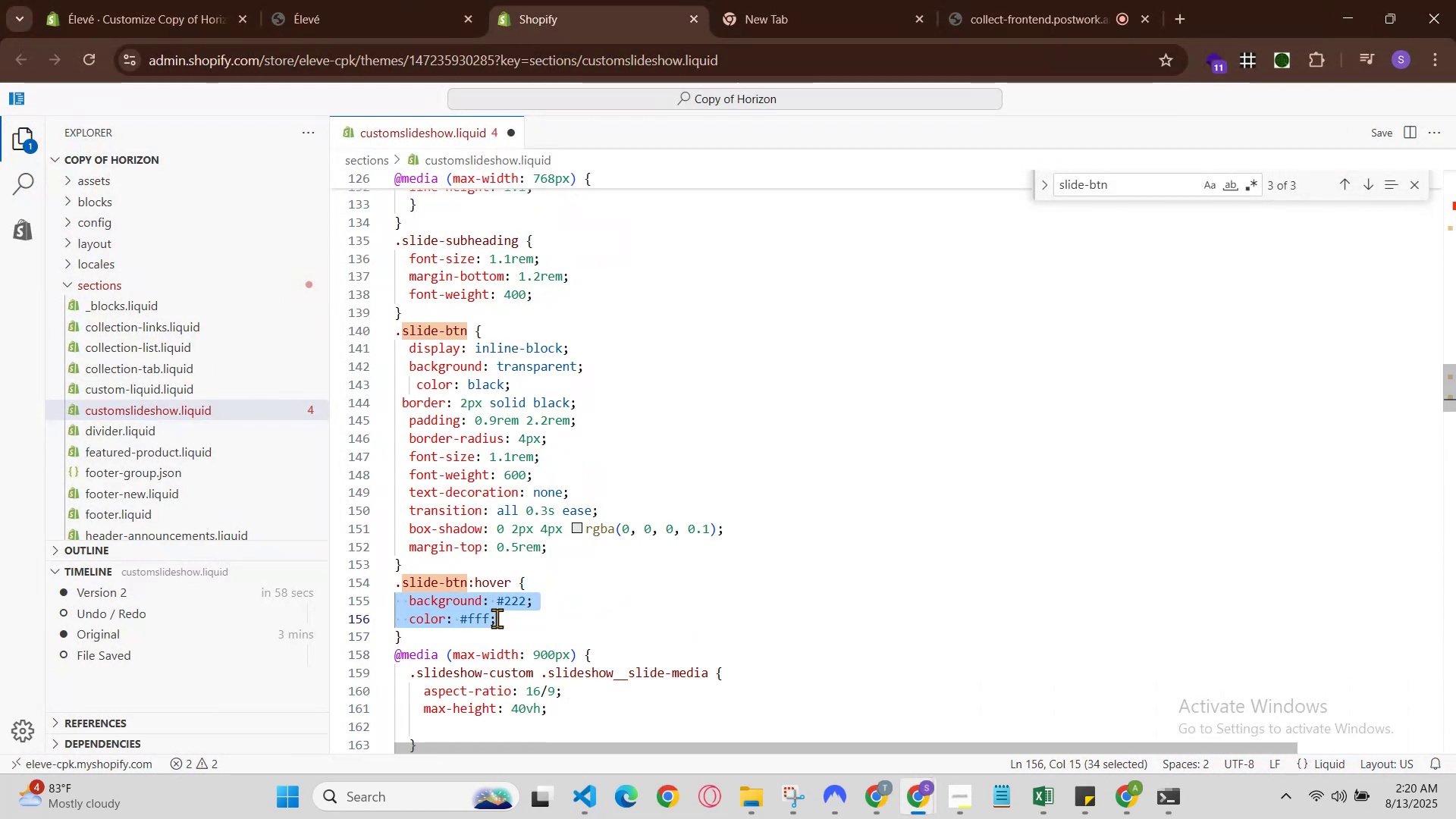 
key(Control+V)
 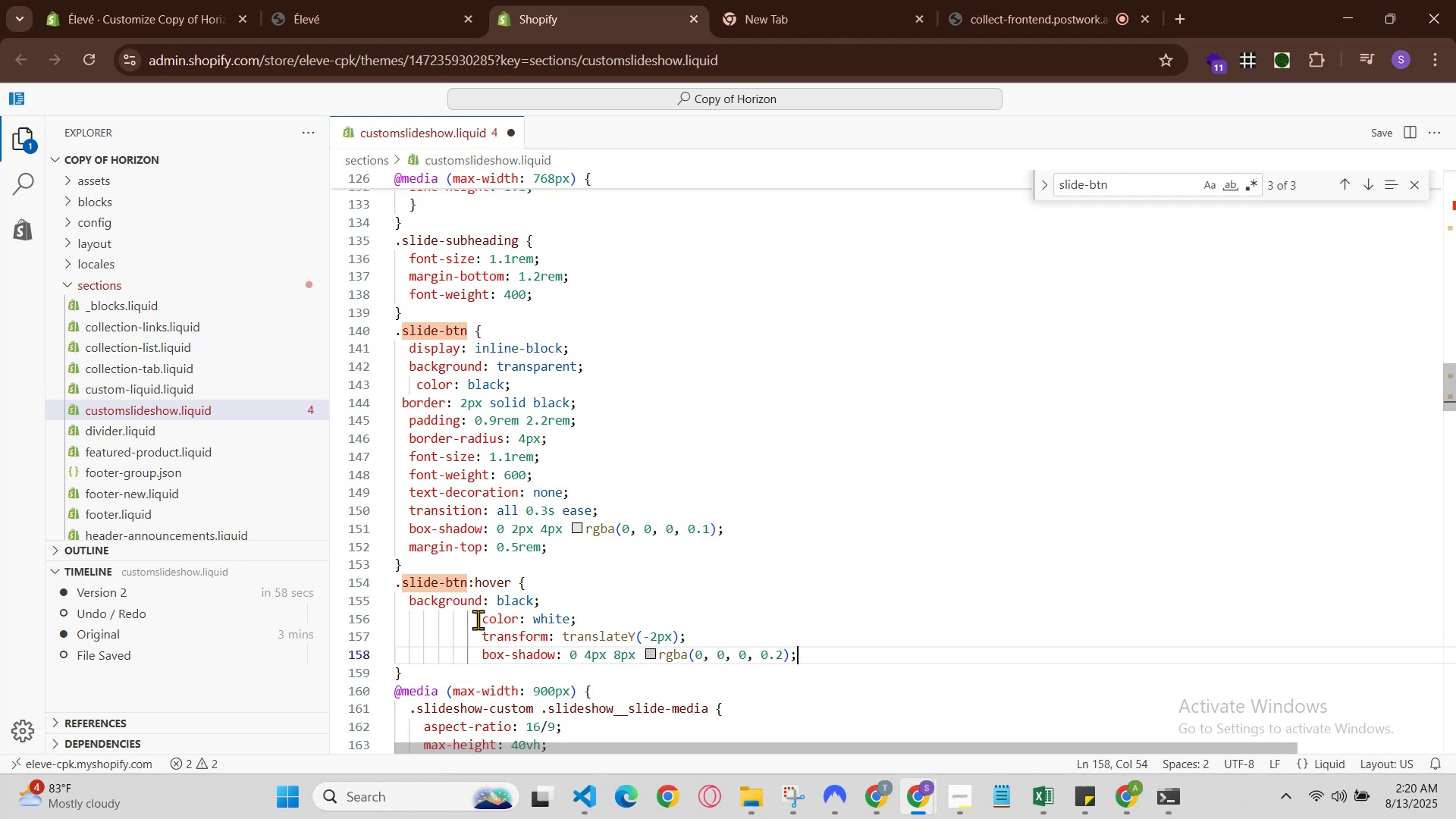 
left_click([475, 620])
 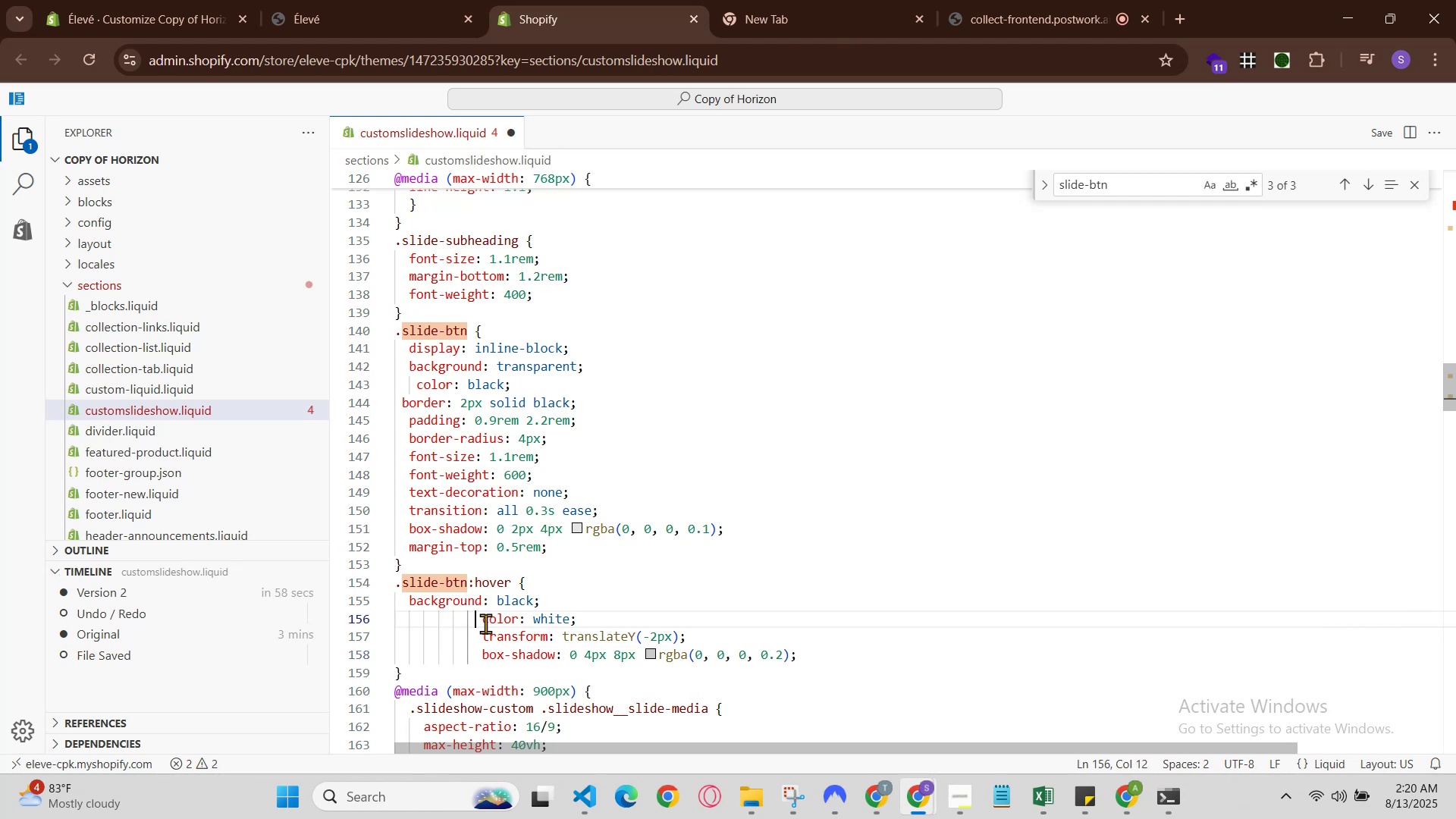 
left_click([486, 623])
 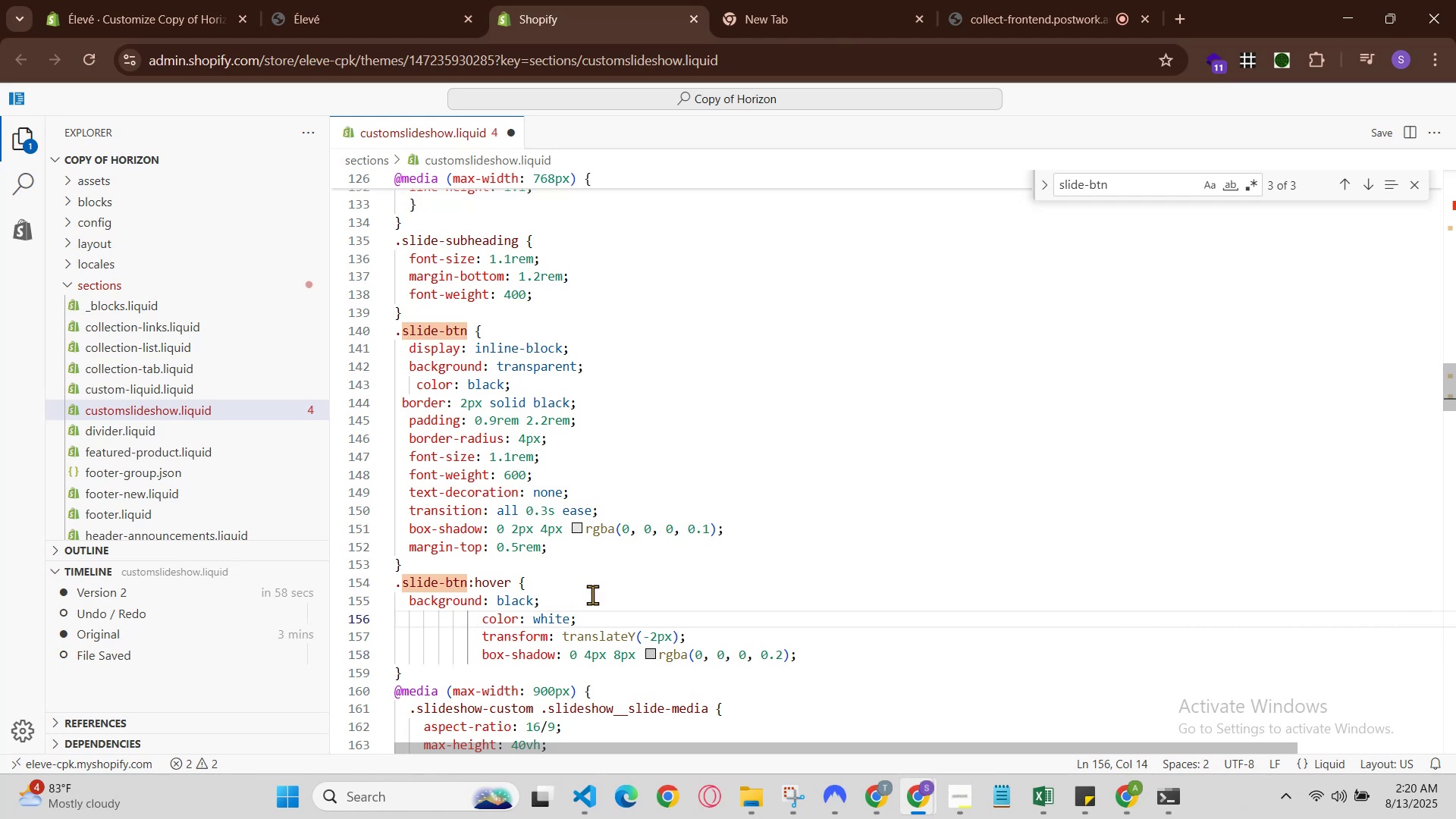 
key(ArrowLeft)
 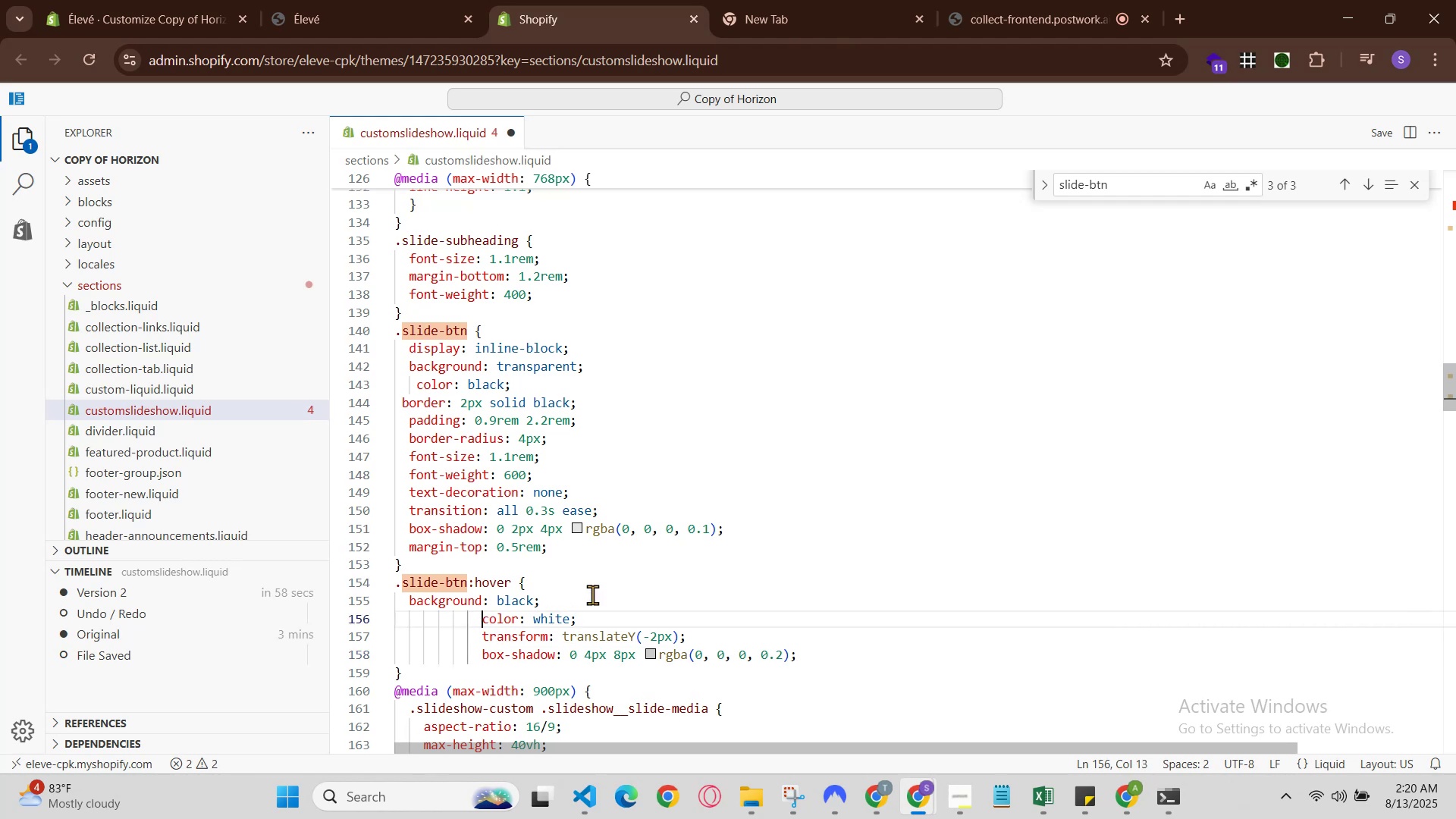 
hold_key(key=Backspace, duration=0.6)
 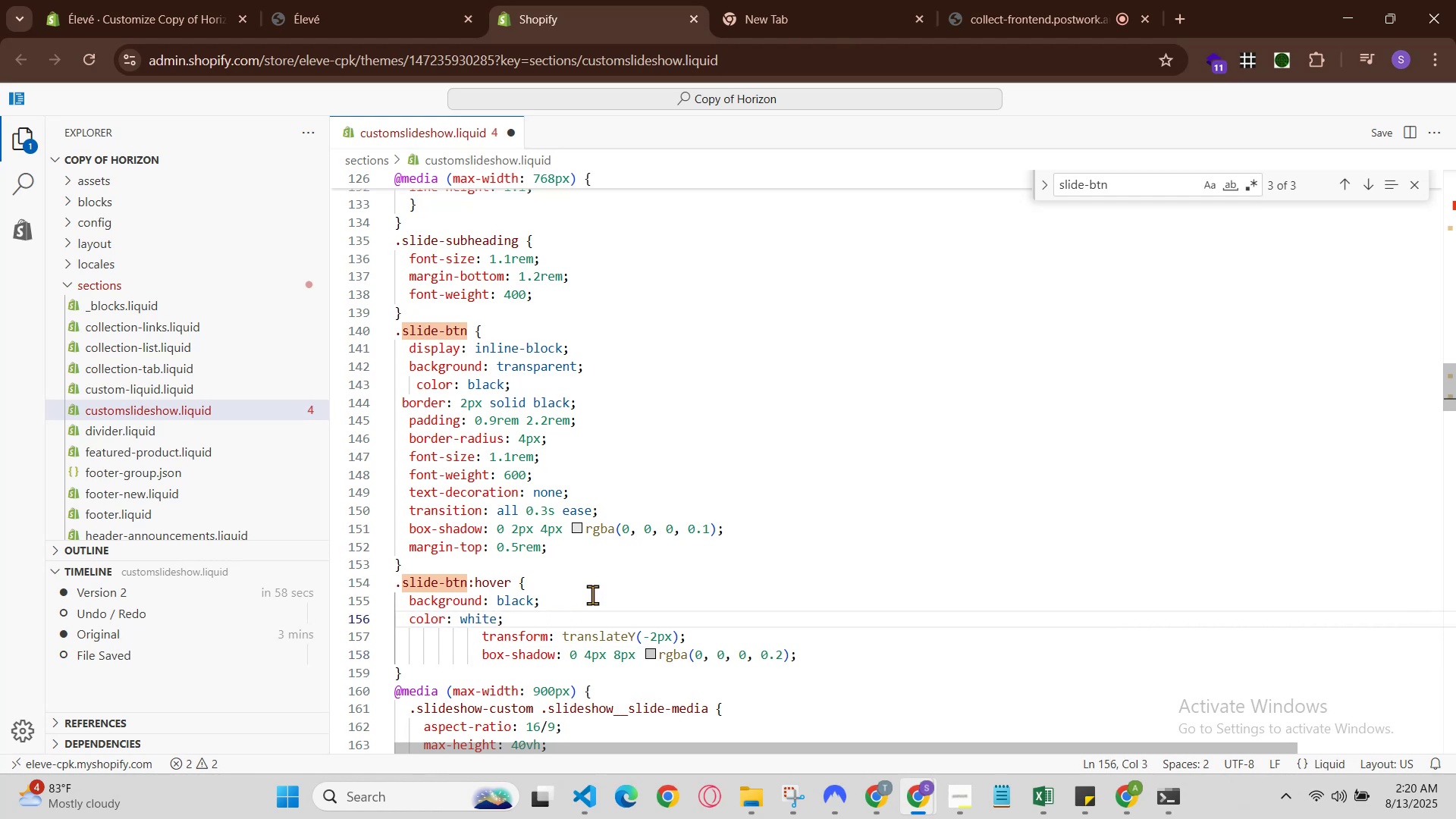 
key(ArrowDown)
 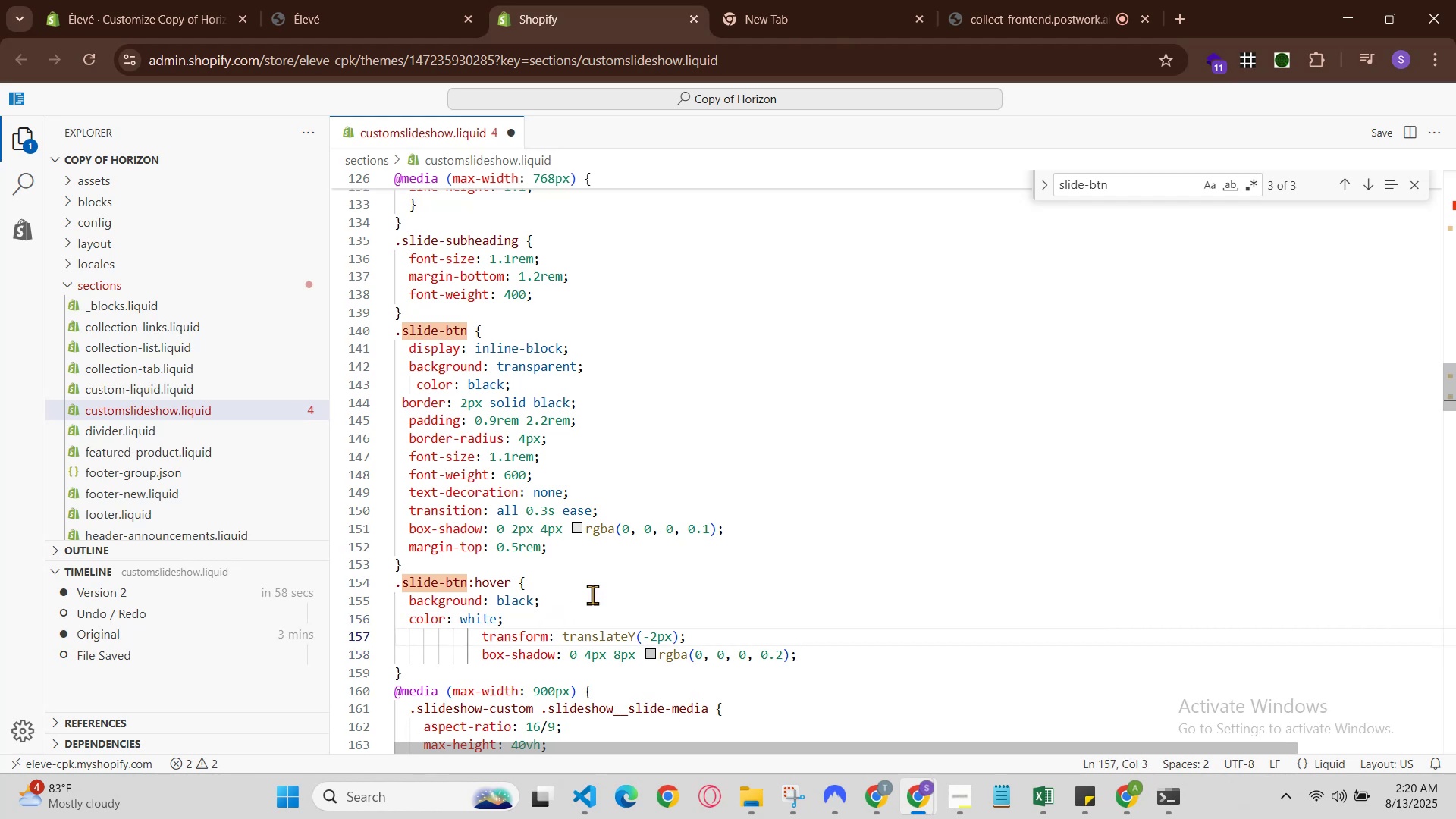 
key(ArrowUp)
 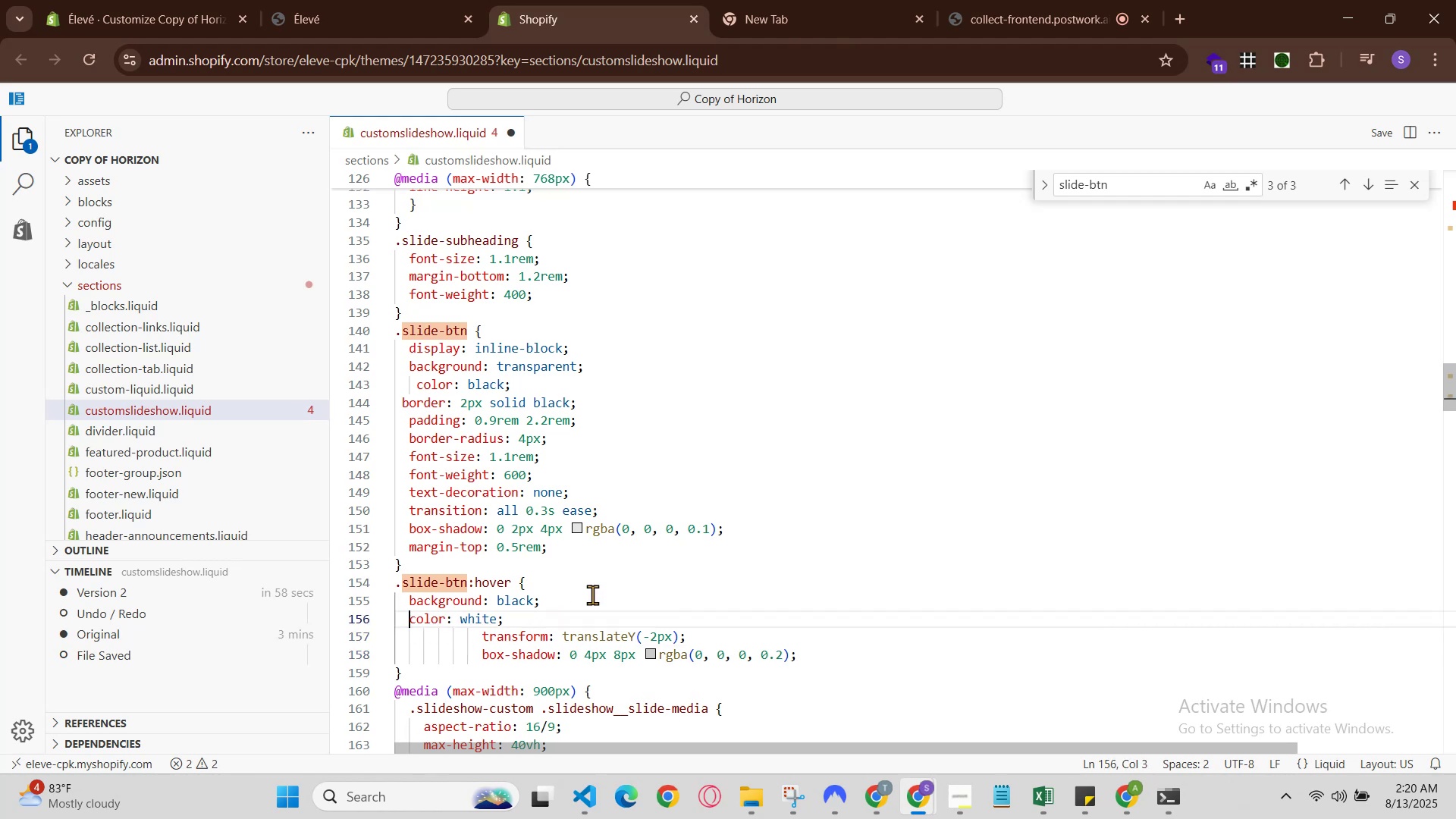 
key(Backspace)
 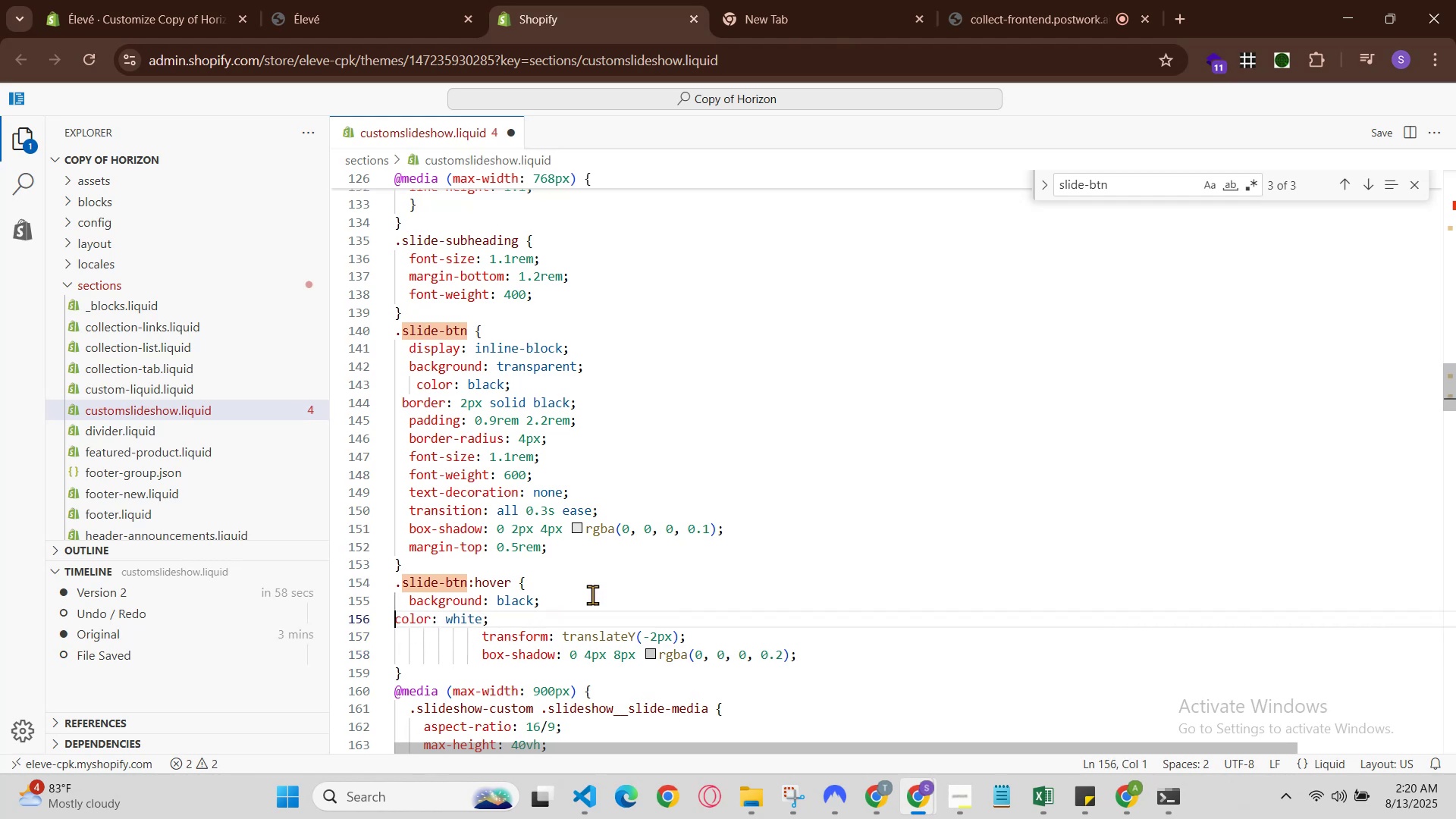 
key(ArrowUp)
 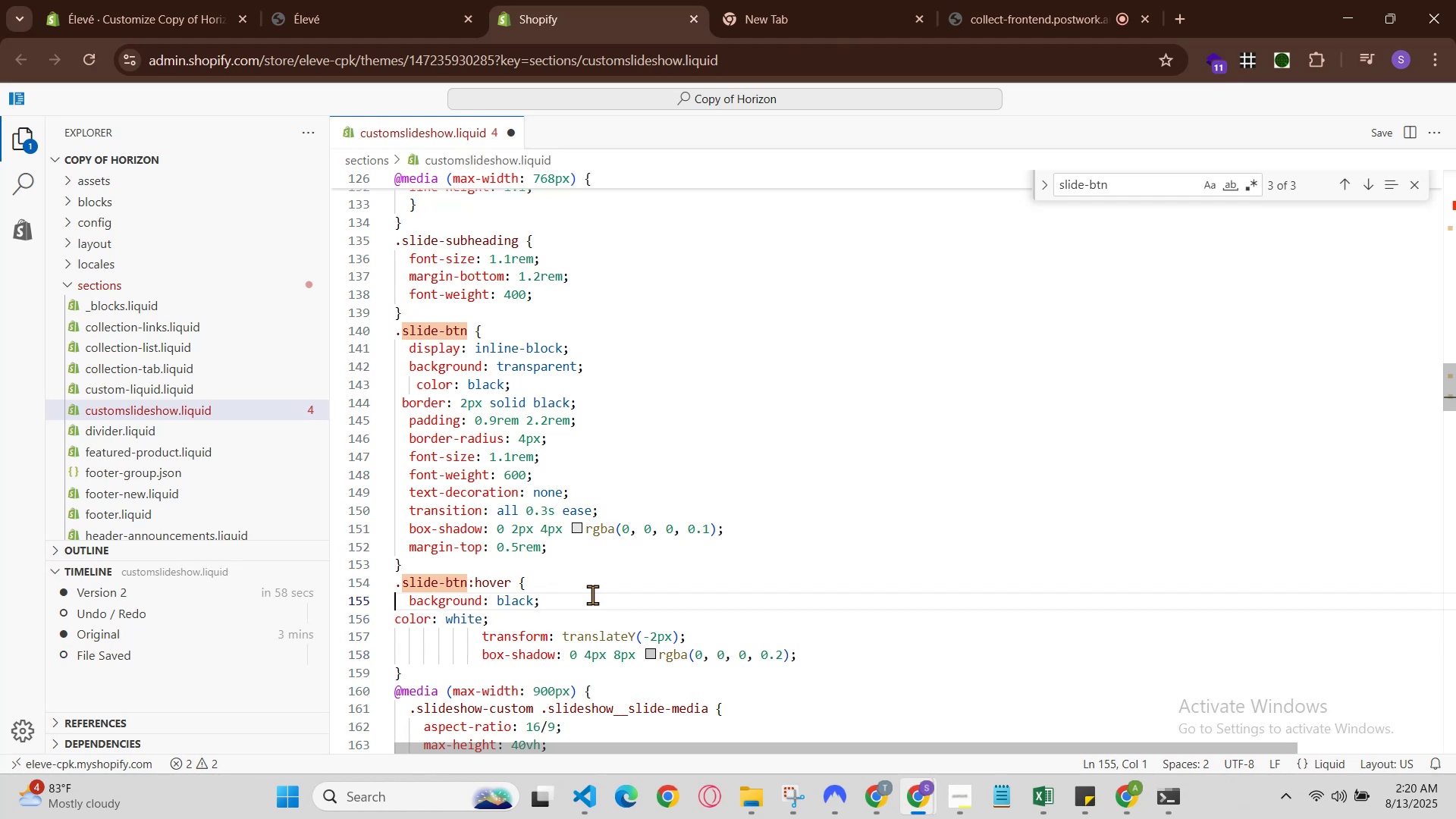 
key(Backspace)
 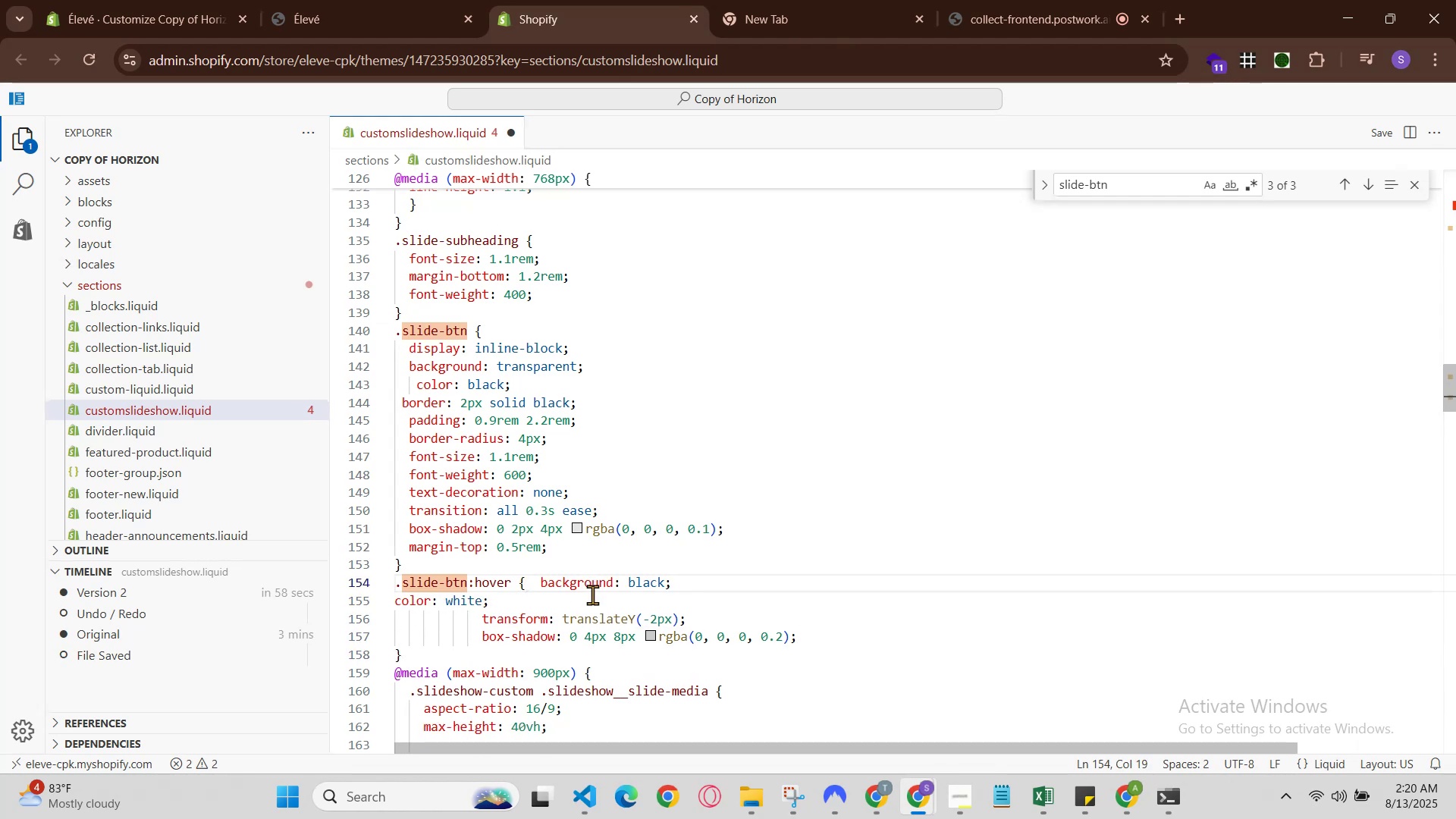 
key(Enter)
 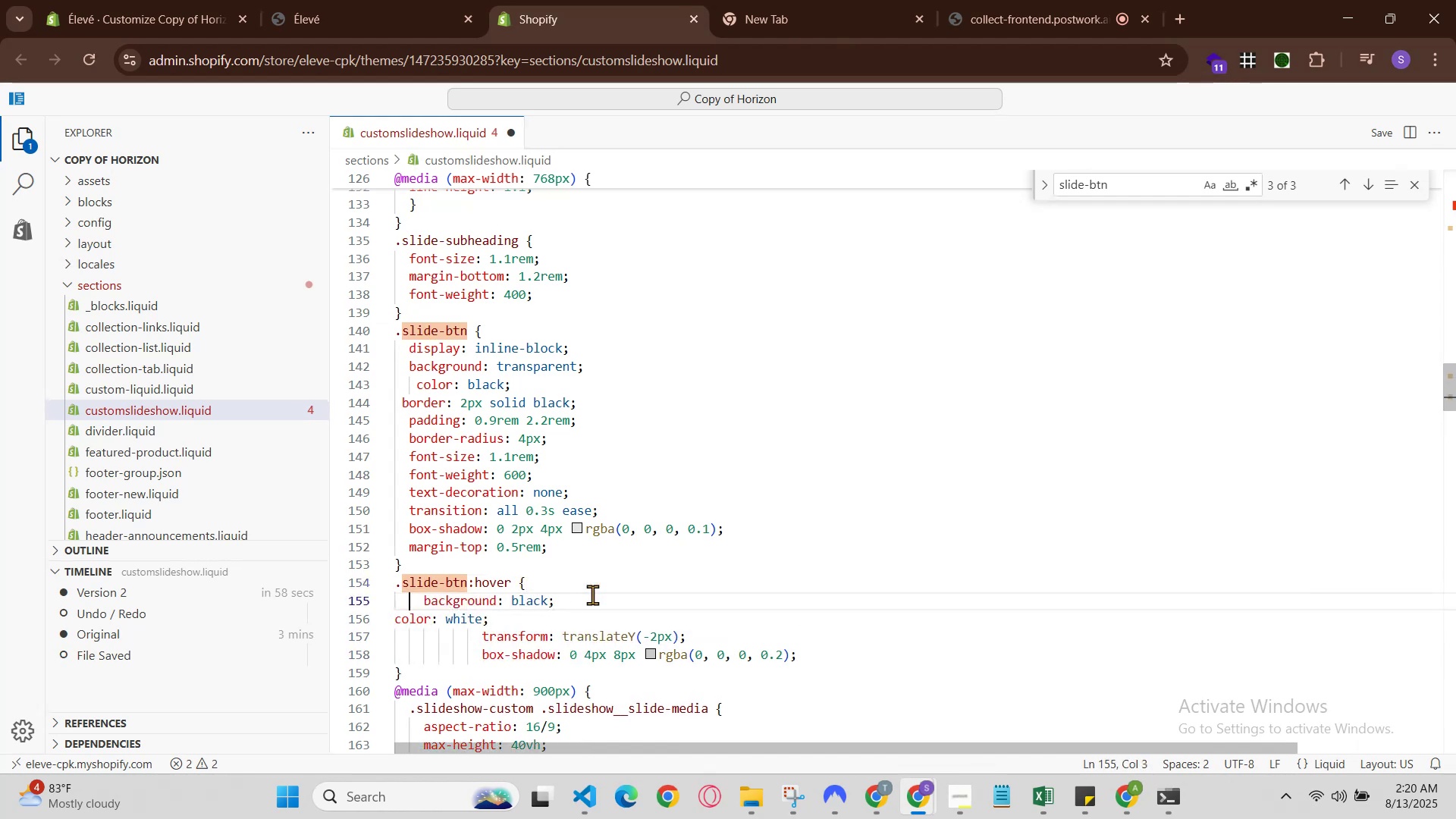 
key(Backspace)
 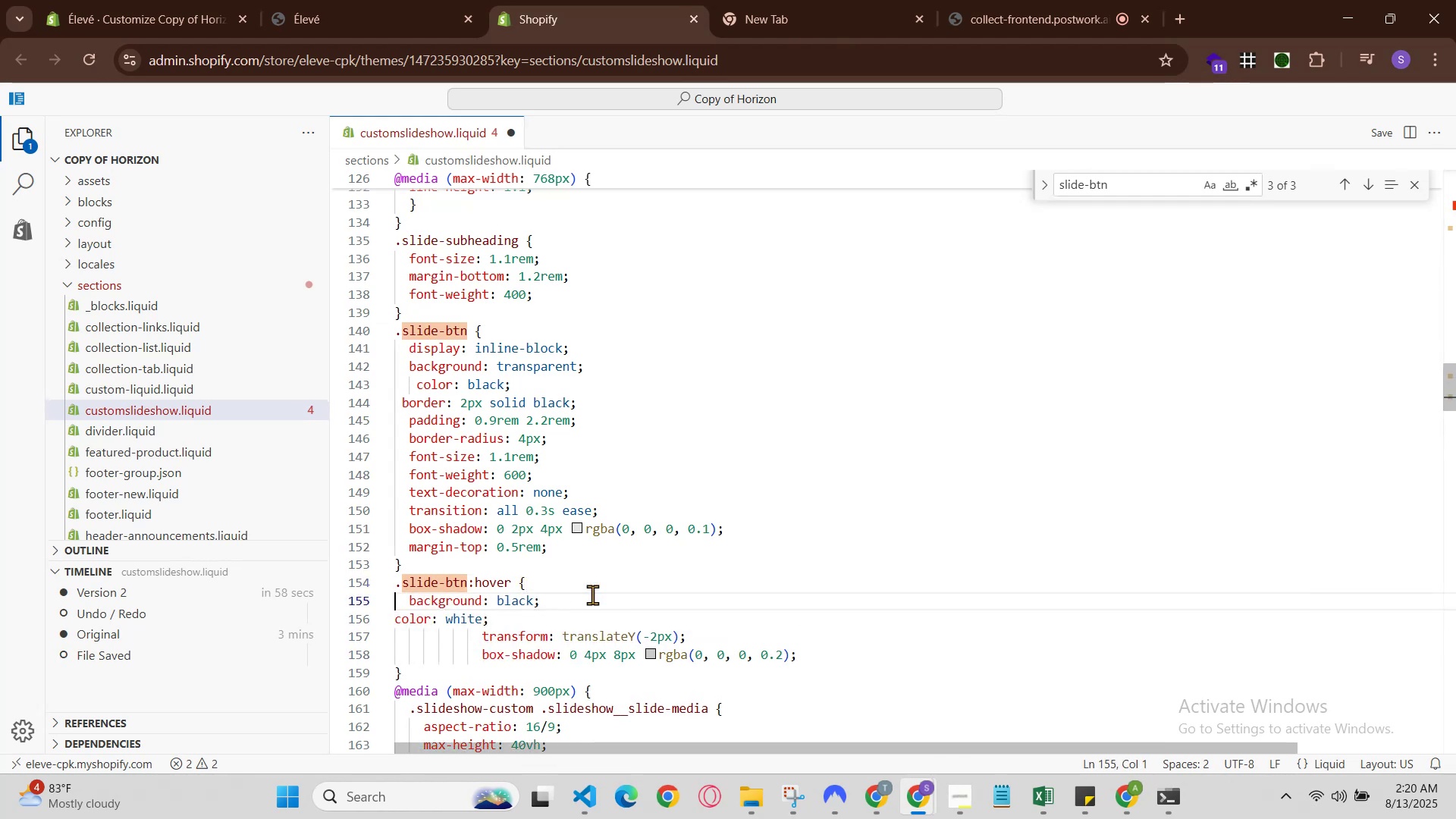 
key(ArrowRight)
 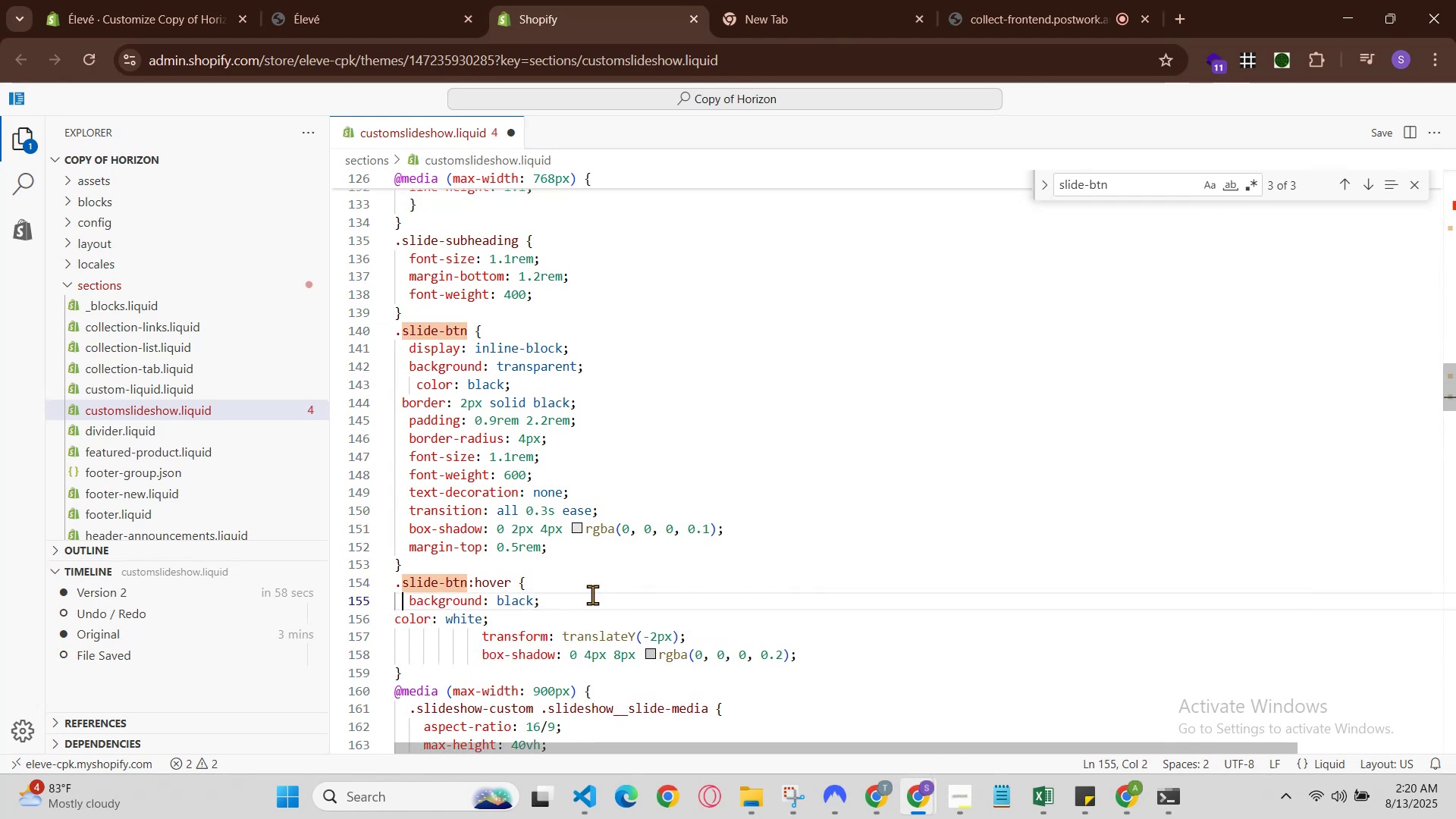 
key(Backspace)
 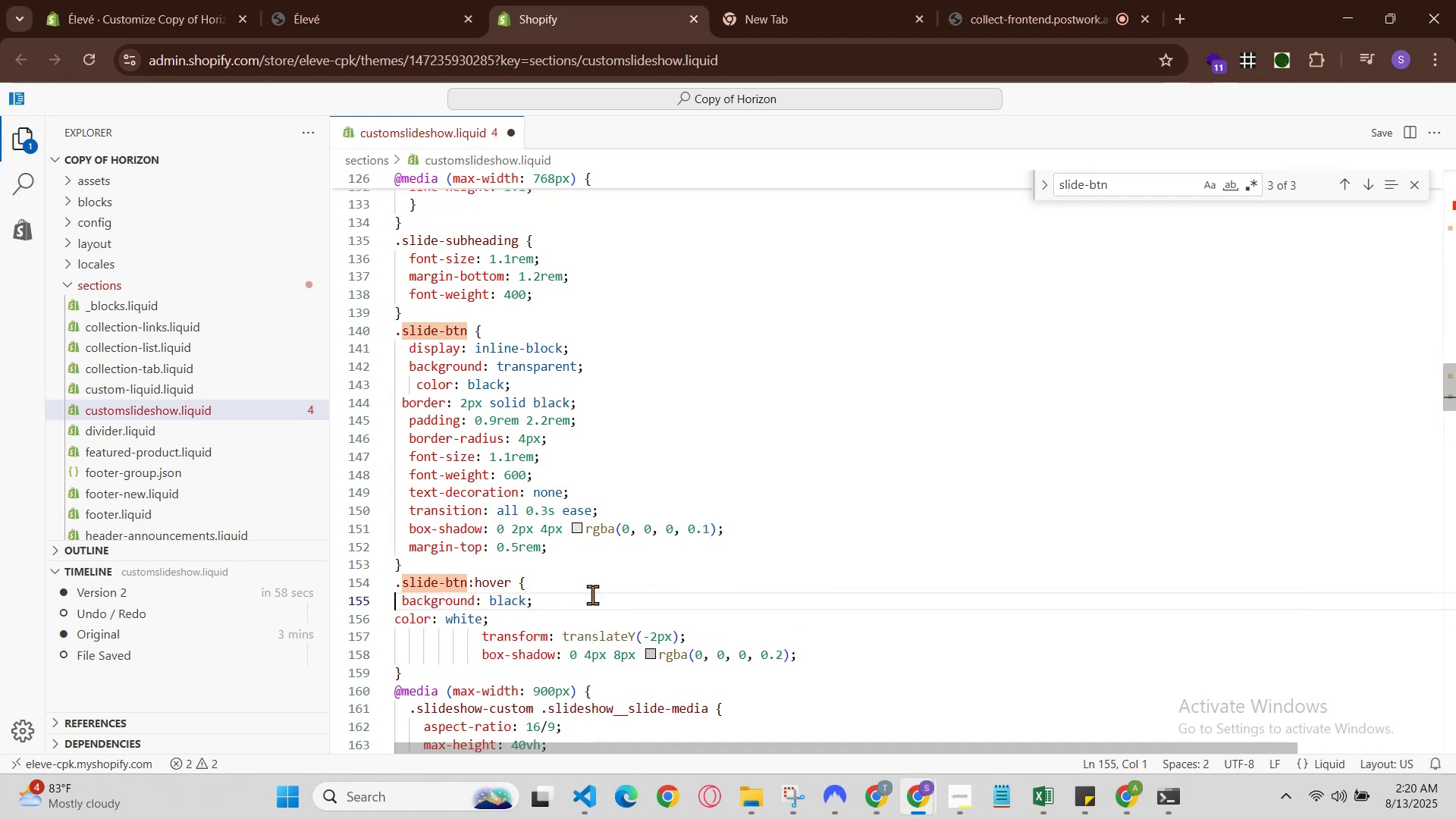 
key(ArrowDown)
 